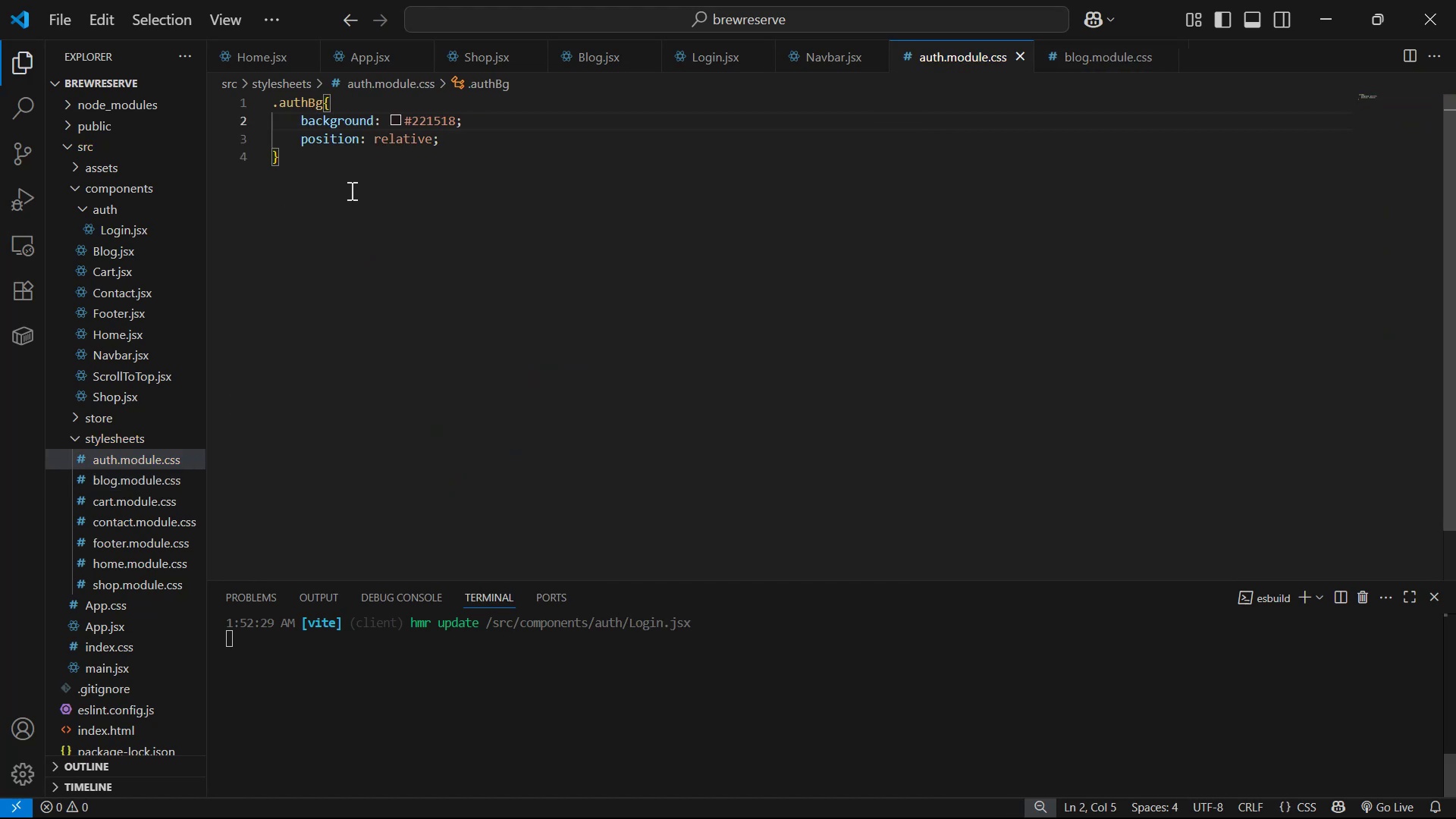 
key(Alt+AltLeft)
 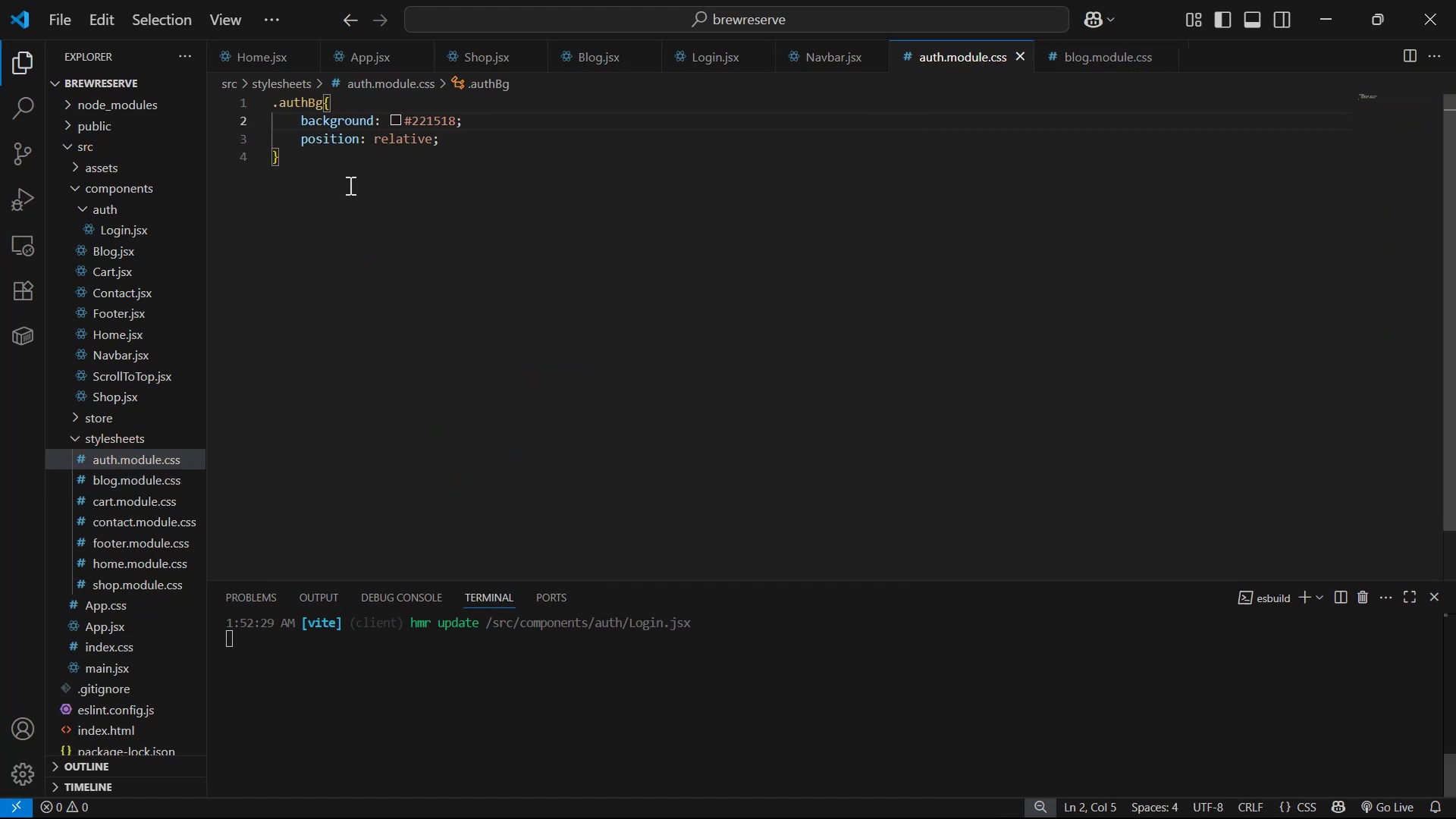 
key(Alt+Tab)
 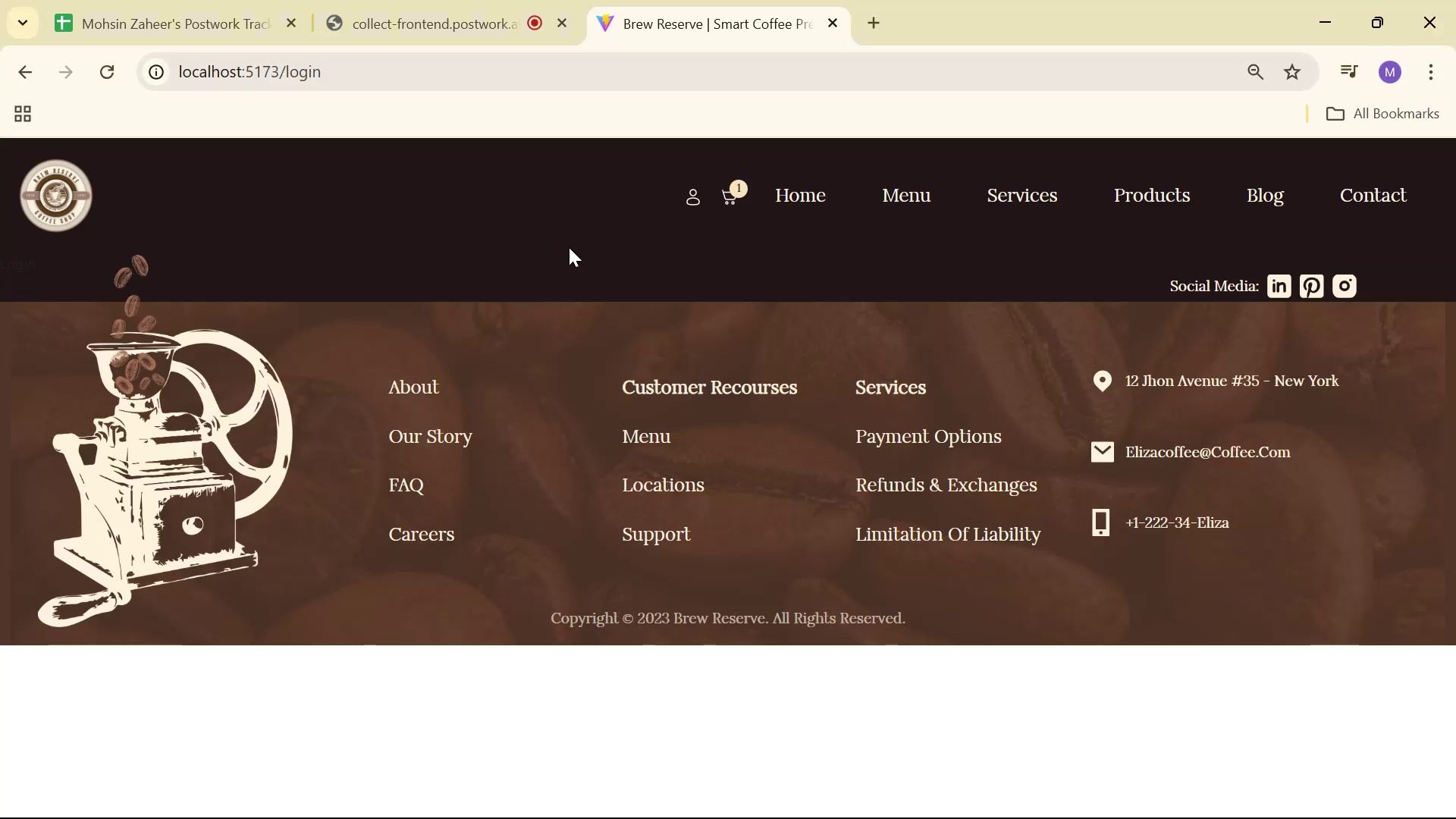 
key(Alt+AltLeft)
 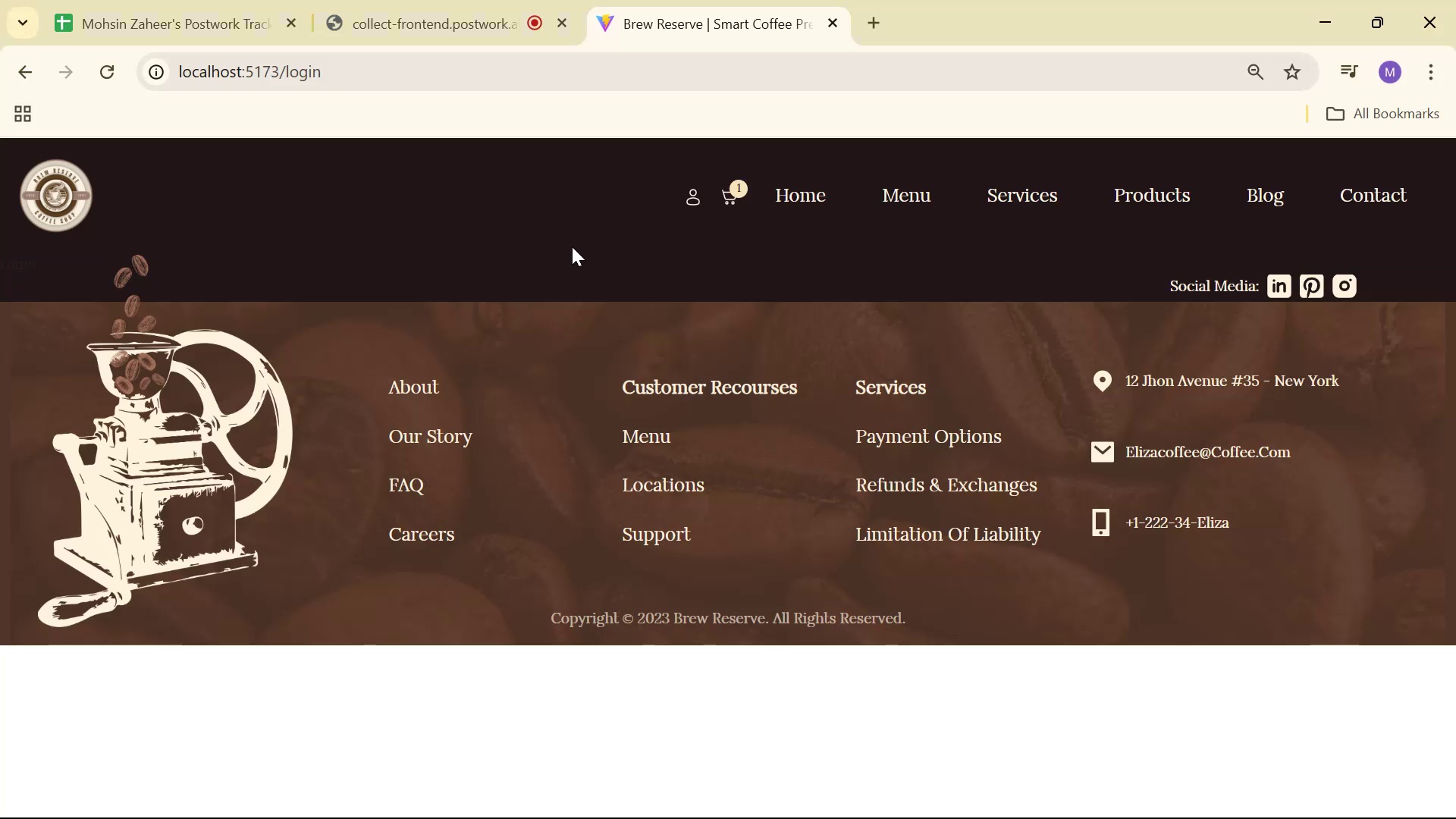 
key(Alt+Tab)
 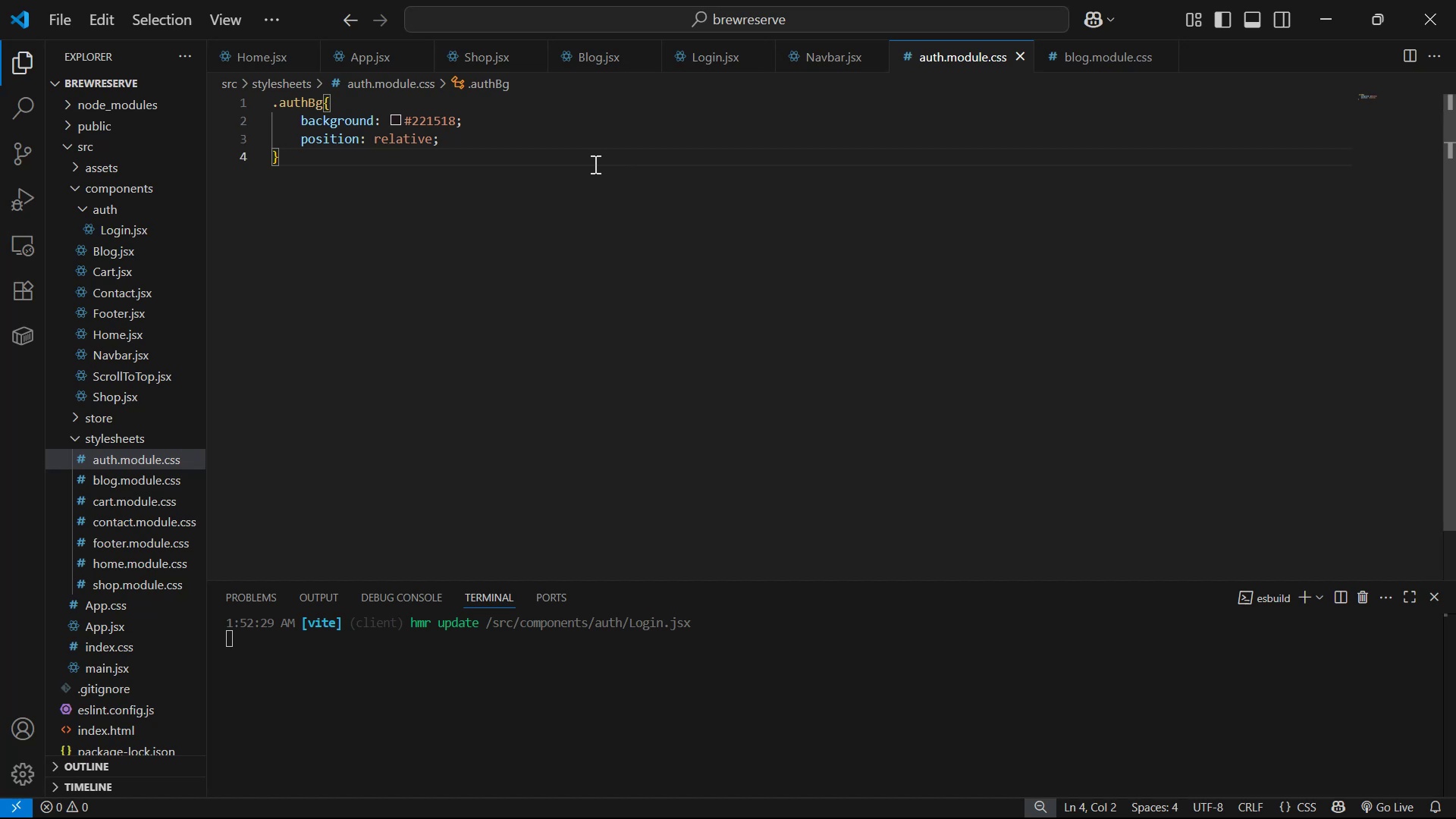 
wait(23.05)
 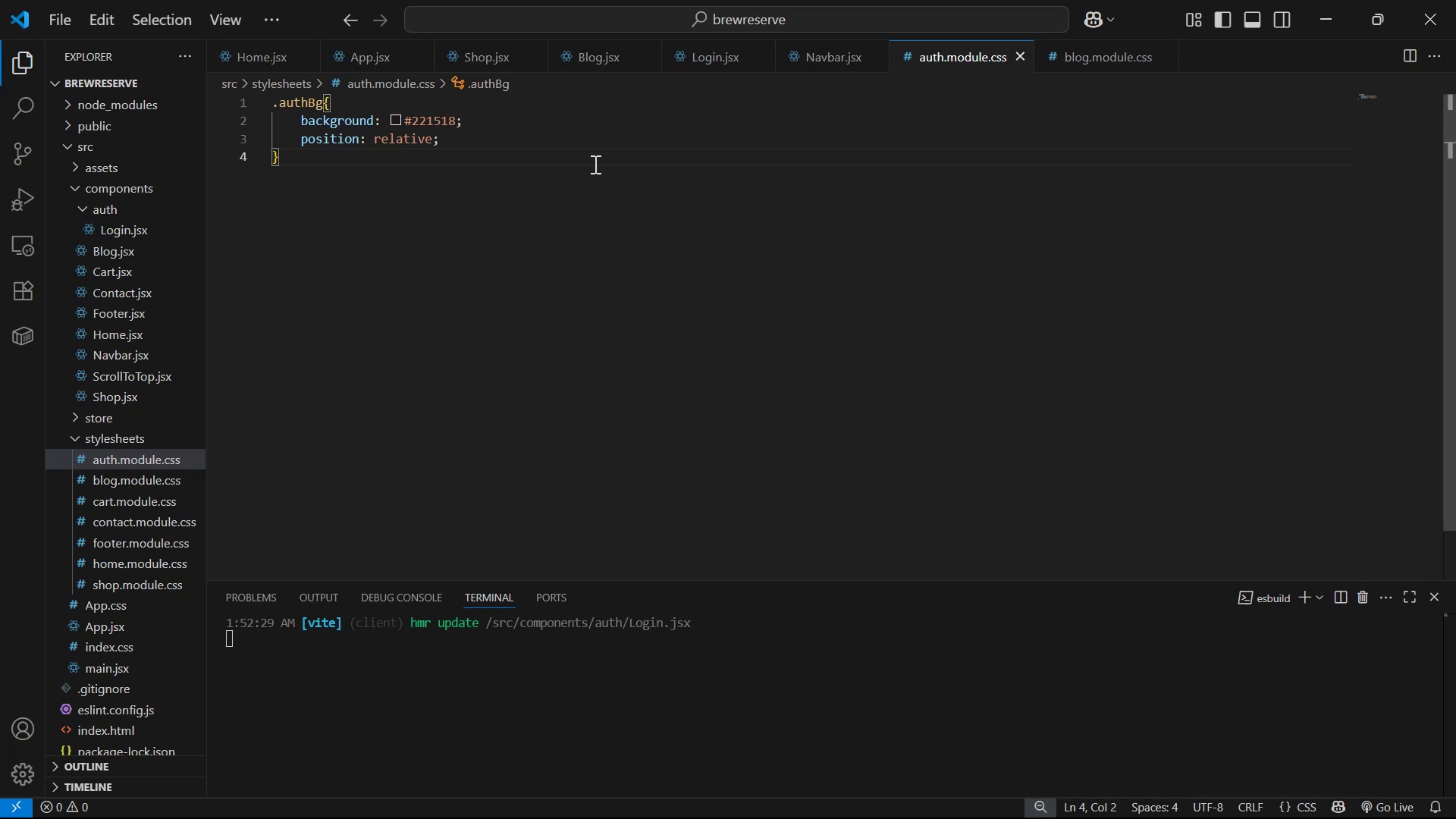 
left_click([872, 165])
 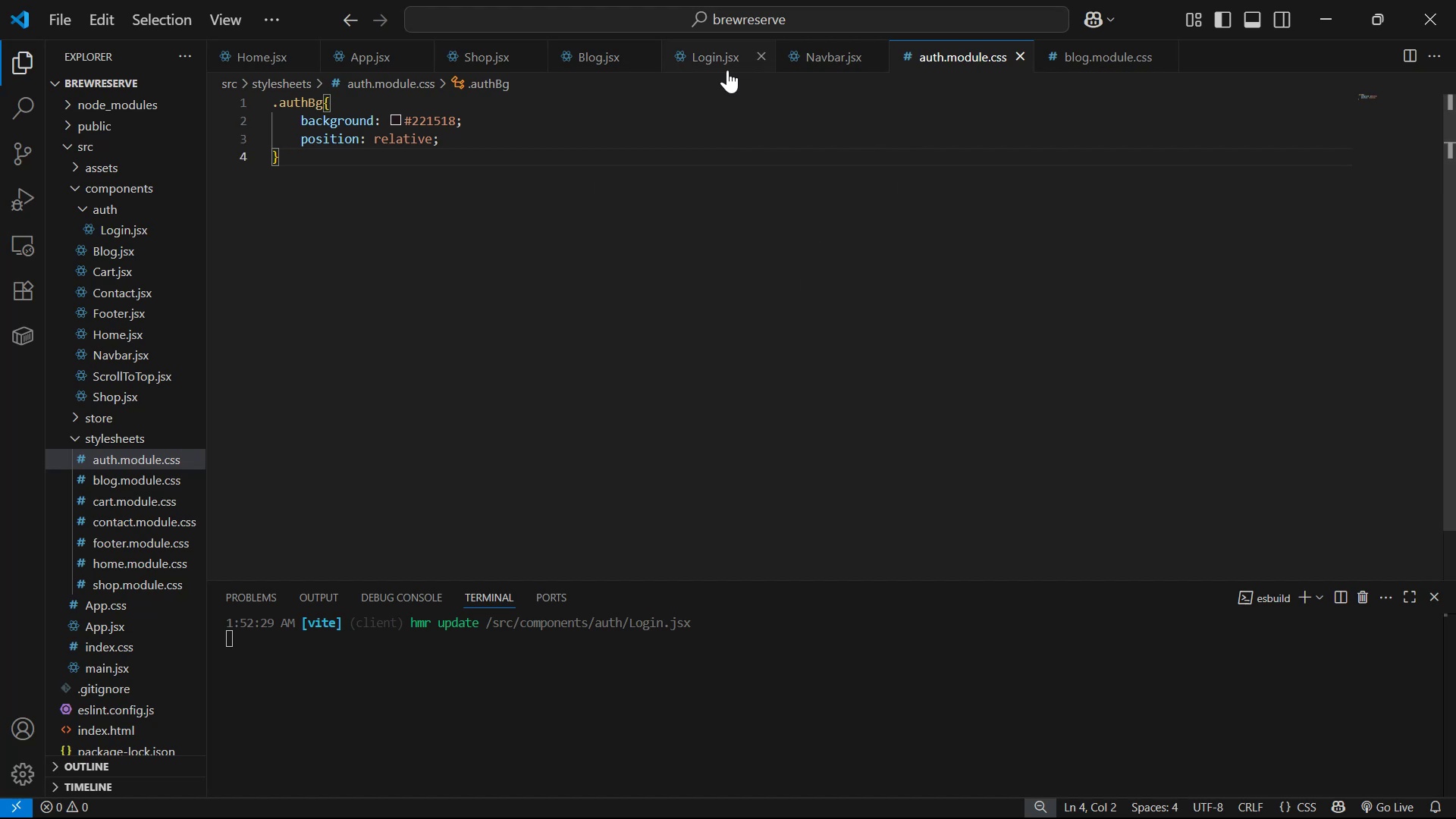 
double_click([576, 58])
 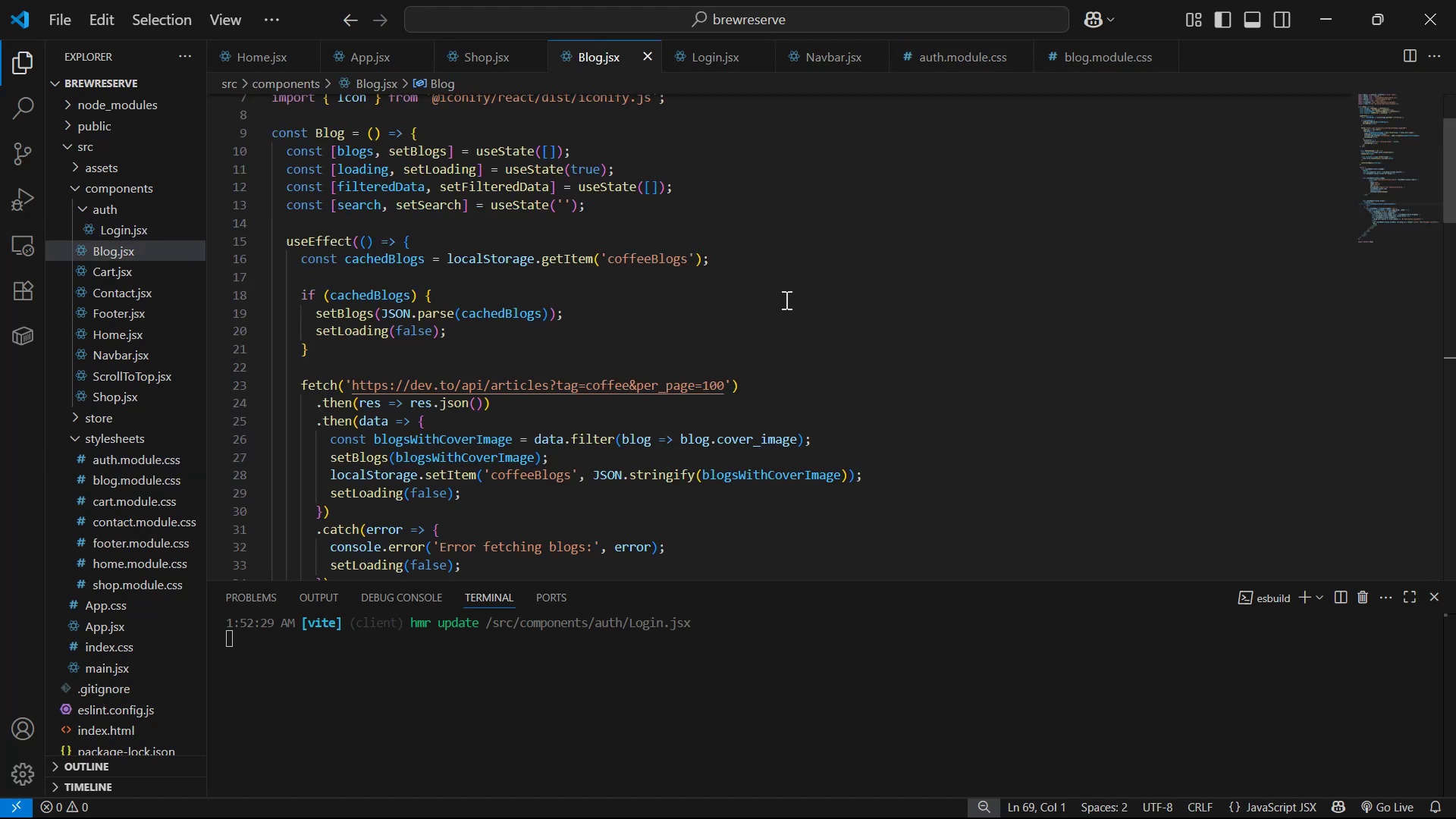 
scroll: coordinate [800, 258], scroll_direction: down, amount: 16.0
 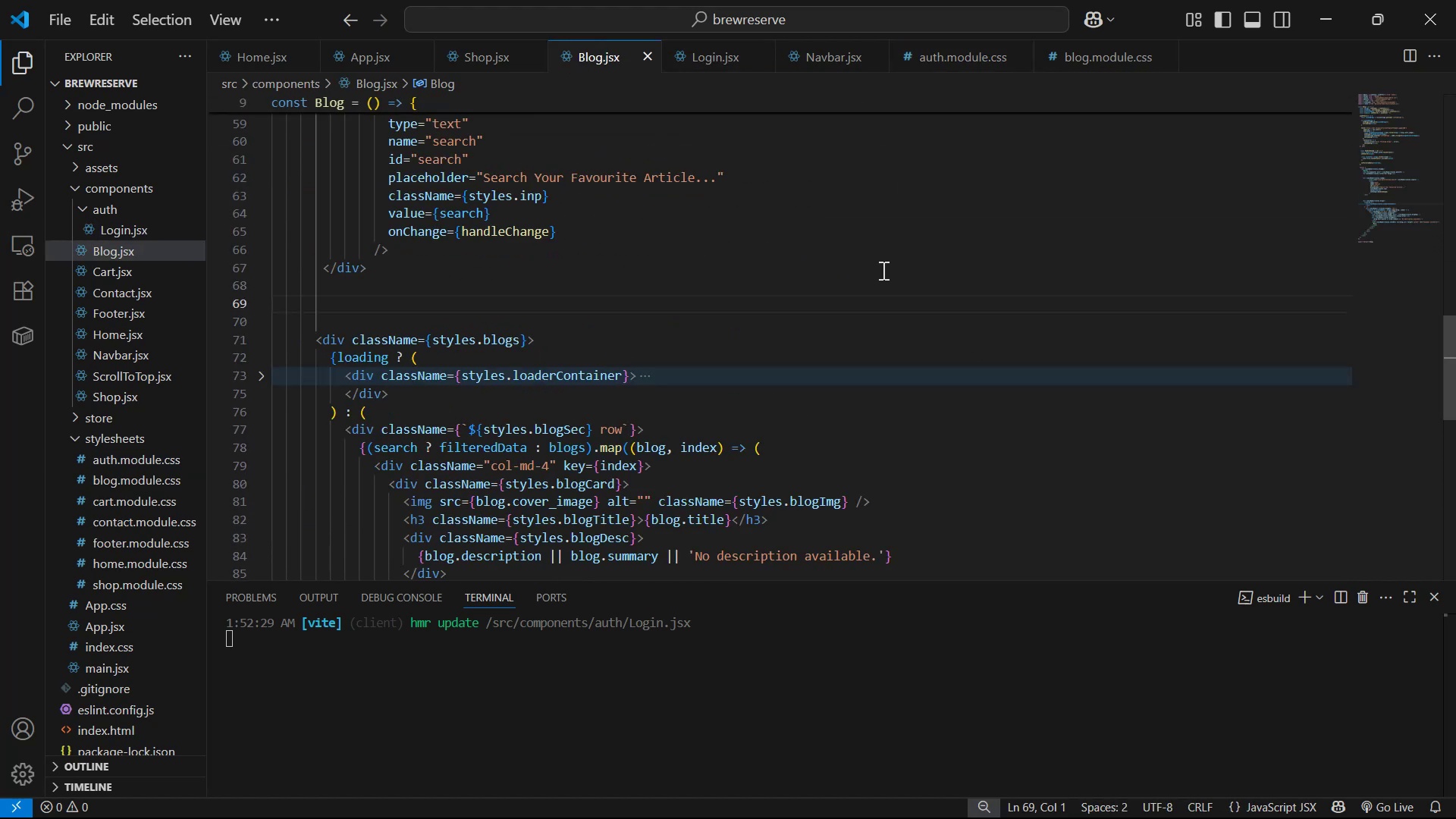 
scroll: coordinate [877, 268], scroll_direction: up, amount: 4.0
 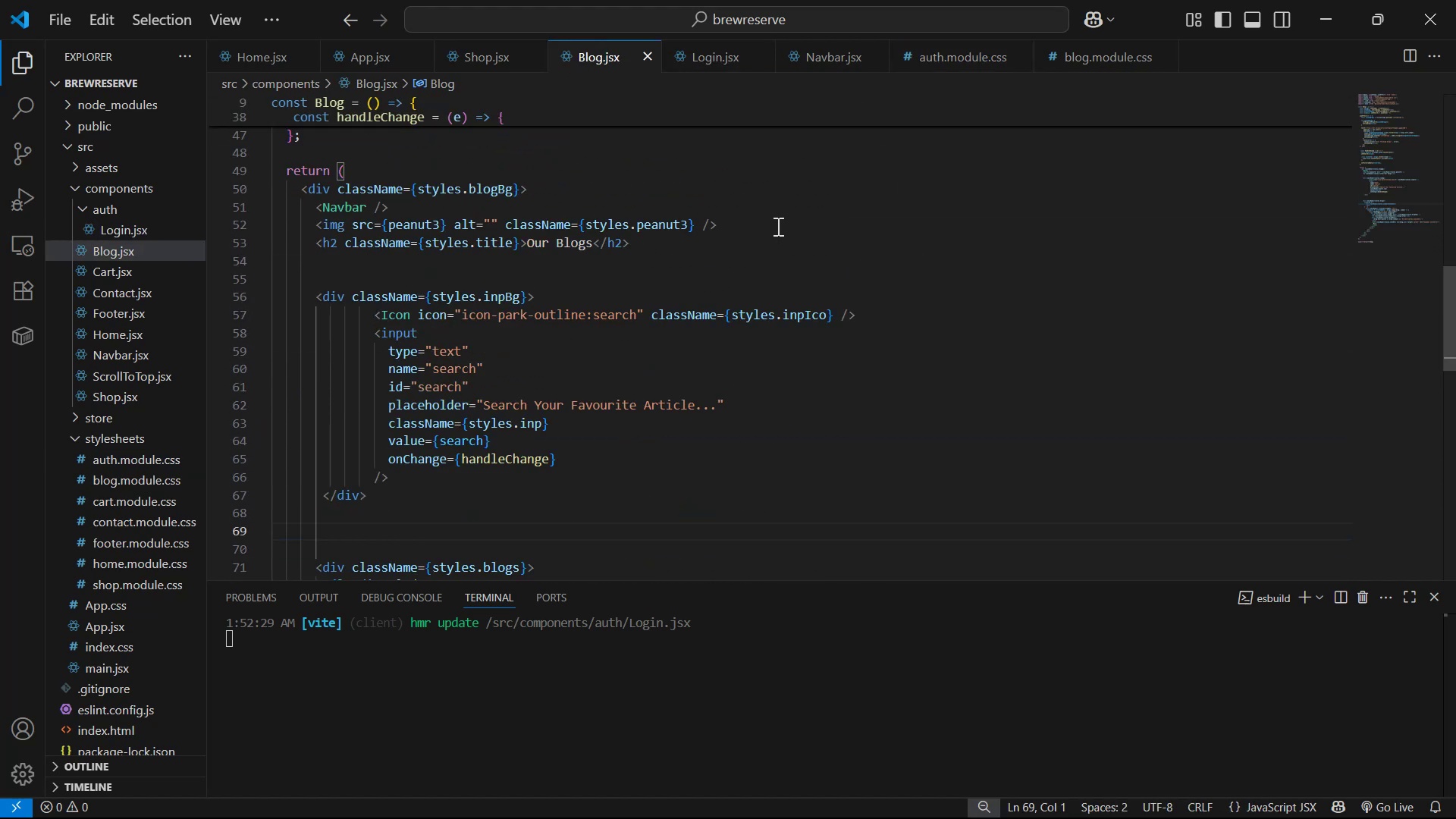 
key(Control+C)
 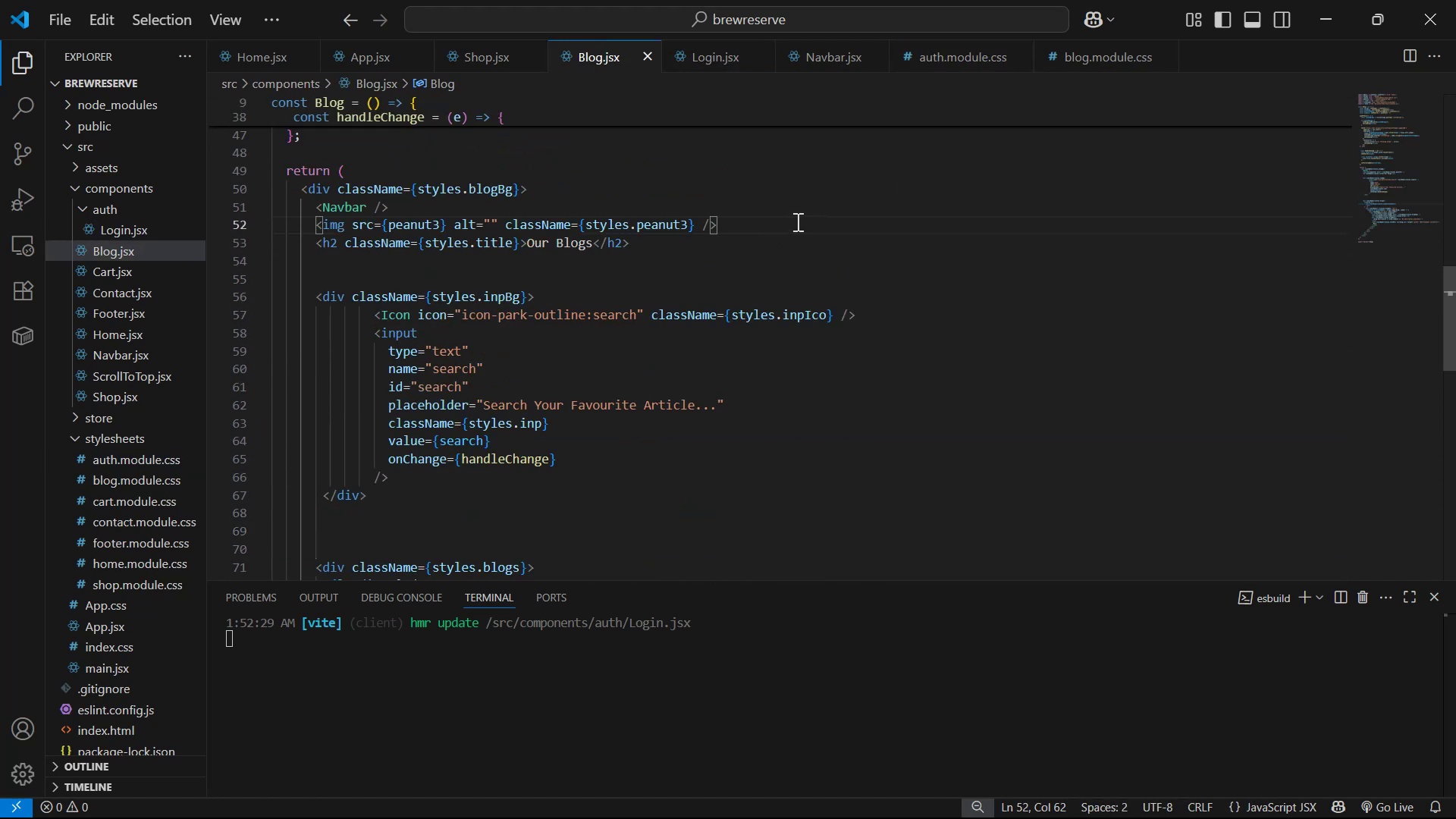 
key(Control+C)
 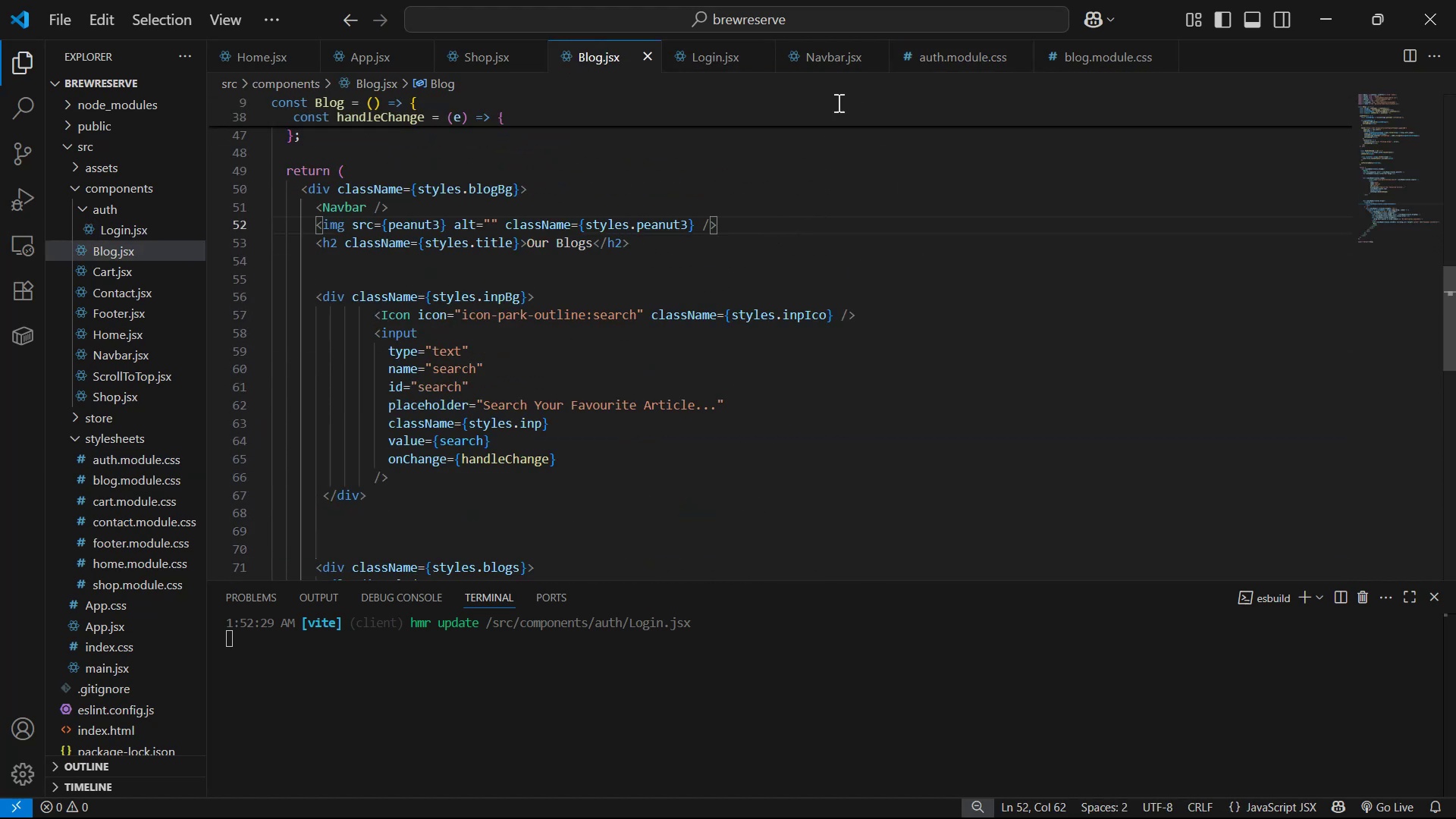 
key(Control+C)
 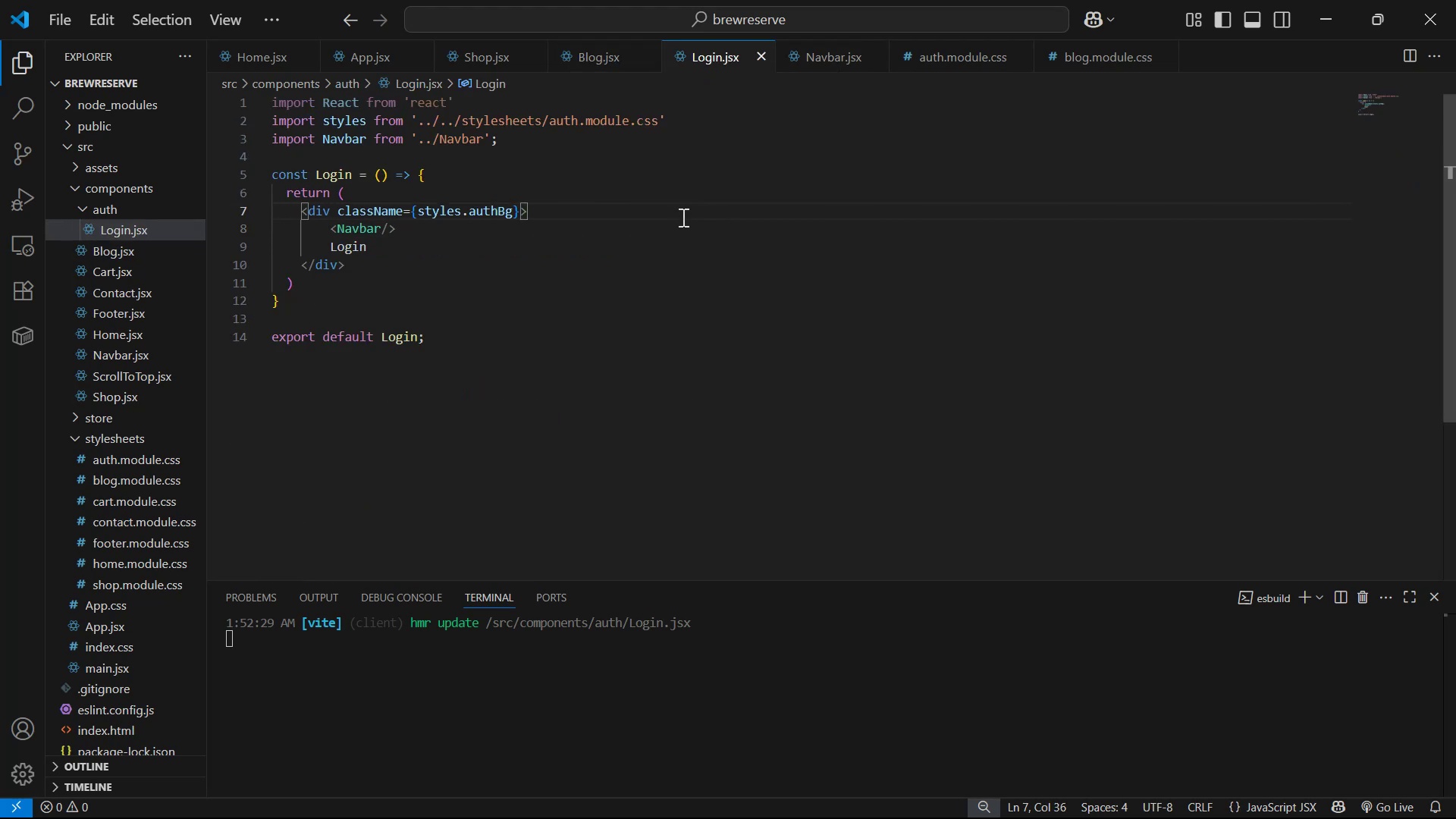 
wait(5.08)
 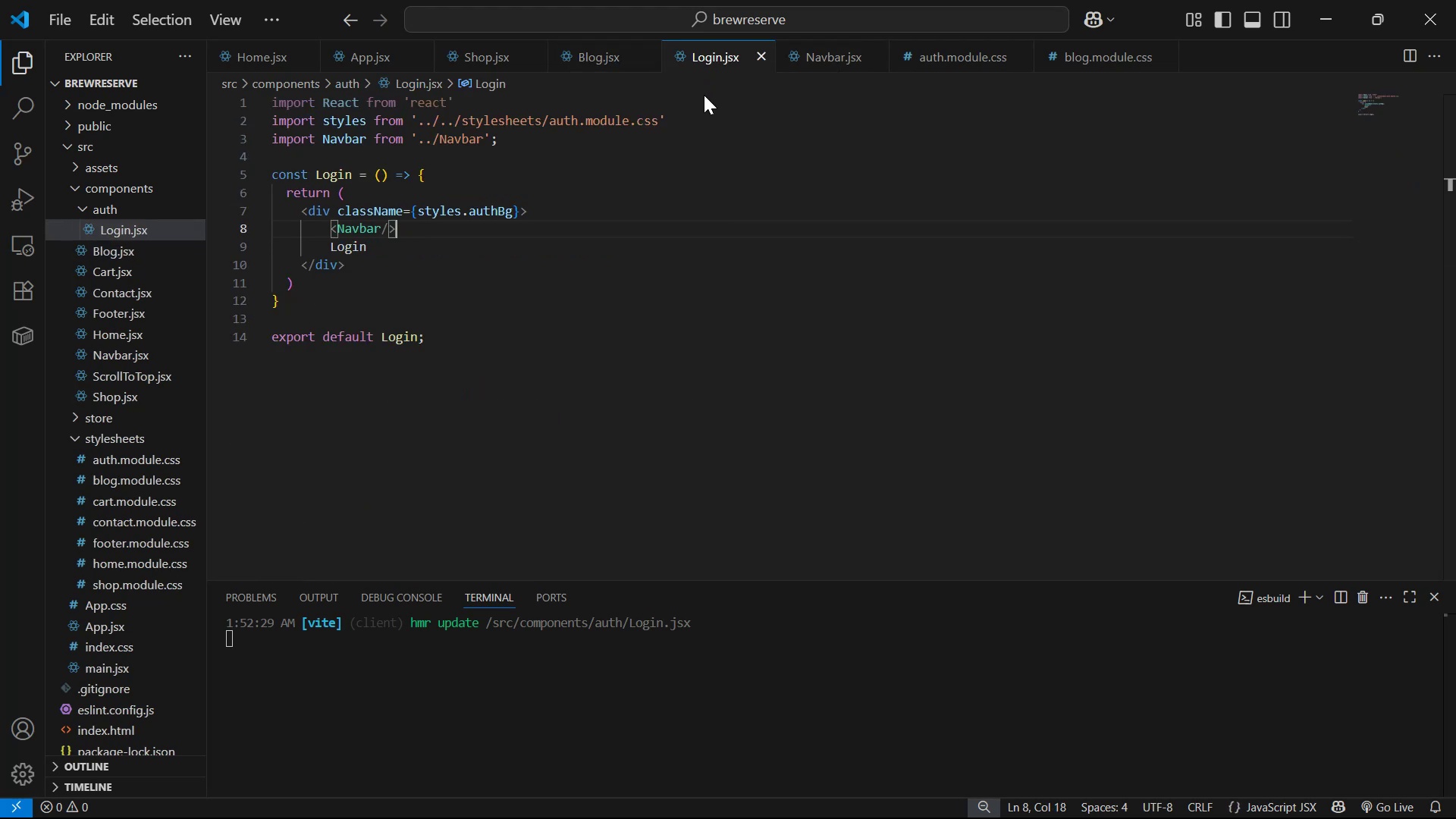 
key(Enter)
 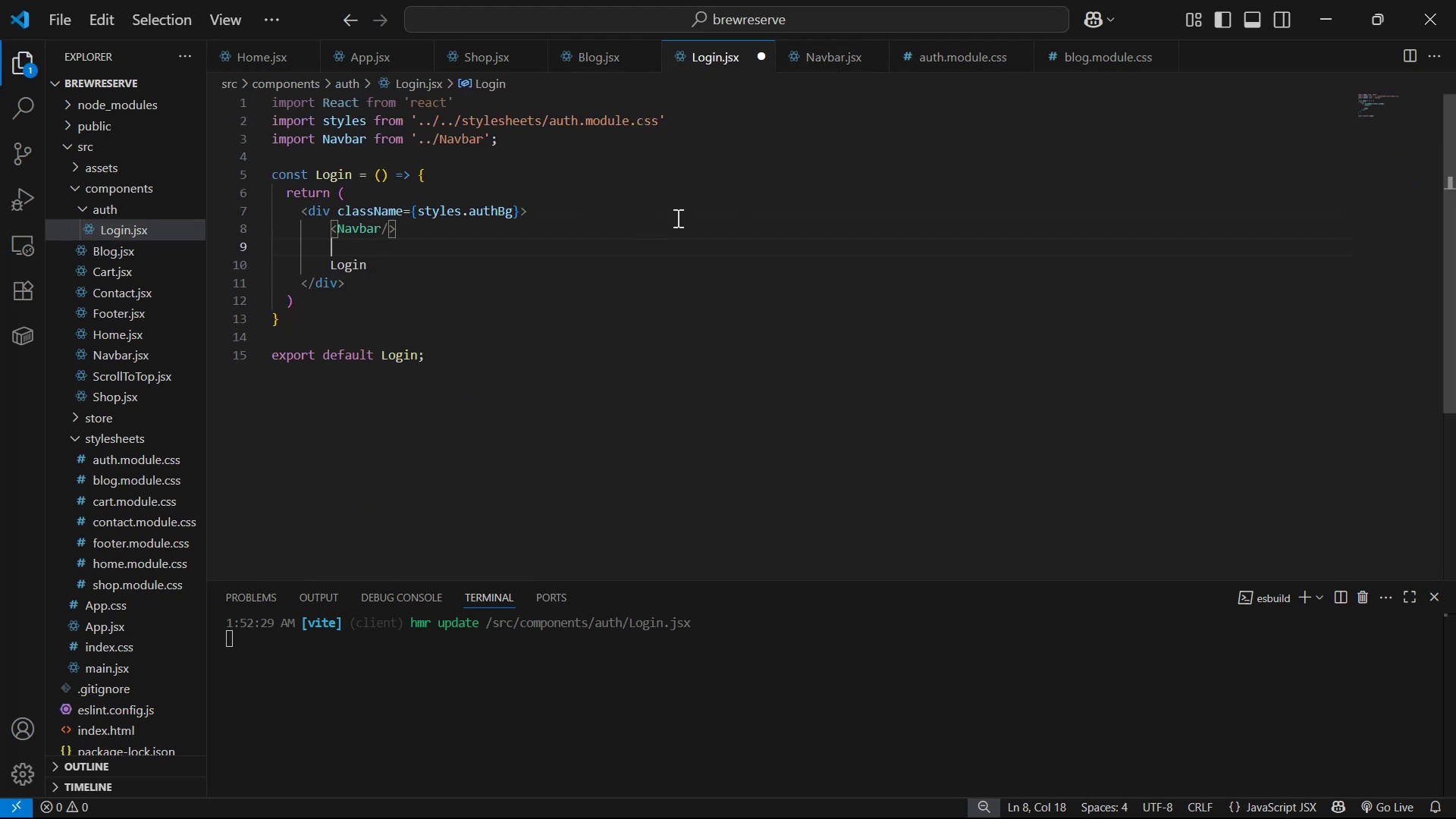 
key(Enter)
 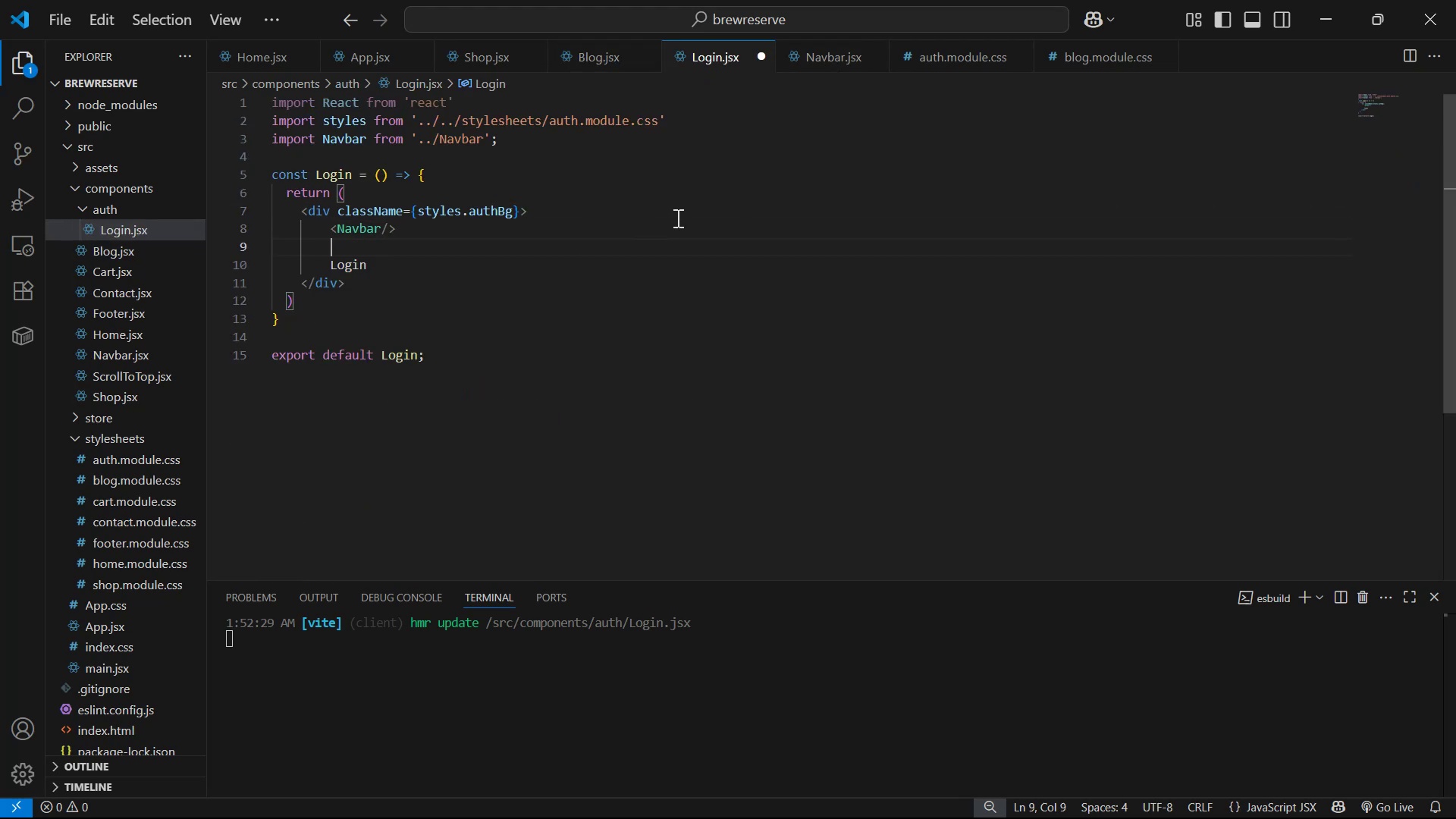 
key(Control+V)
 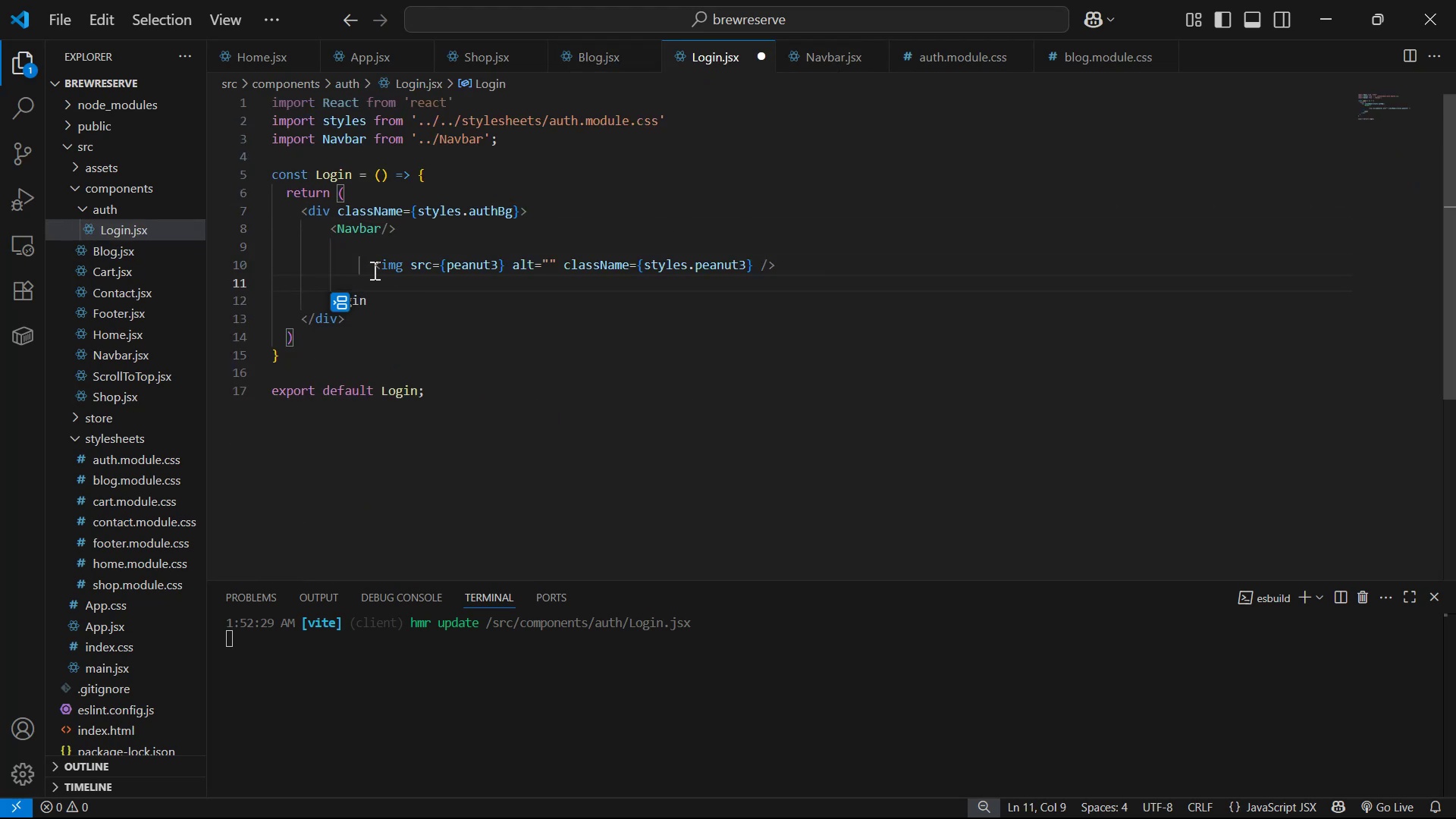 
key(Backspace)
 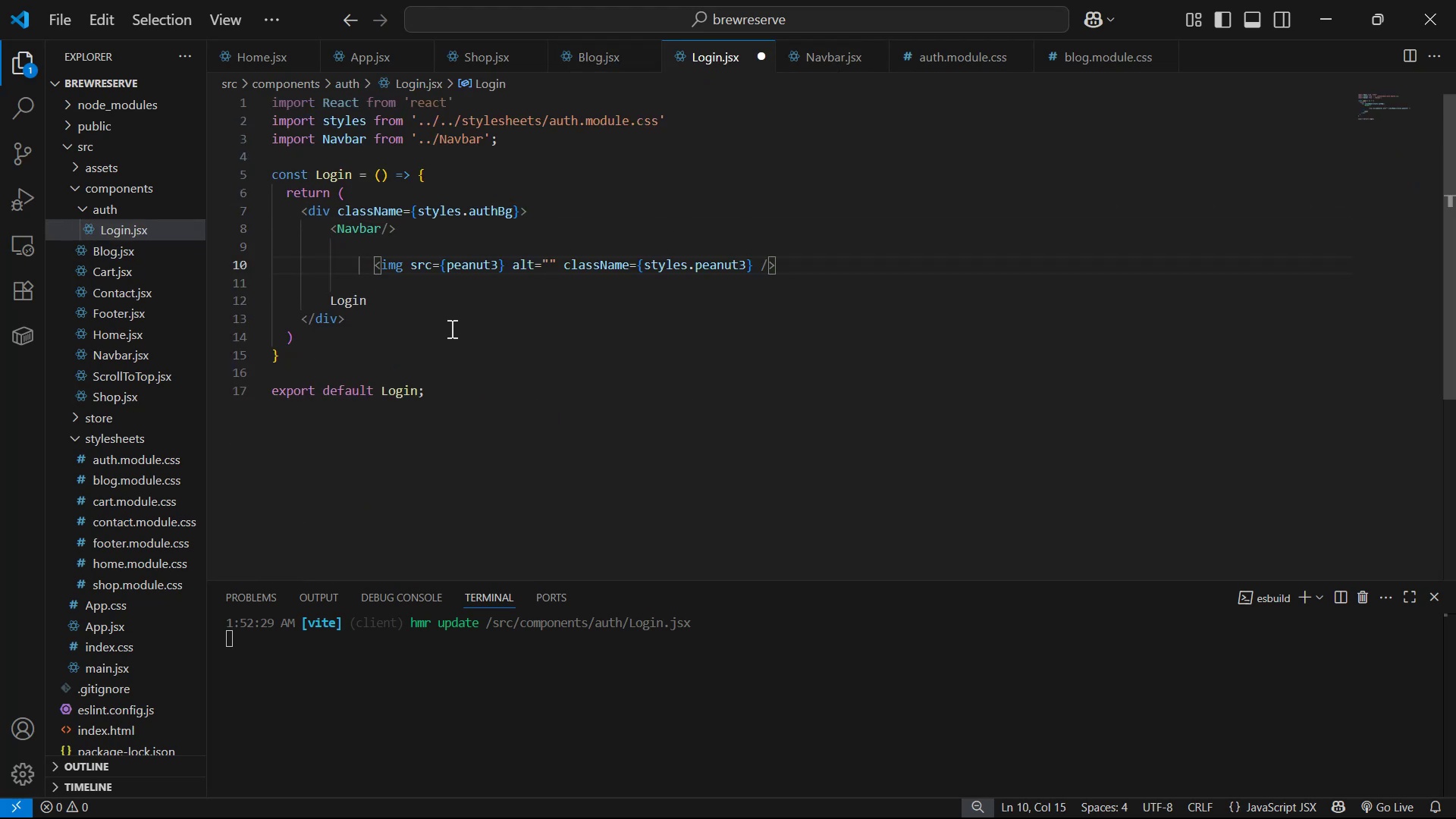 
key(Backspace)
 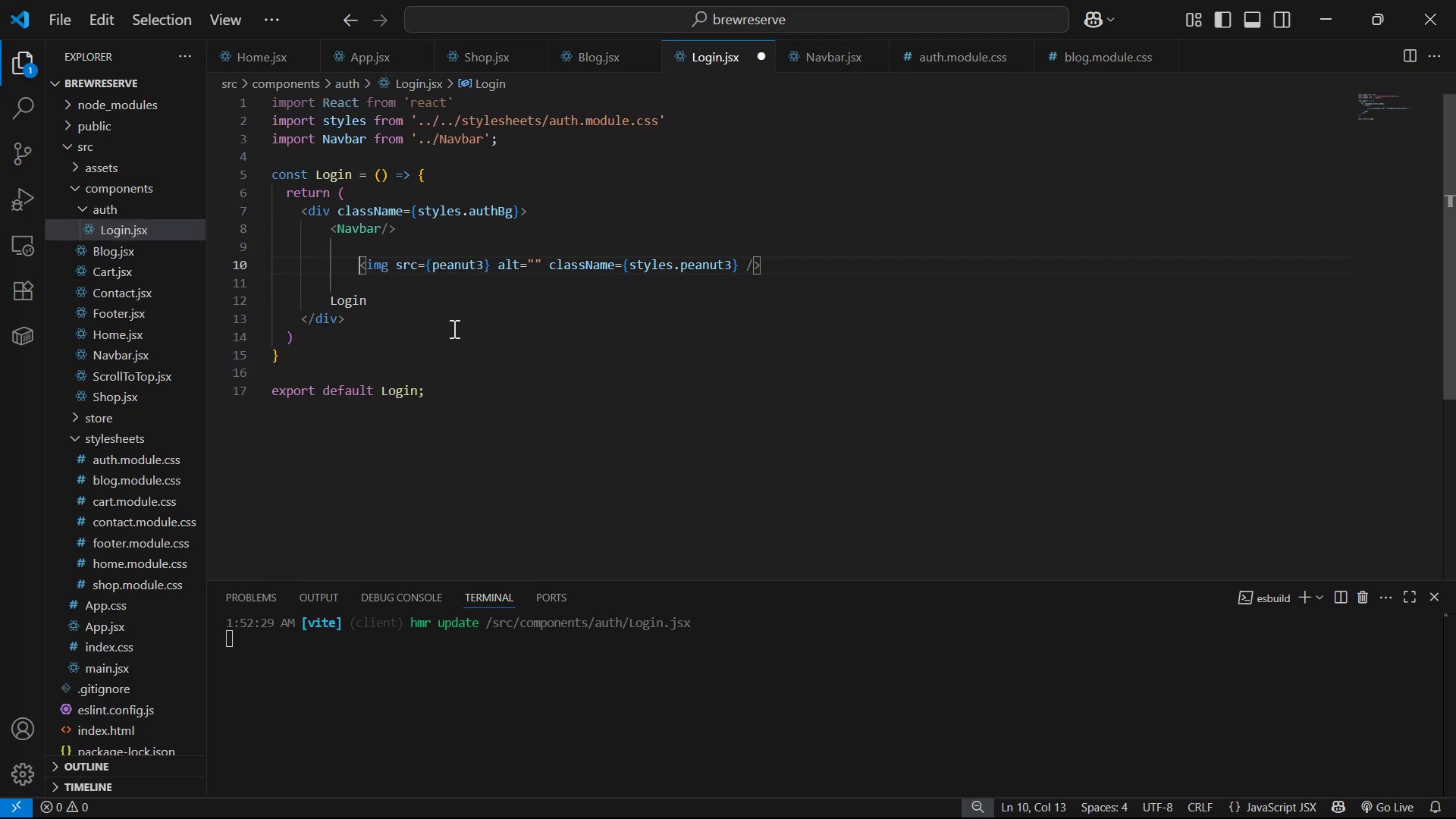 
key(Backspace)
 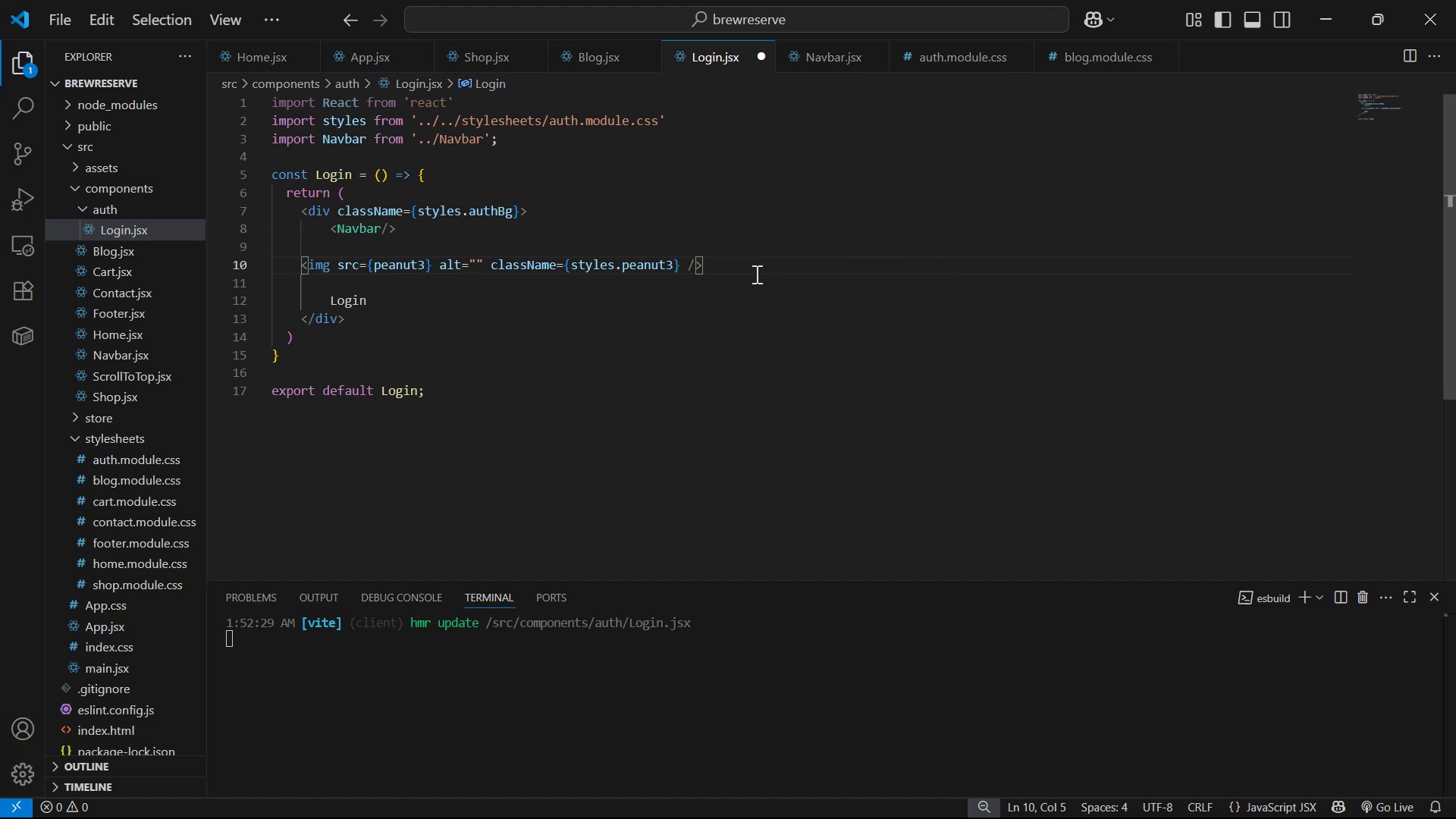 
key(Alt+Shift+ArrowDown)
 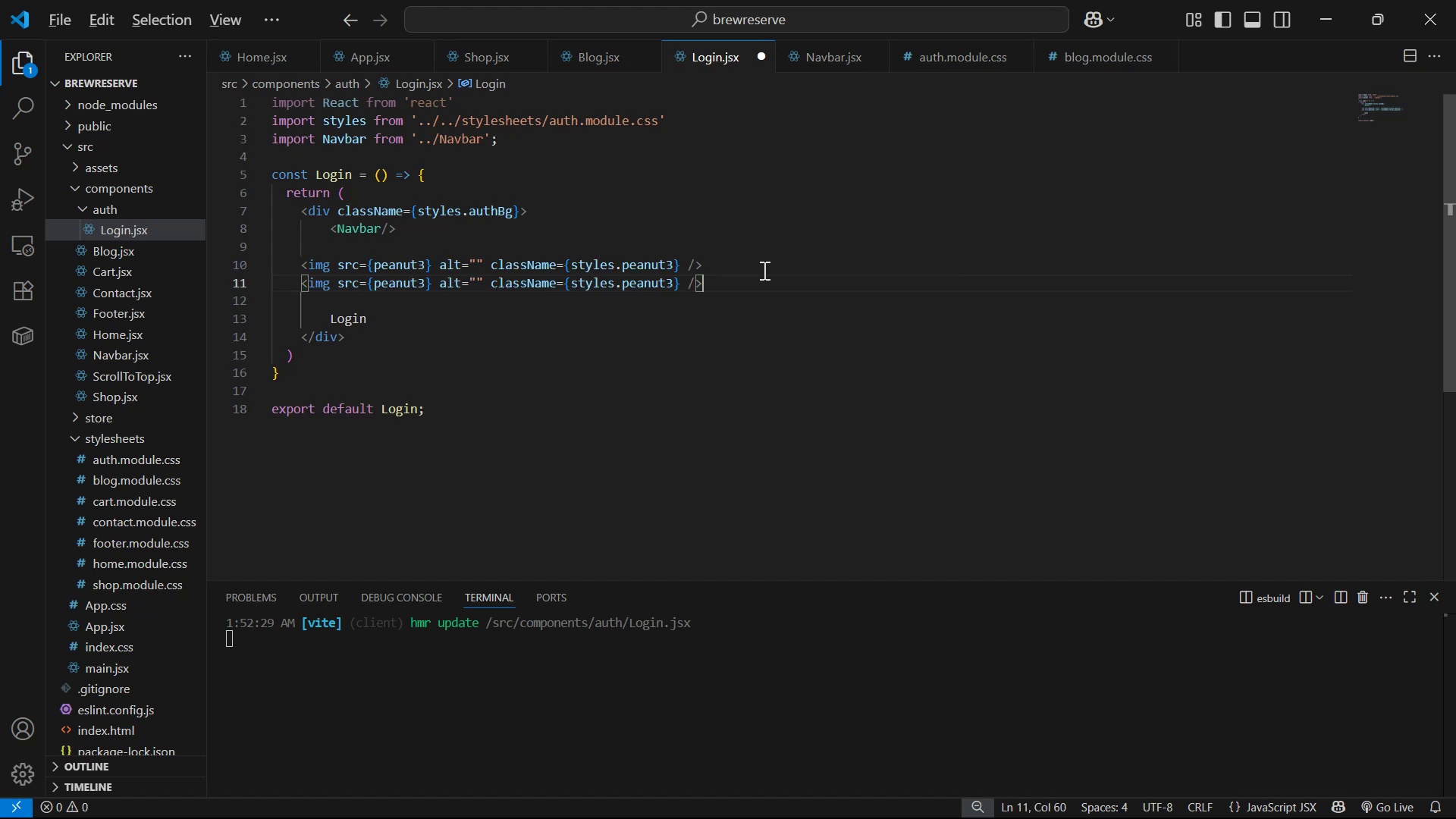 
key(Alt+ArrowDown)
 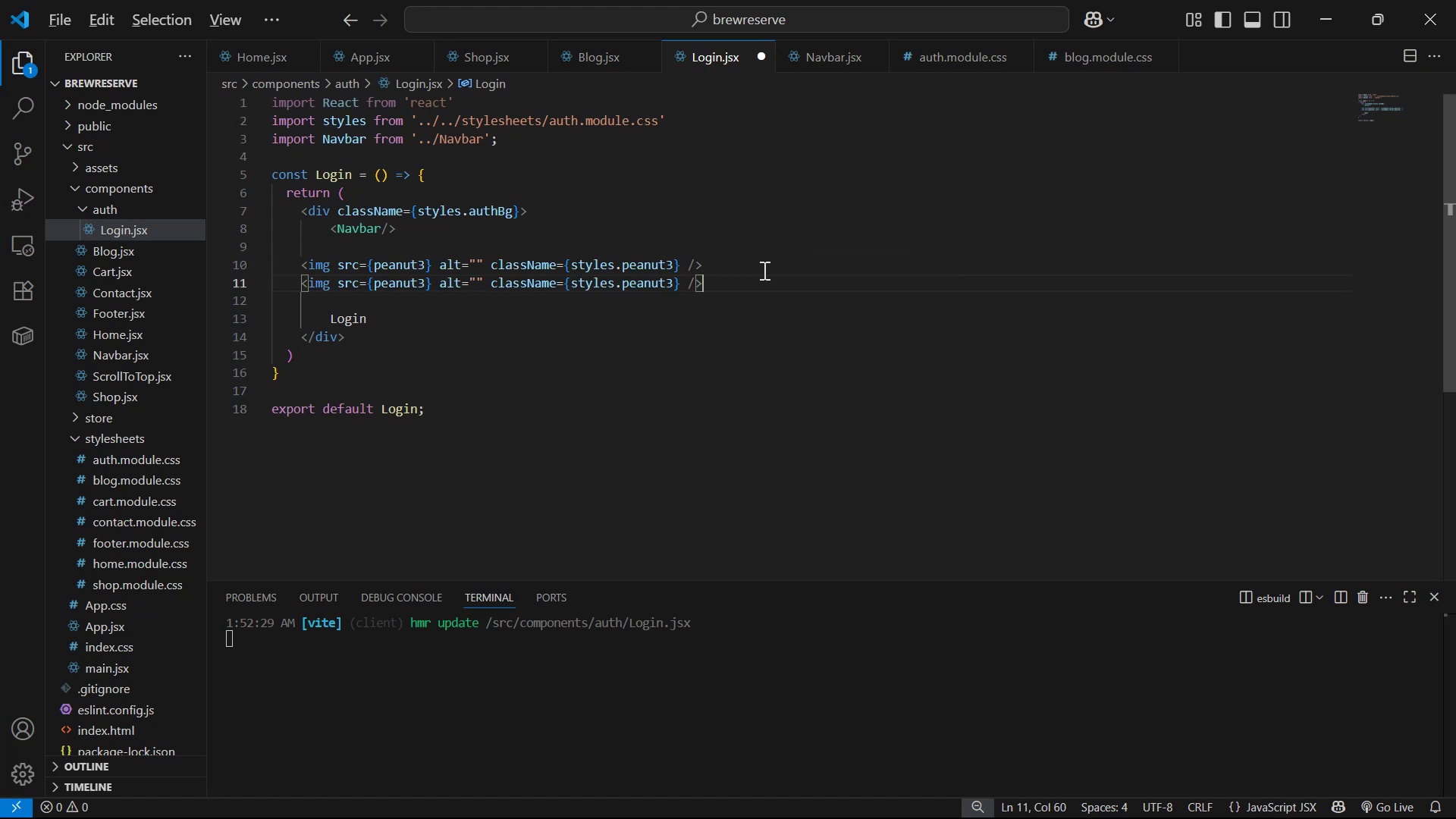 
key(Alt+ArrowDown)
 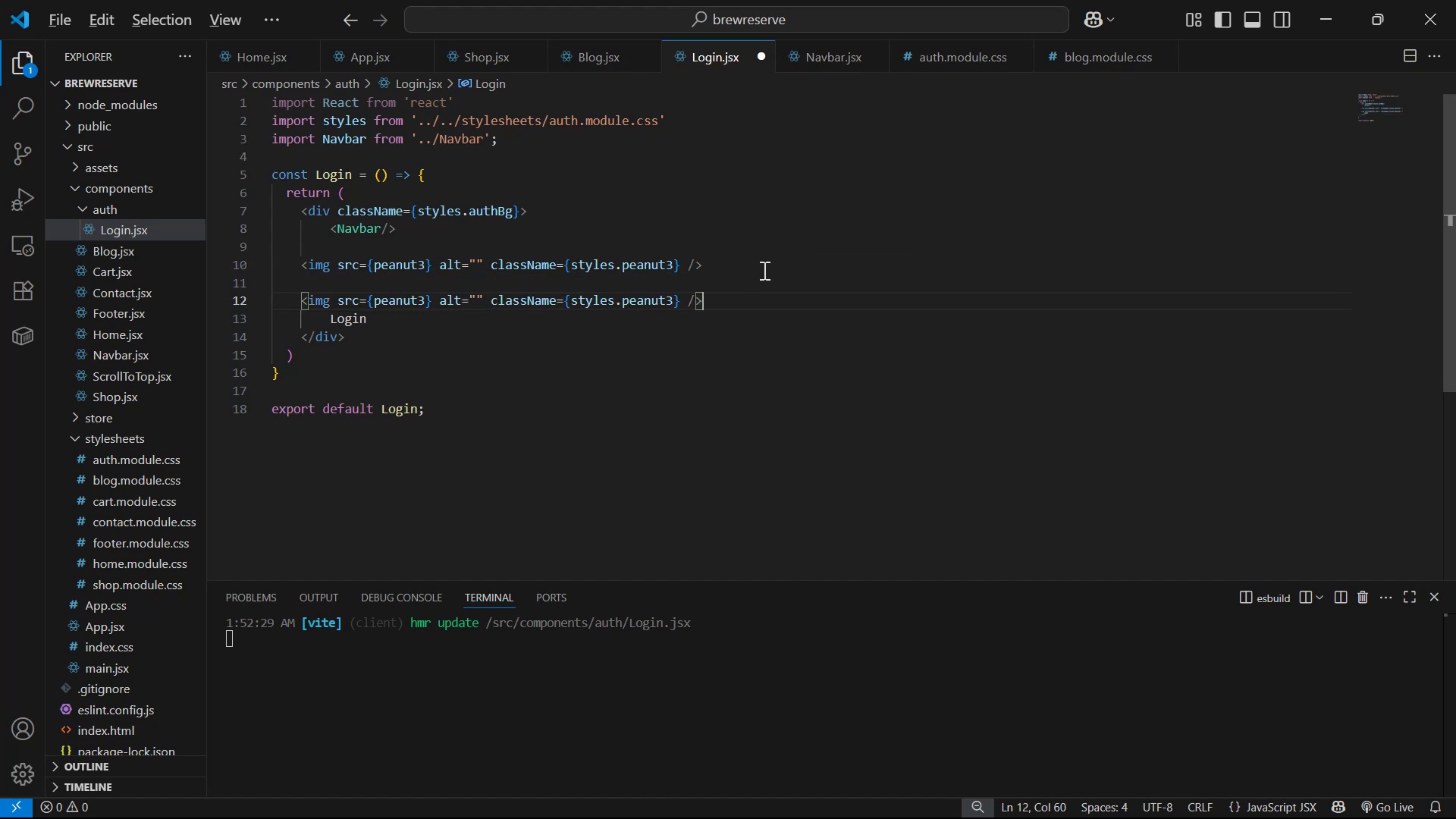 
key(Alt+ArrowDown)
 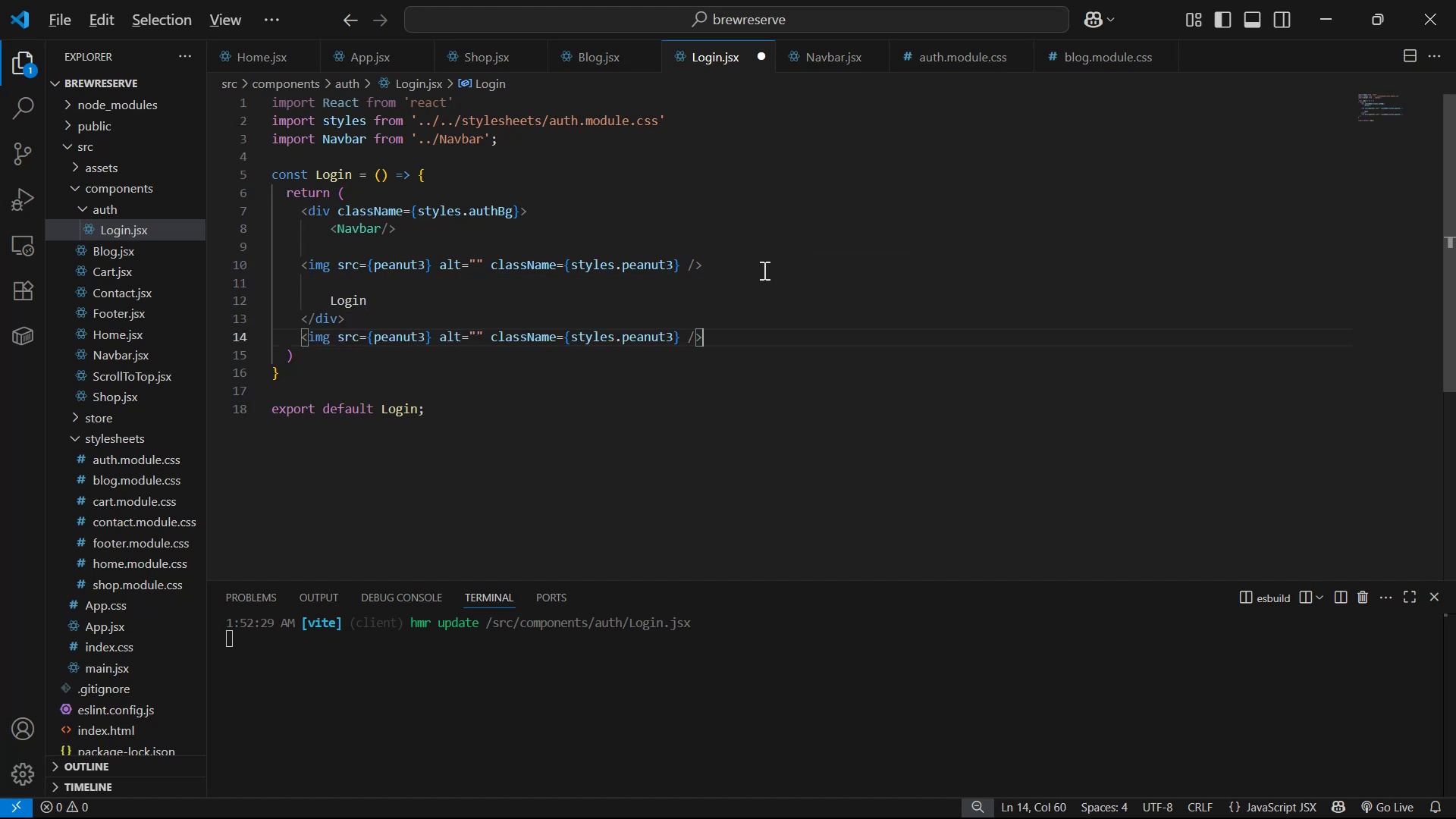 
key(Alt+ArrowUp)
 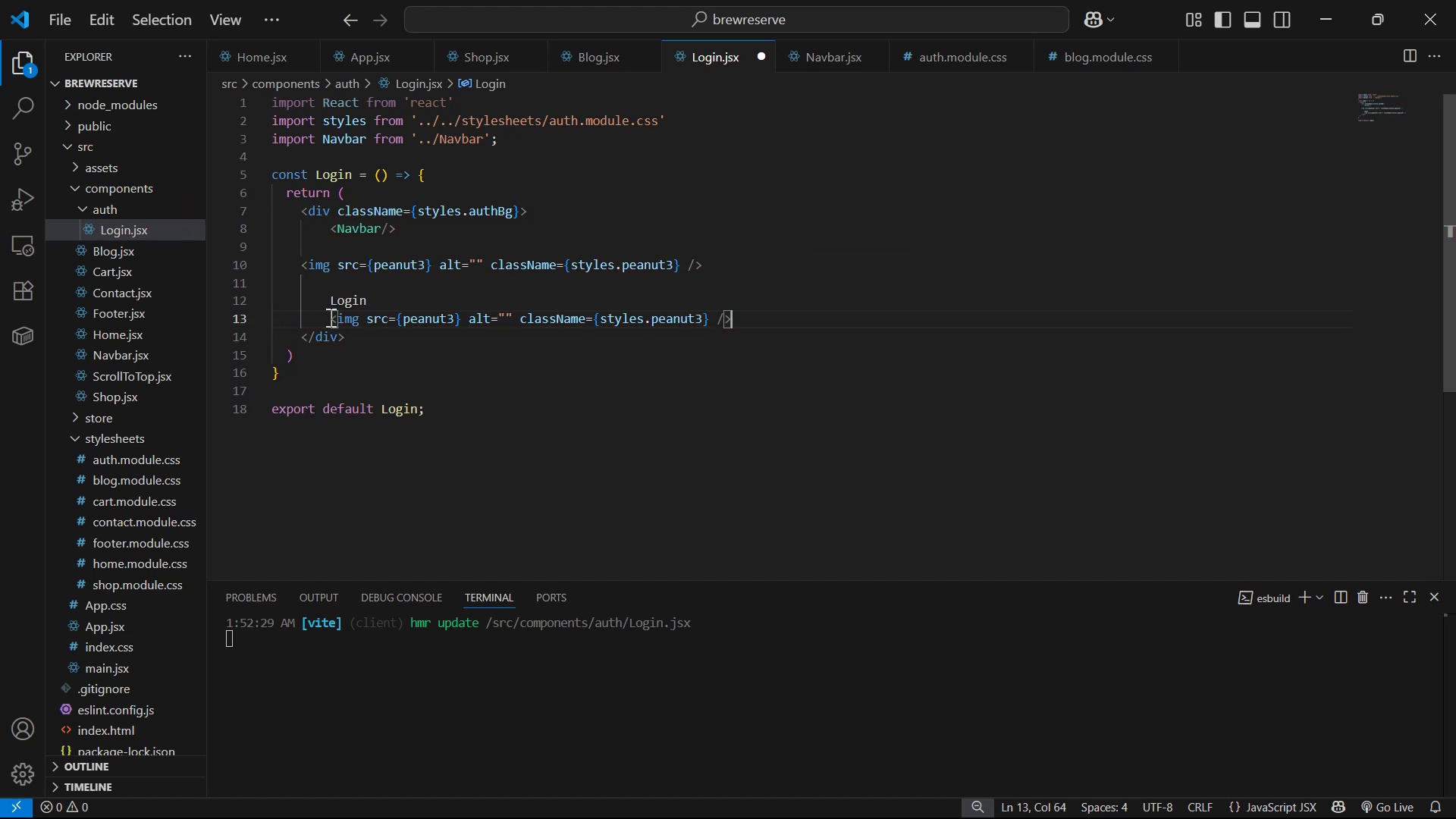 
key(Backspace)
 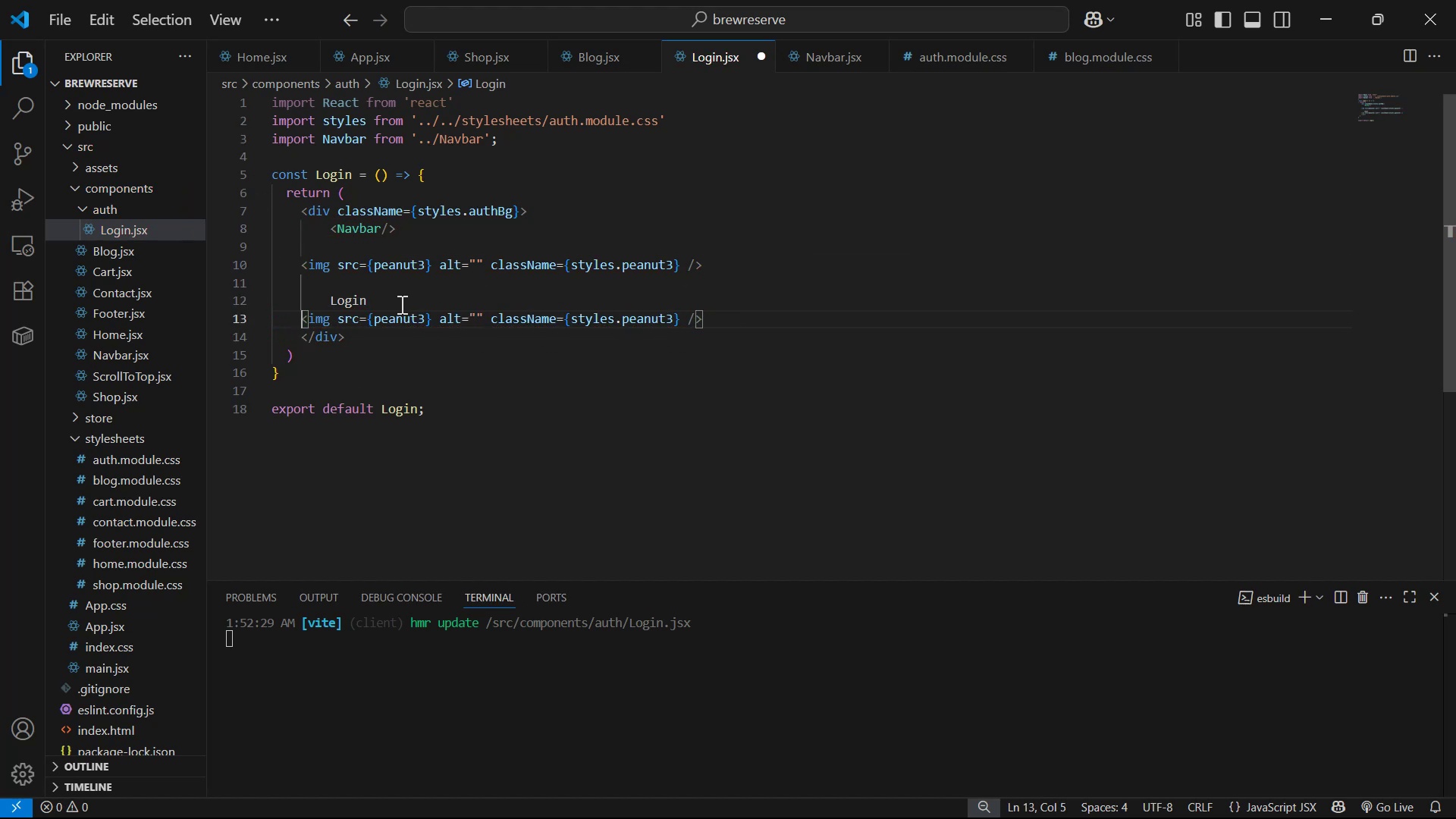 
left_click([422, 316])
 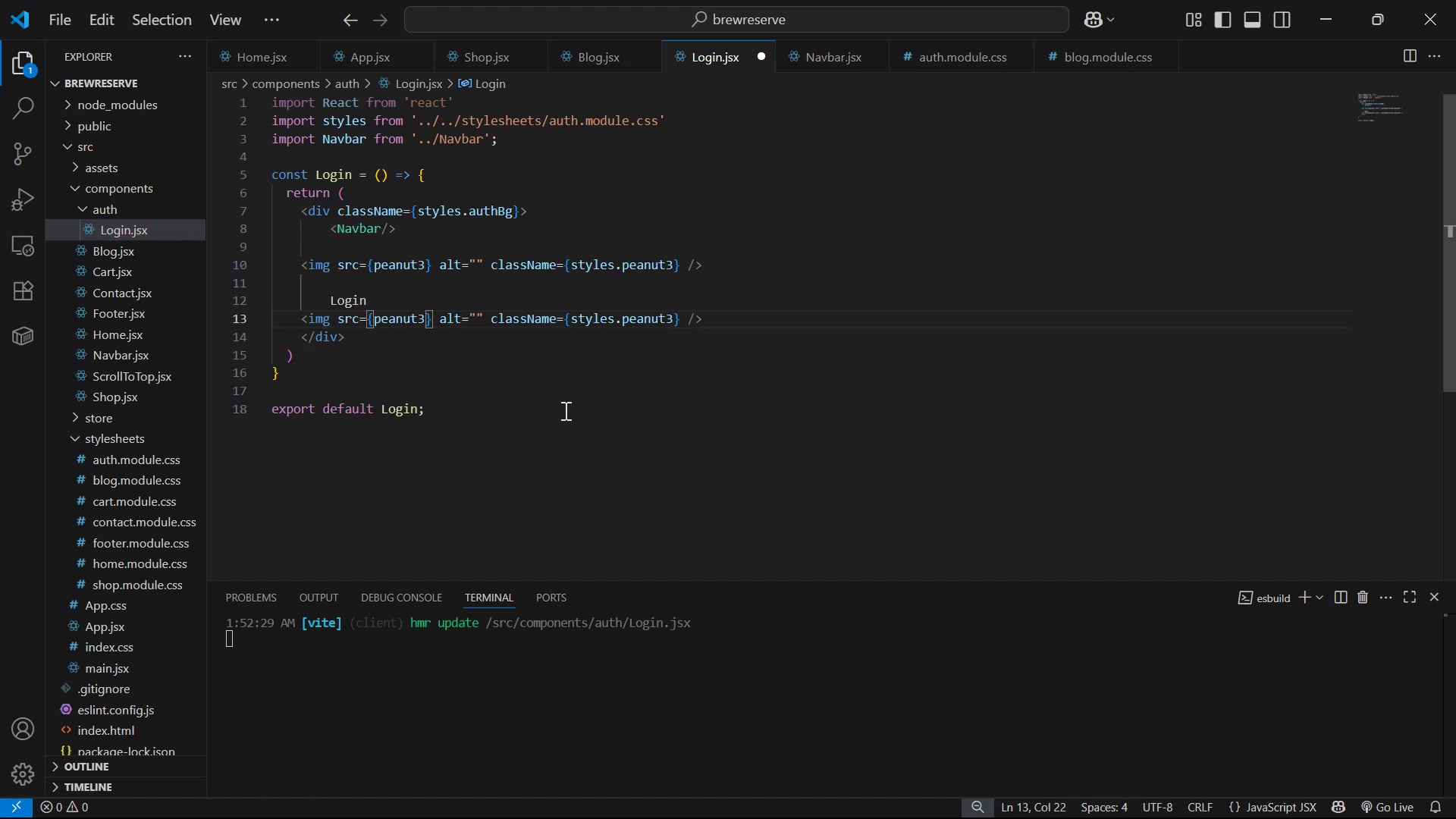 
key(Backspace)
 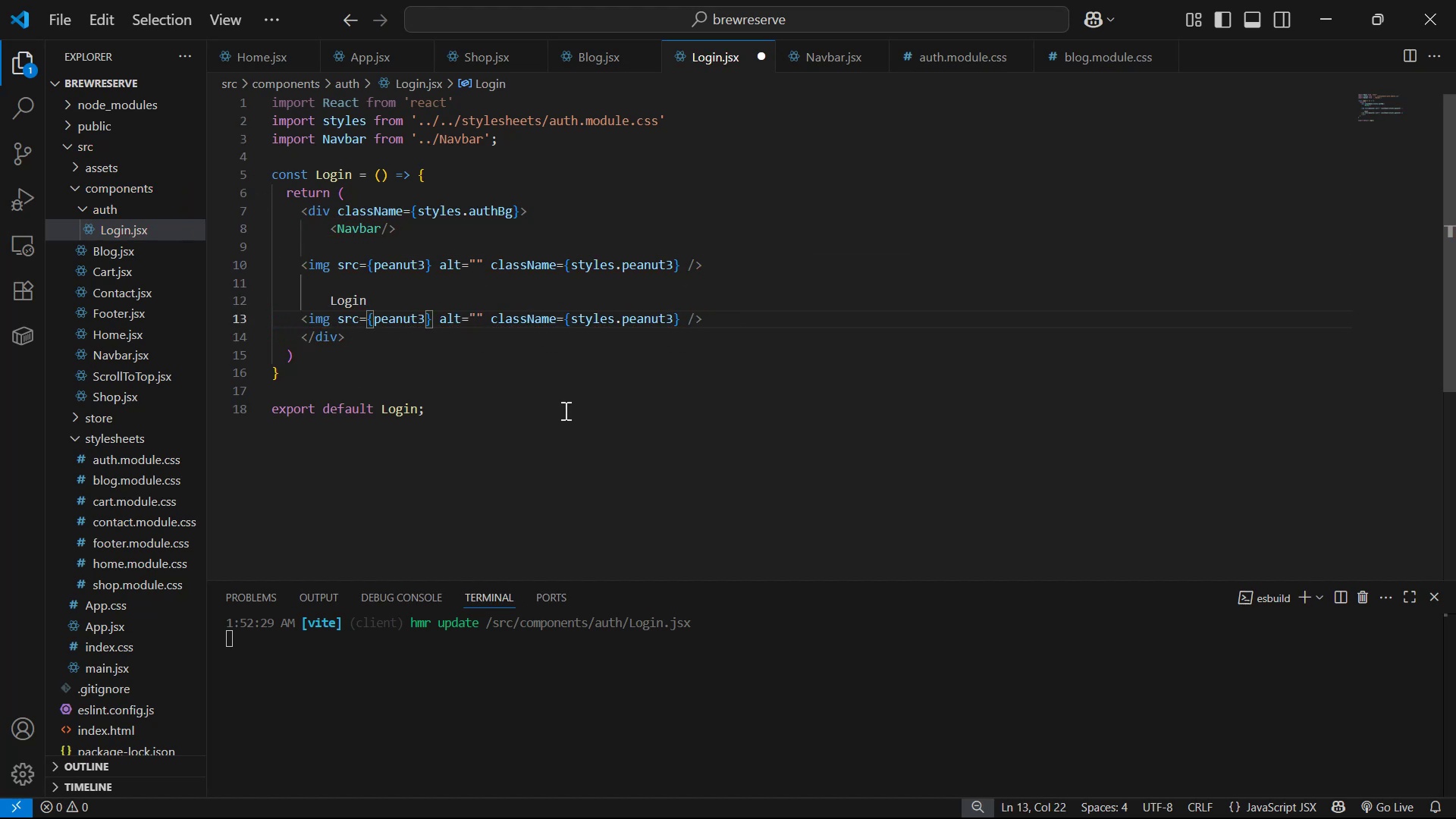 
key(4)
 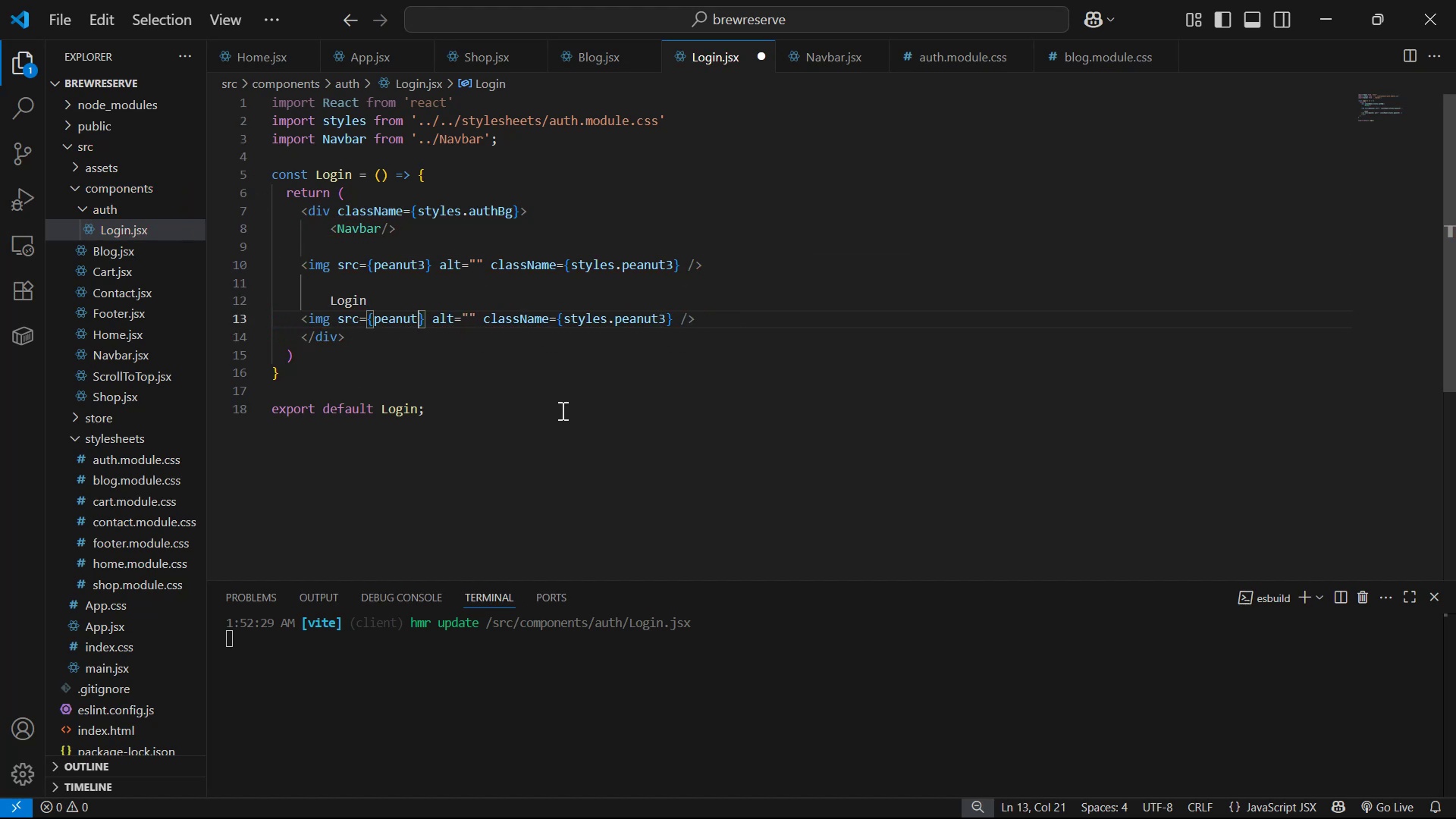 
hold_key(key=ArrowRight, duration=1.47)
 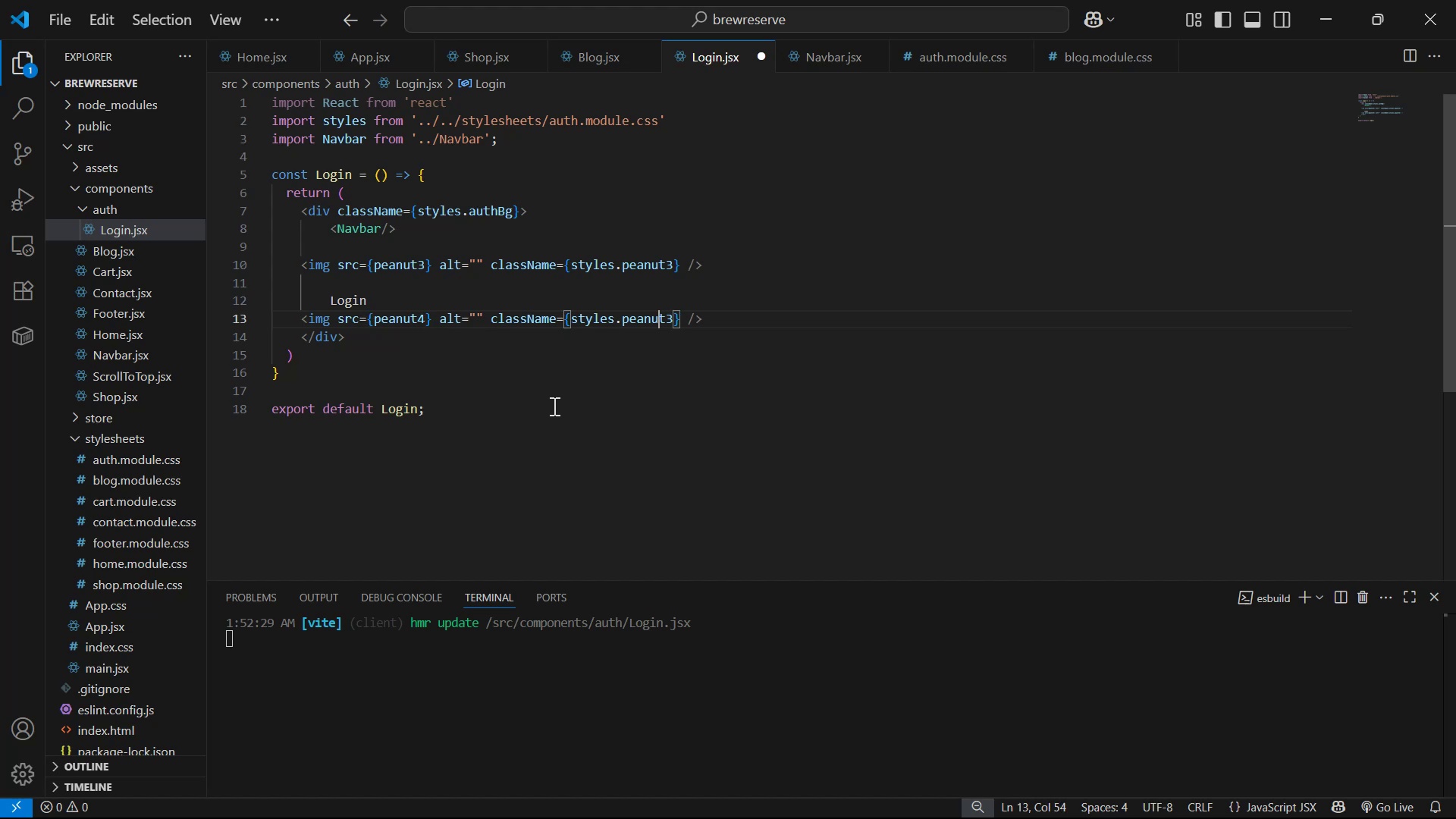 
key(ArrowRight)
 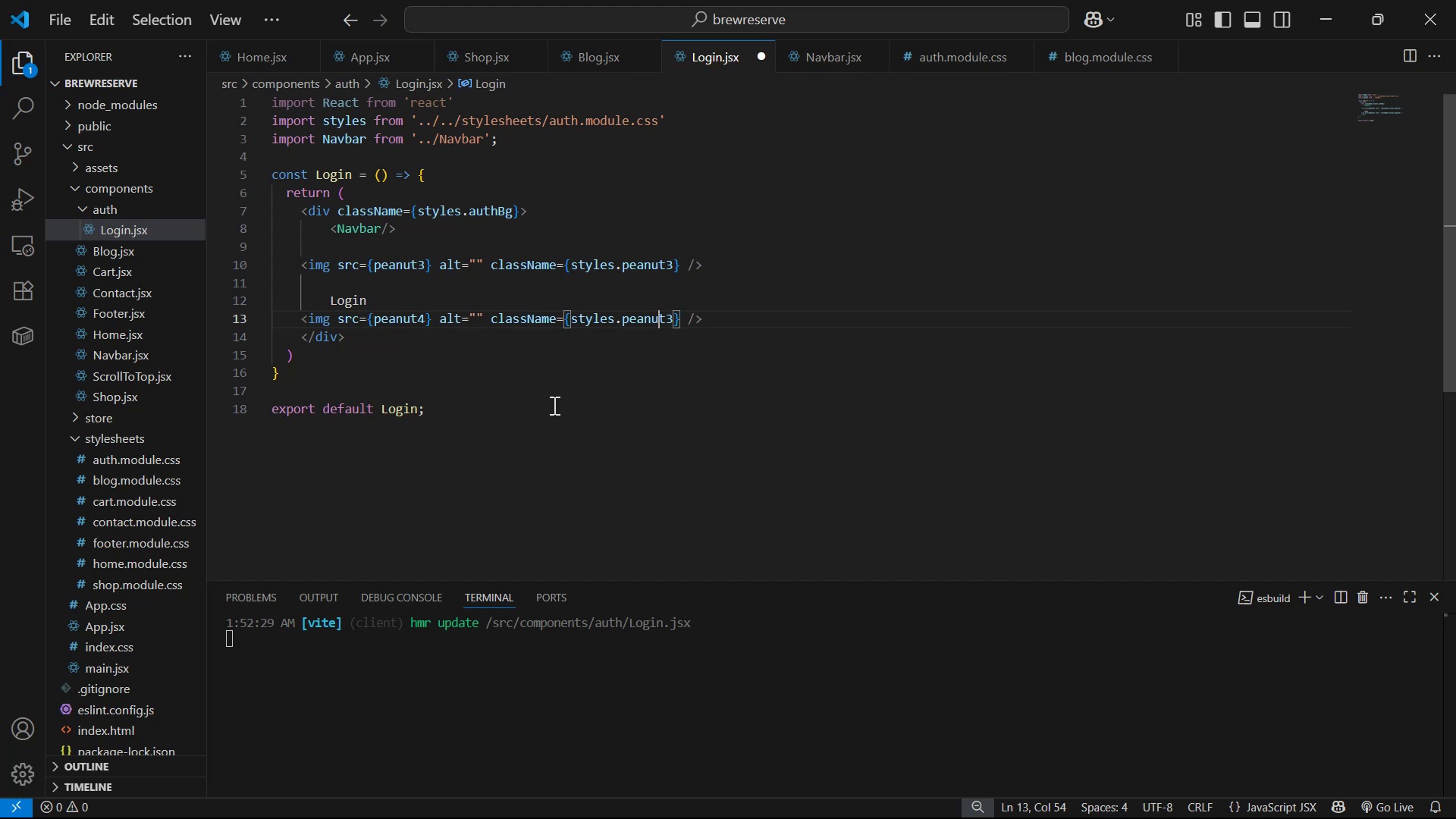 
key(ArrowRight)
 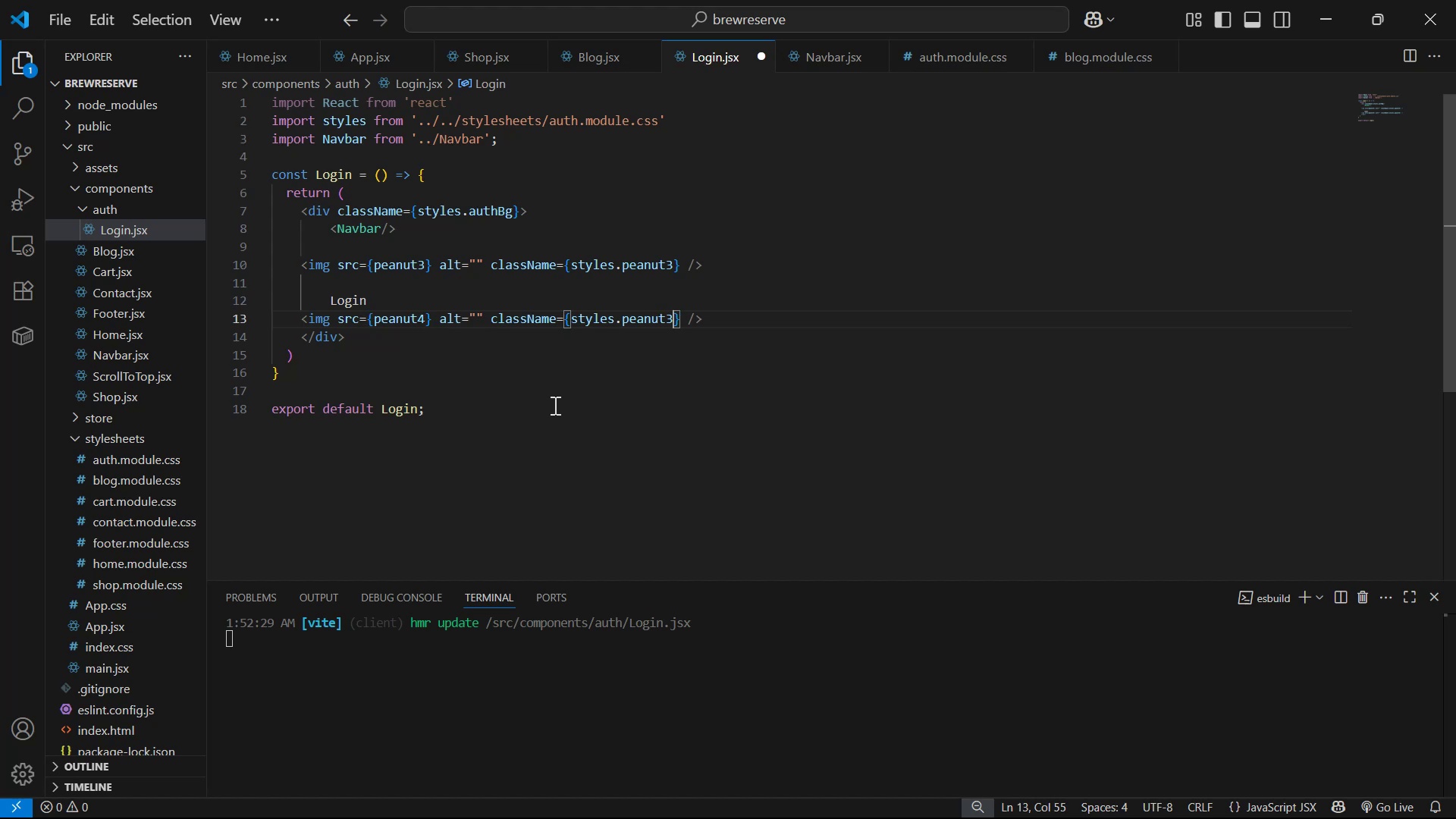 
key(Backspace)
 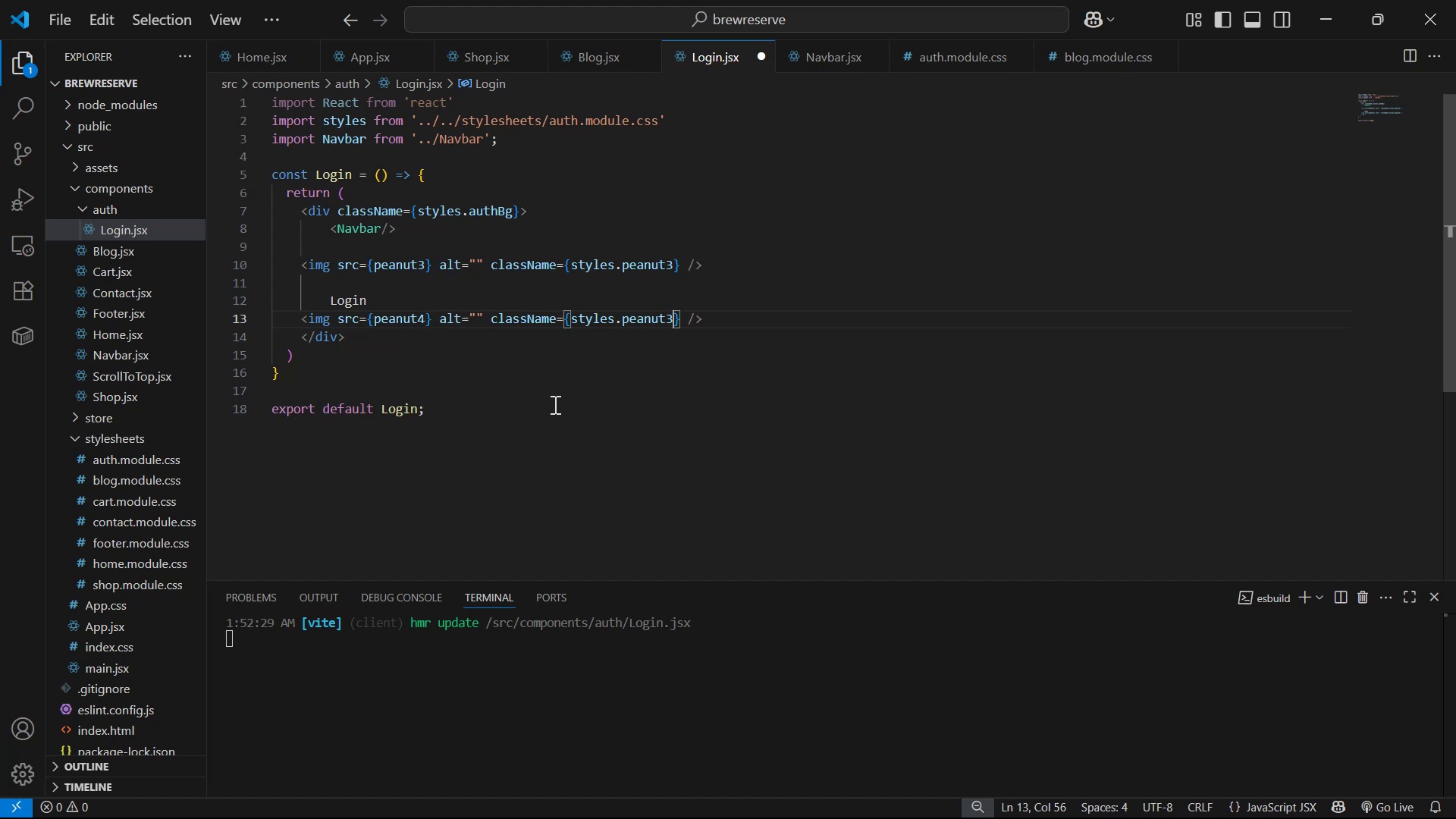 
key(4)
 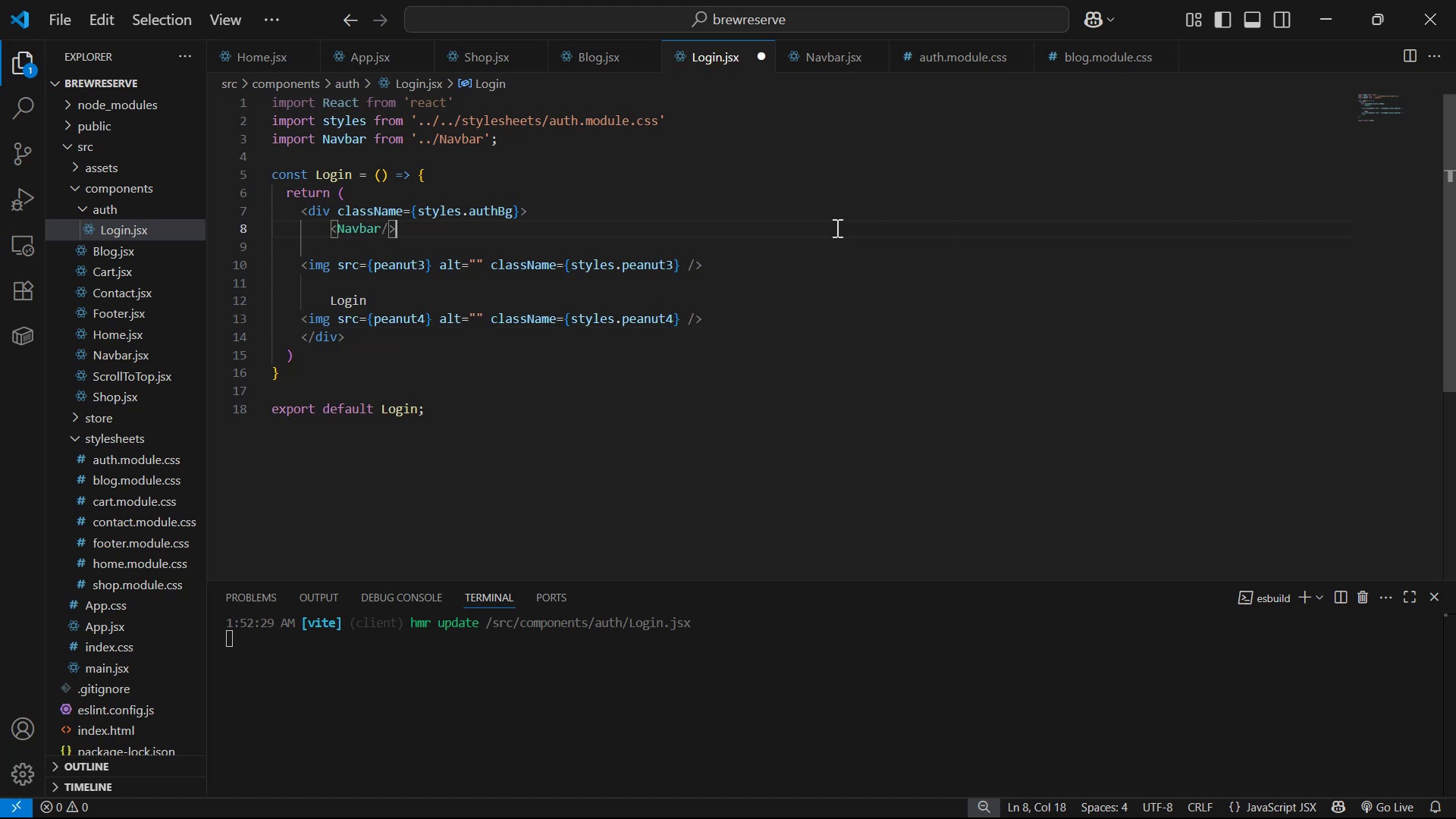 
scroll: coordinate [1451, 255], scroll_direction: up, amount: 9.0
 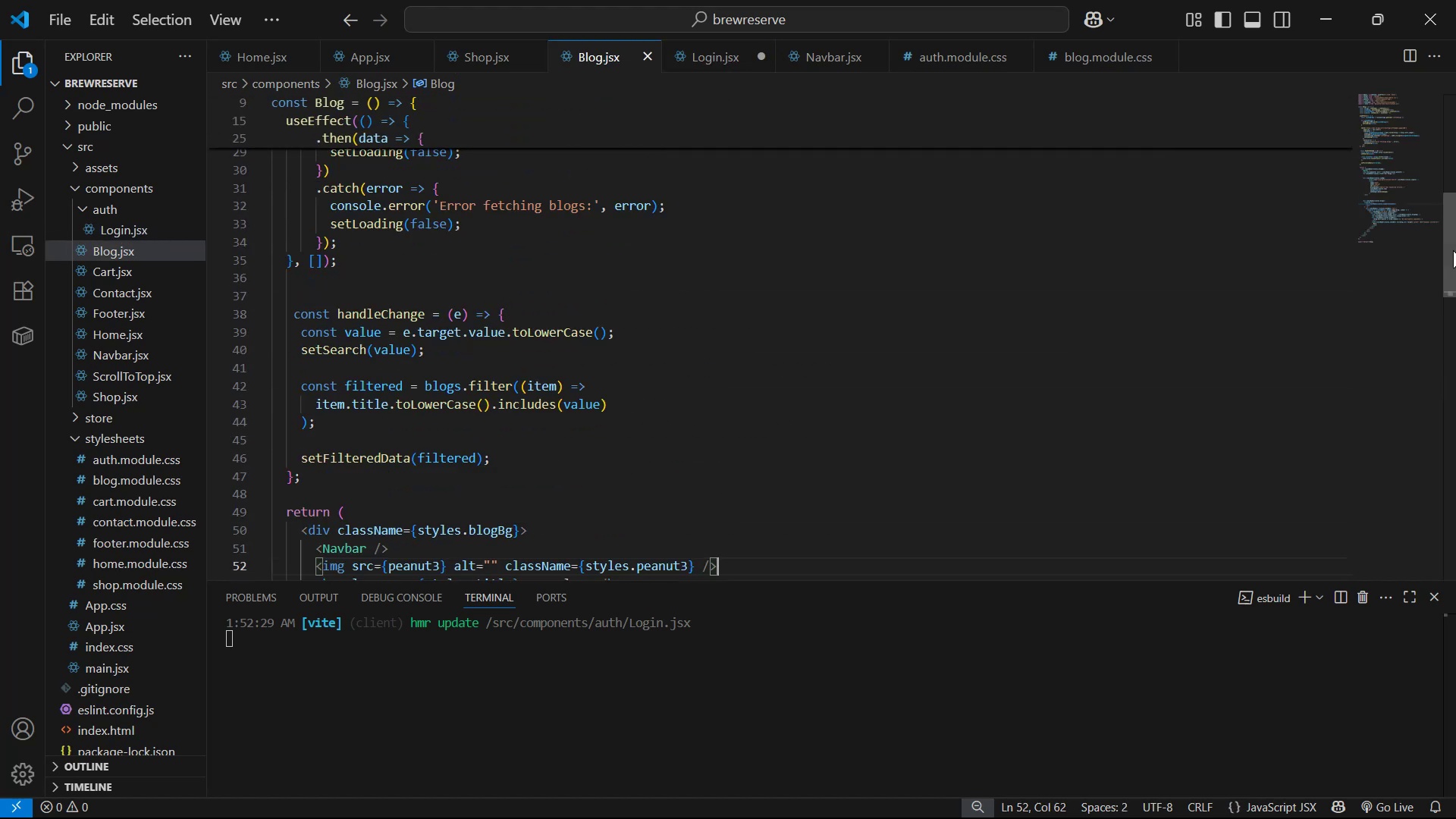 
left_click_drag(start_coordinate=[1455, 234], to_coordinate=[1455, 44])
 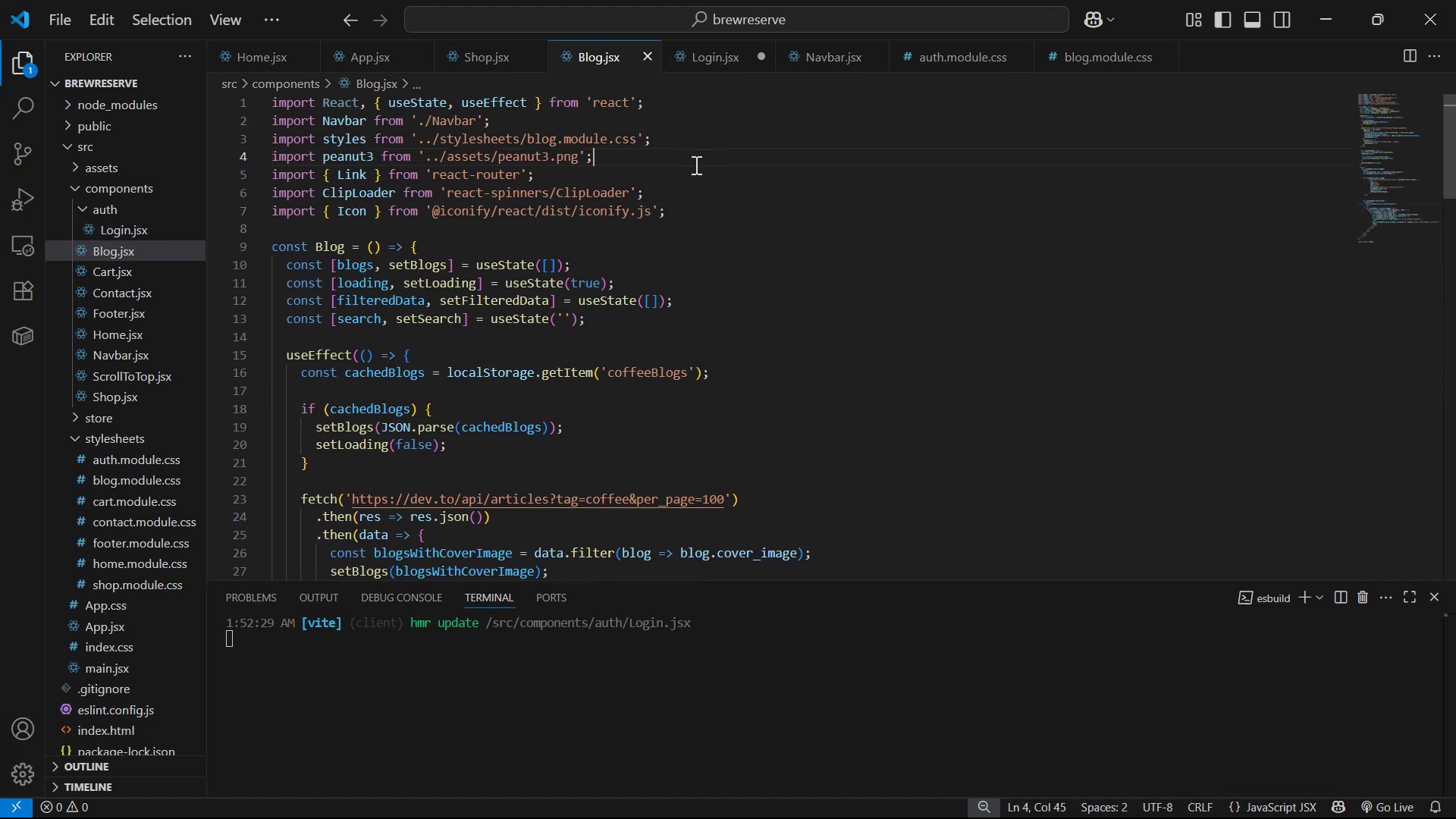 
hold_key(key=ControlLeft, duration=1.52)
 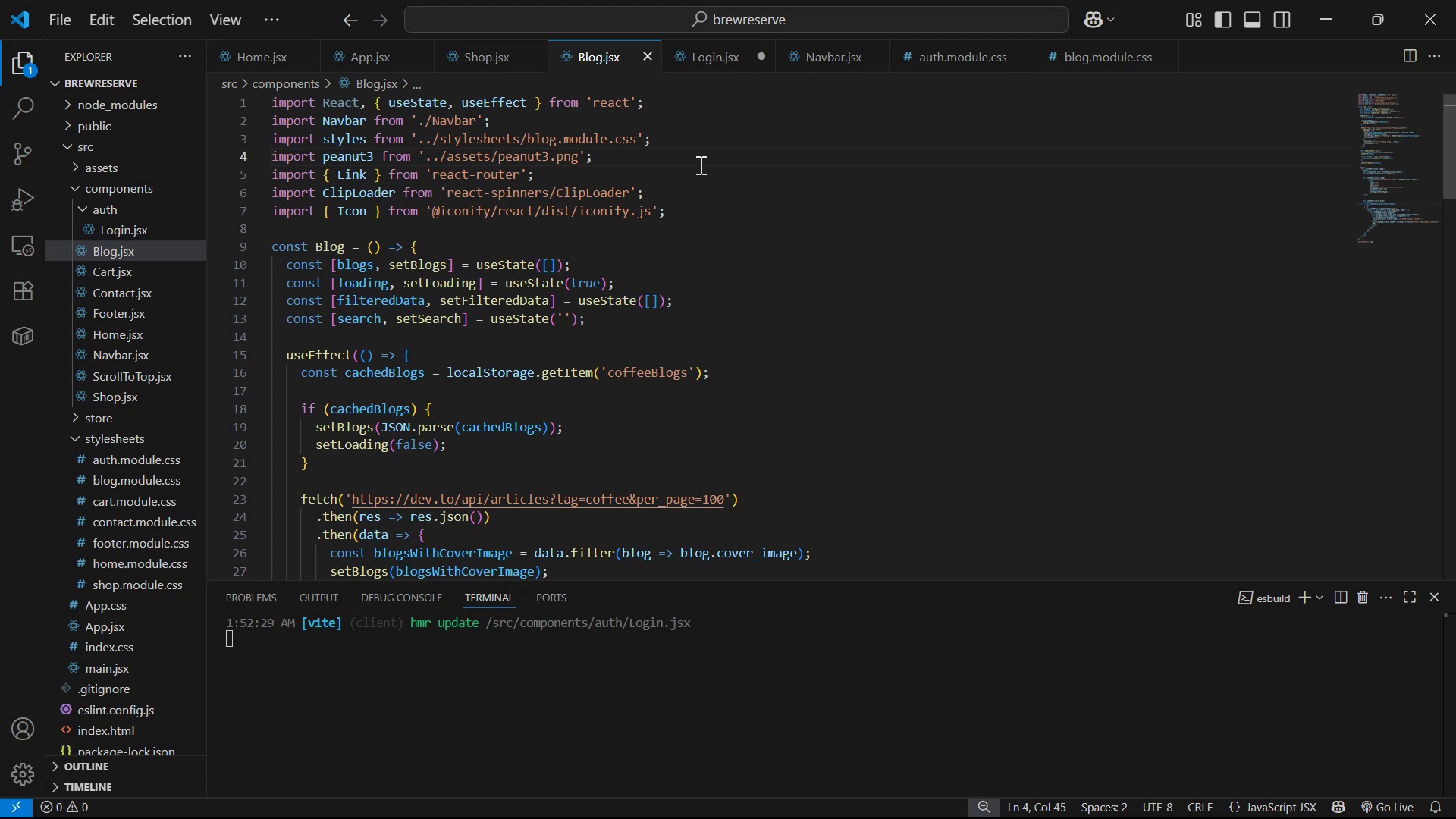 
key(Control+C)
 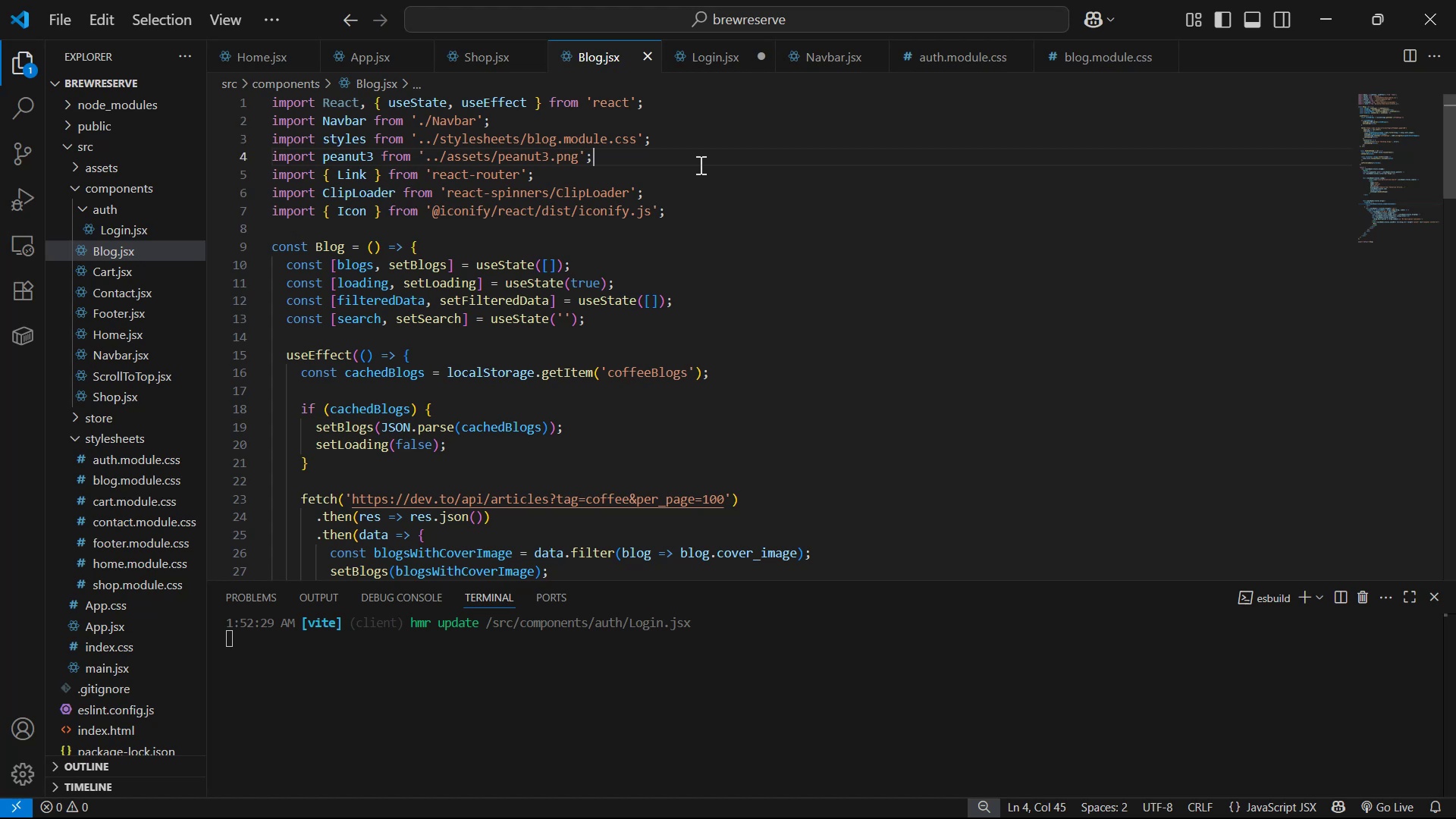 
key(Control+S)
 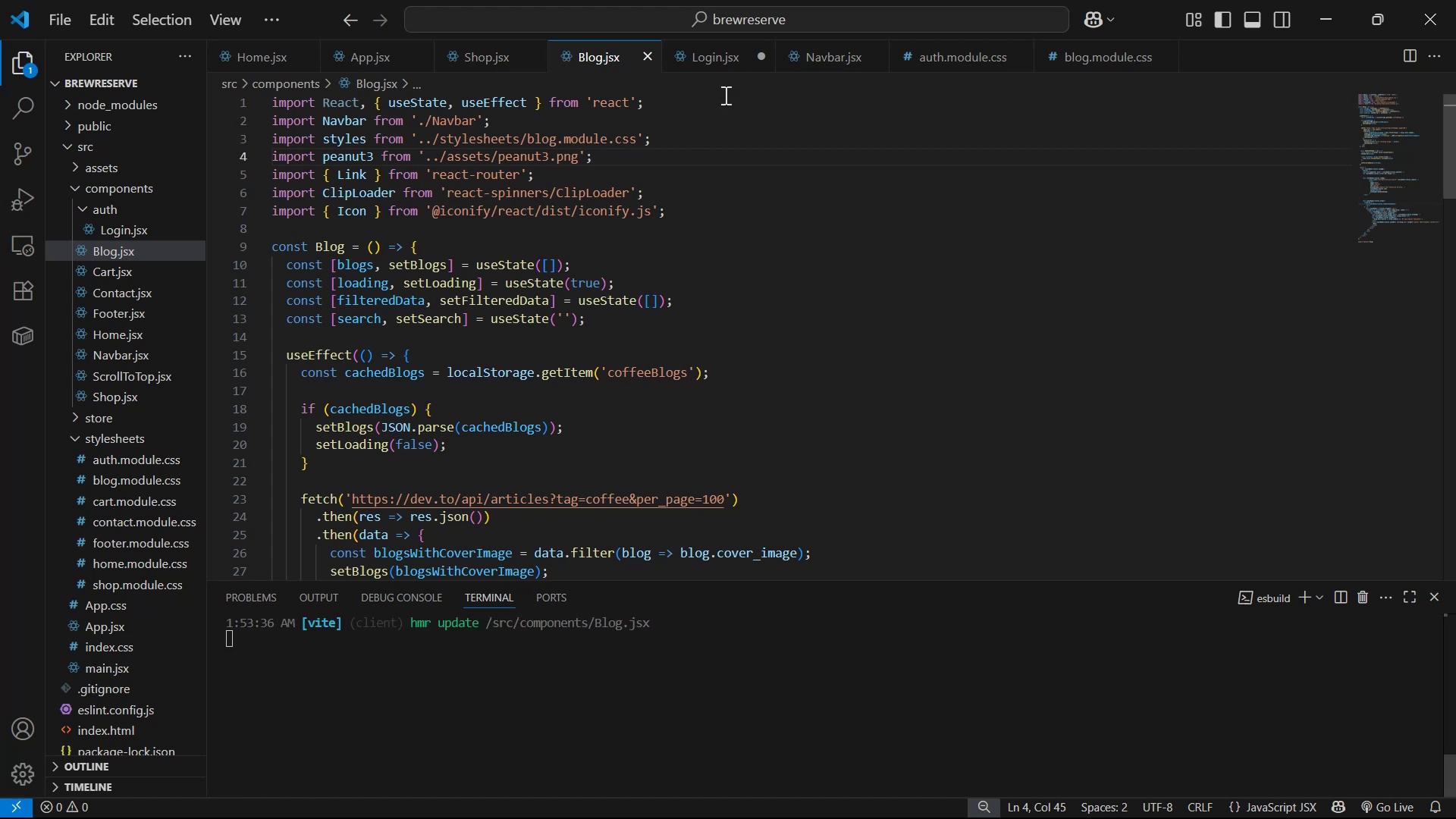 
left_click([722, 59])
 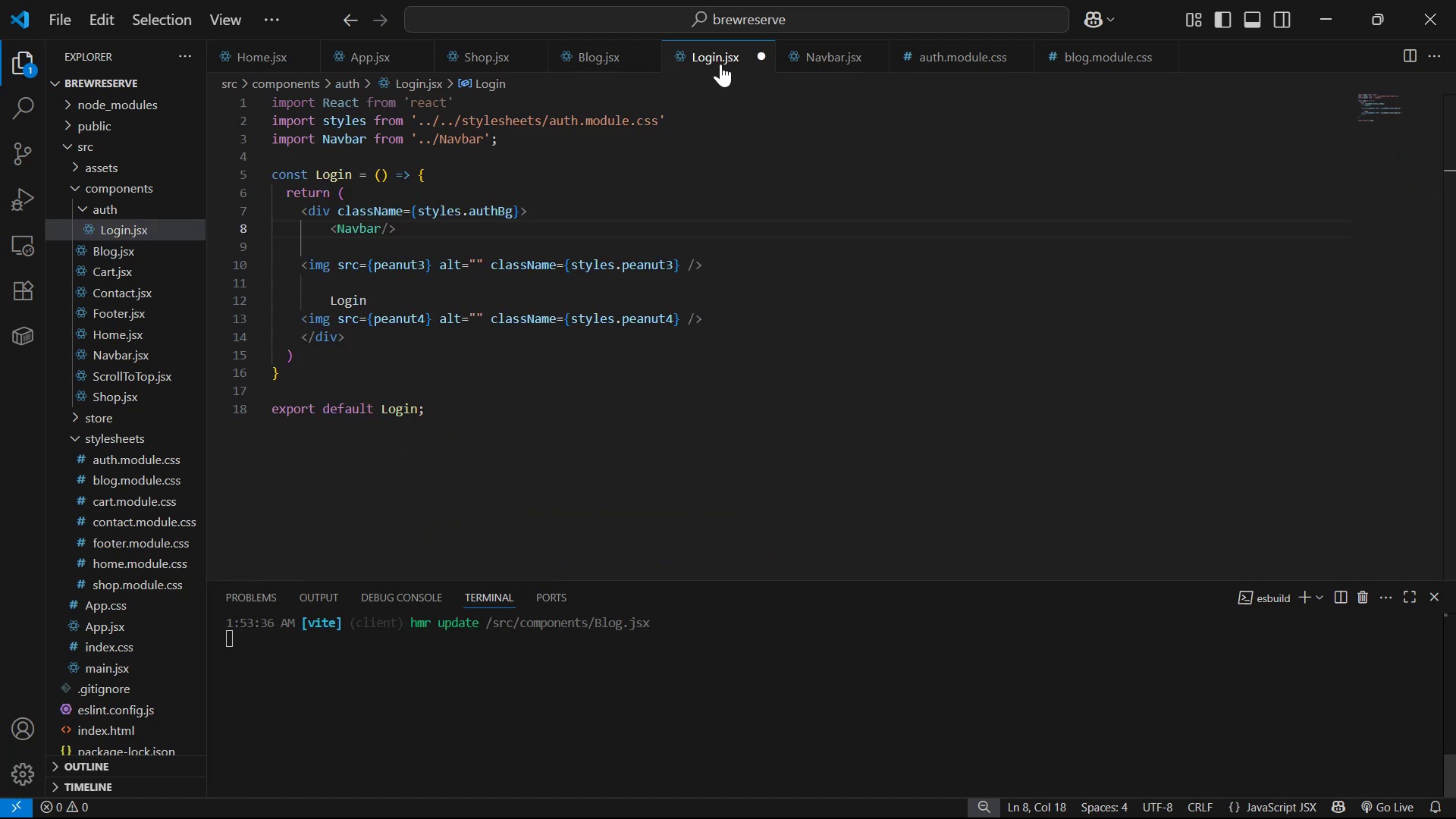 
key(Control+ControlLeft)
 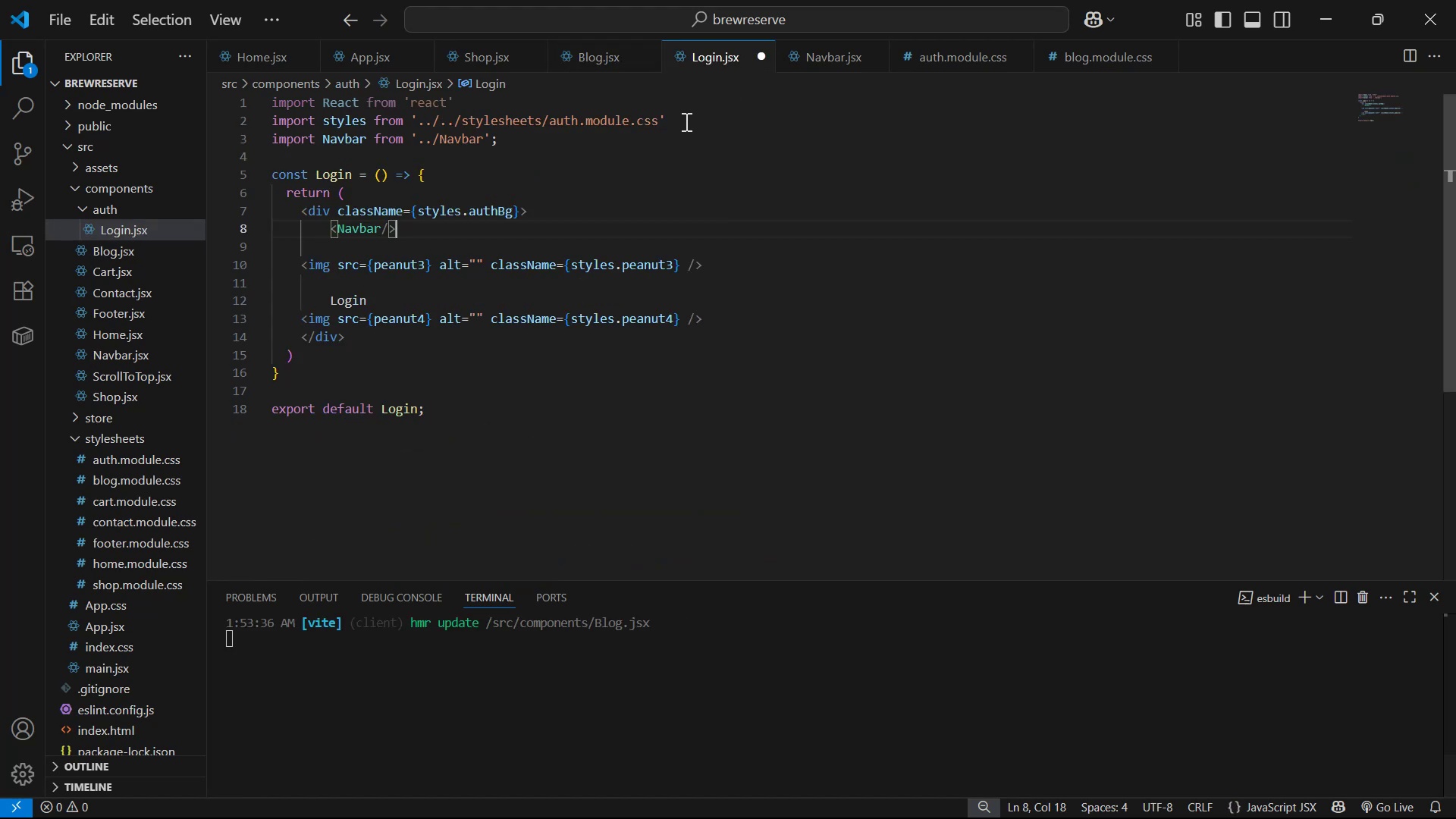 
left_click([600, 142])
 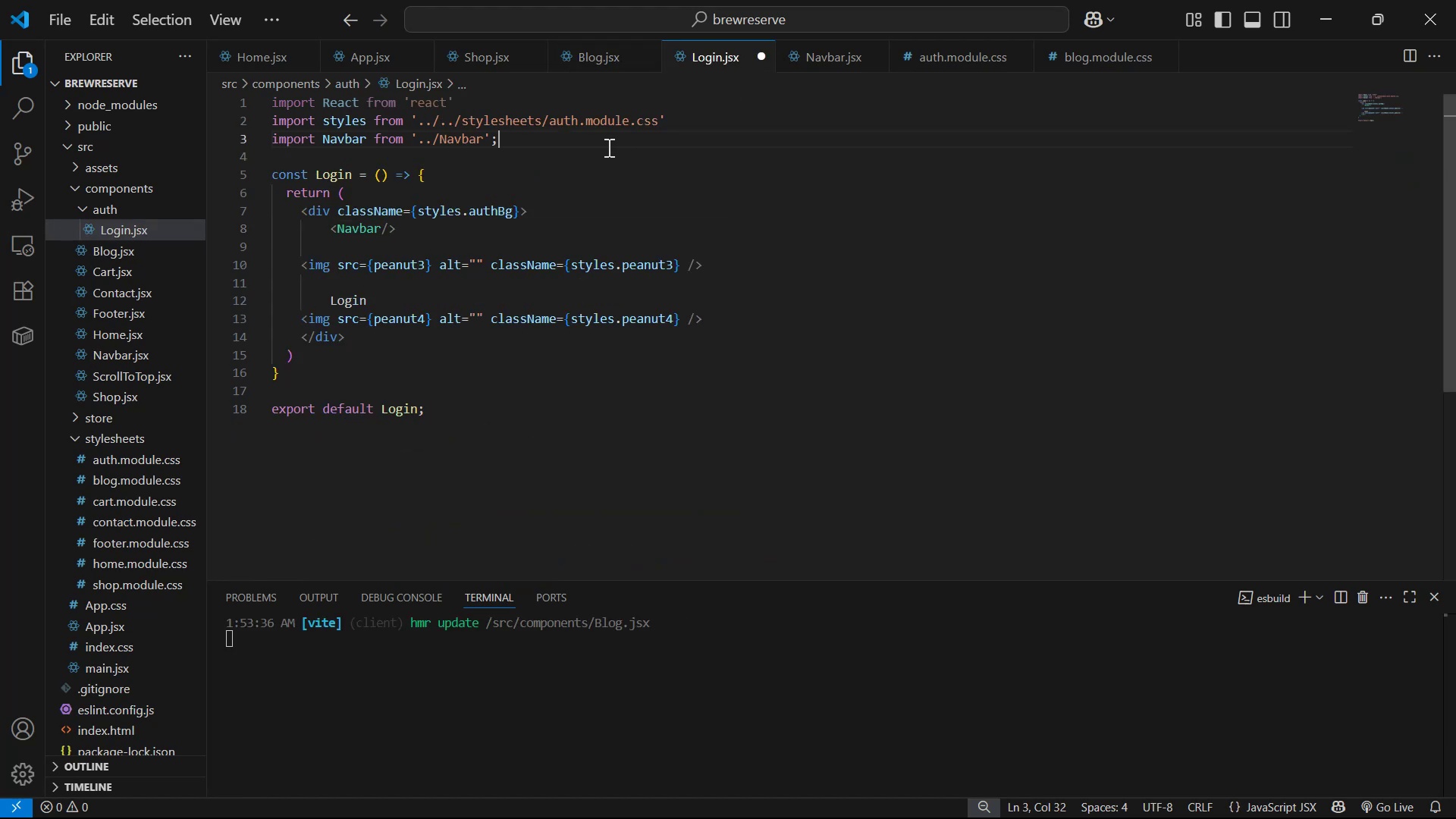 
key(Enter)
 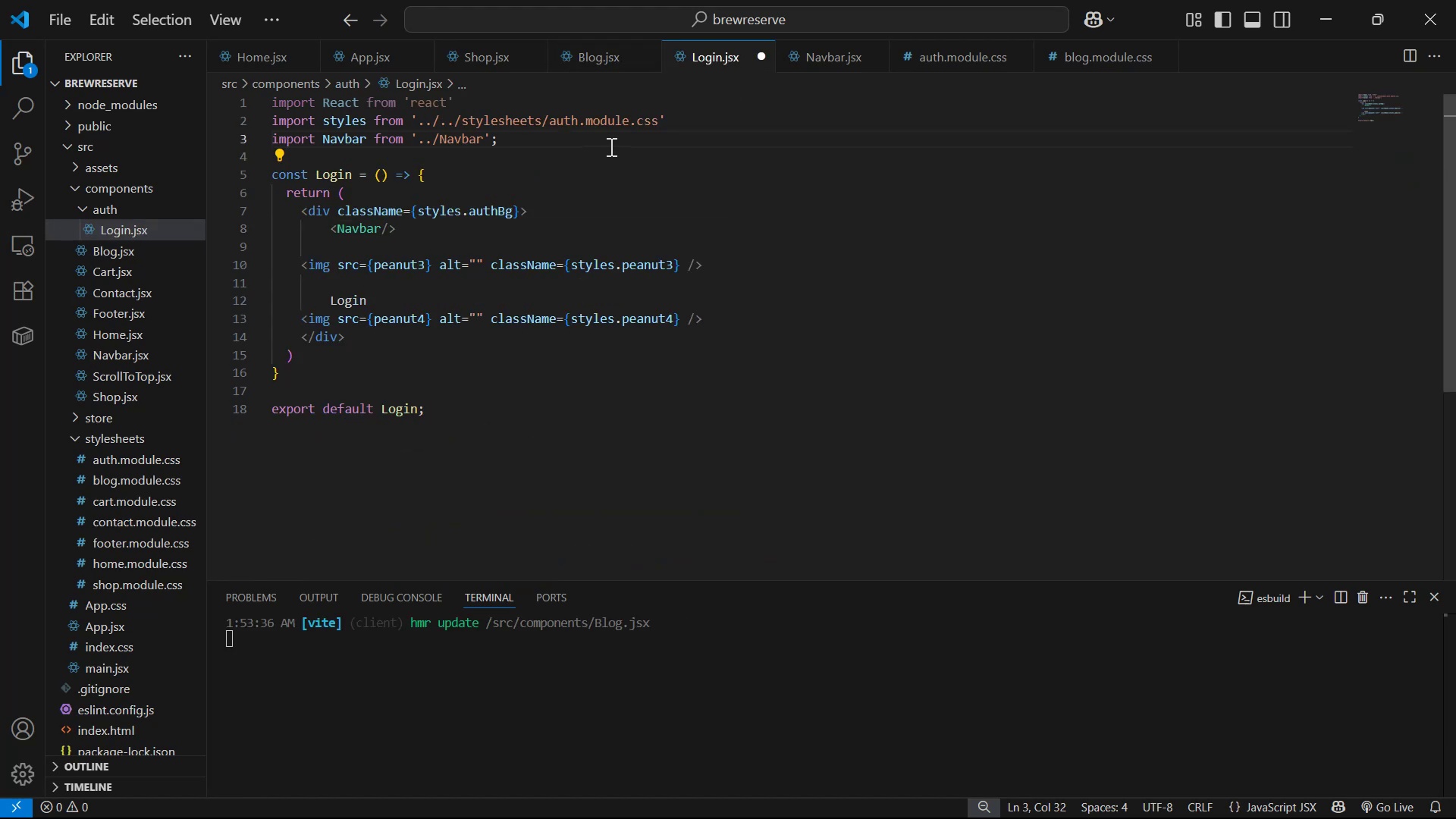 
key(Control+V)
 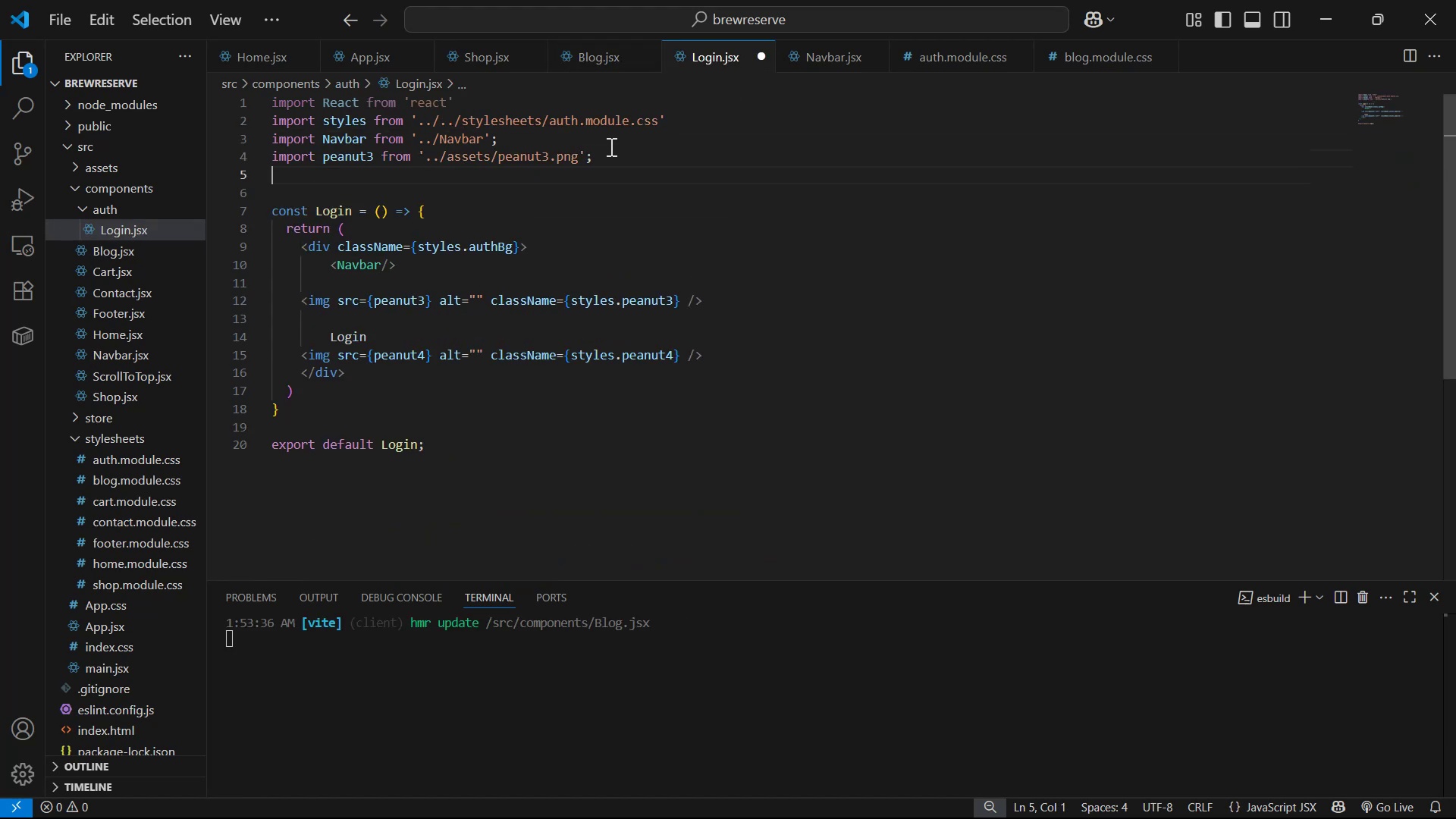 
key(Alt+AltLeft)
 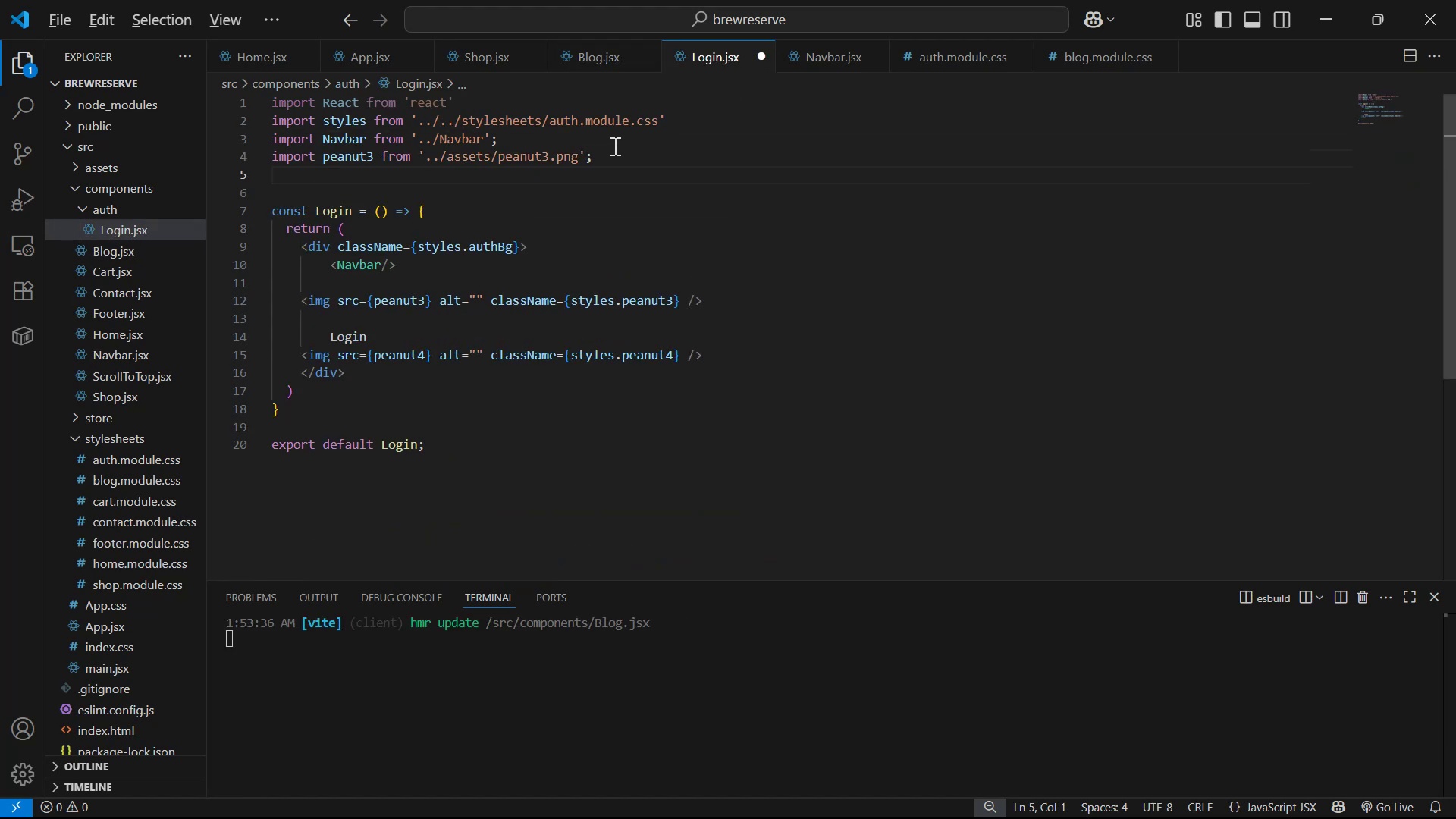 
key(ArrowUp)
 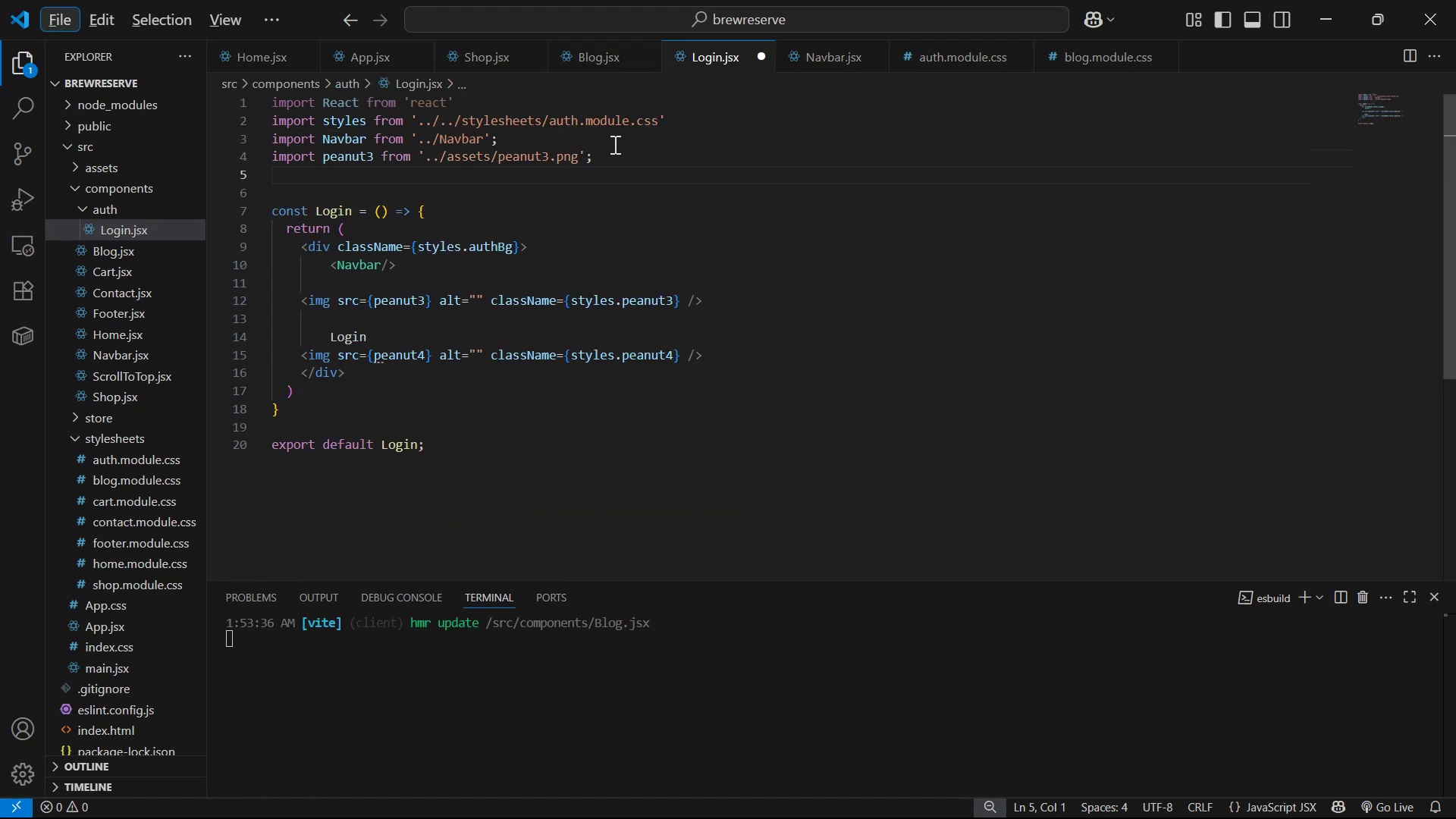 
key(Alt+AltLeft)
 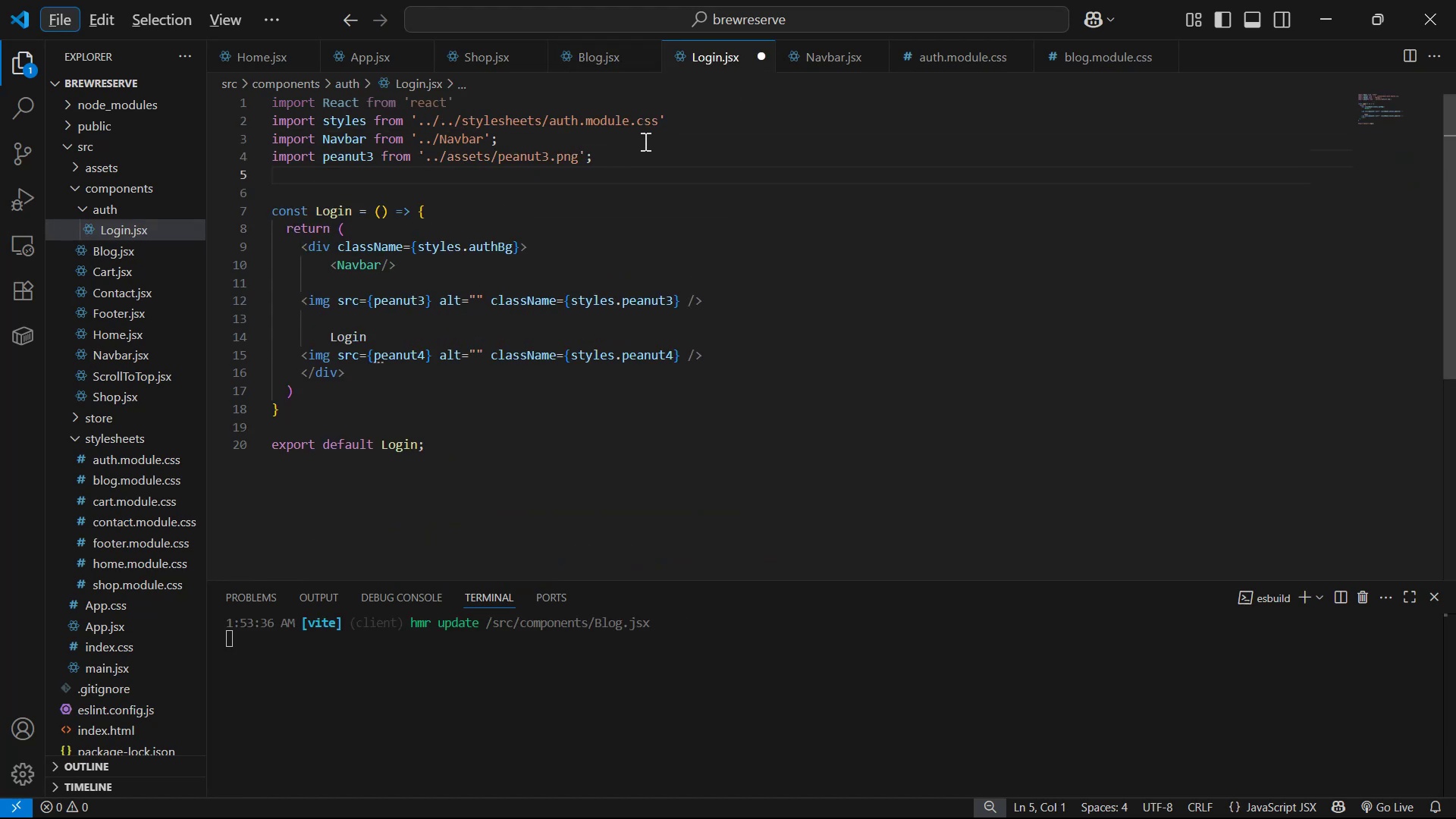 
left_click([683, 164])
 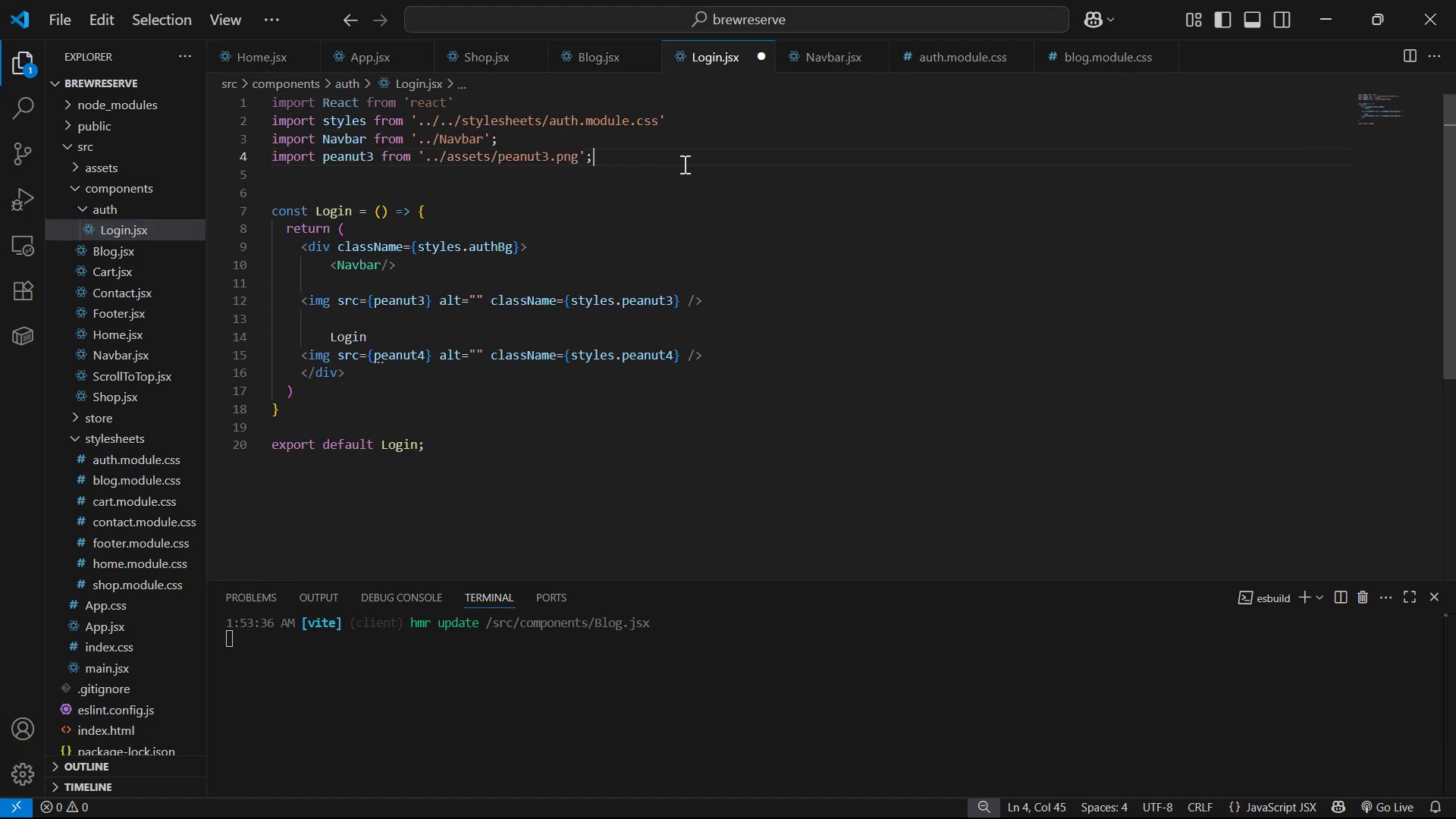 
key(Alt+Shift+ArrowDown)
 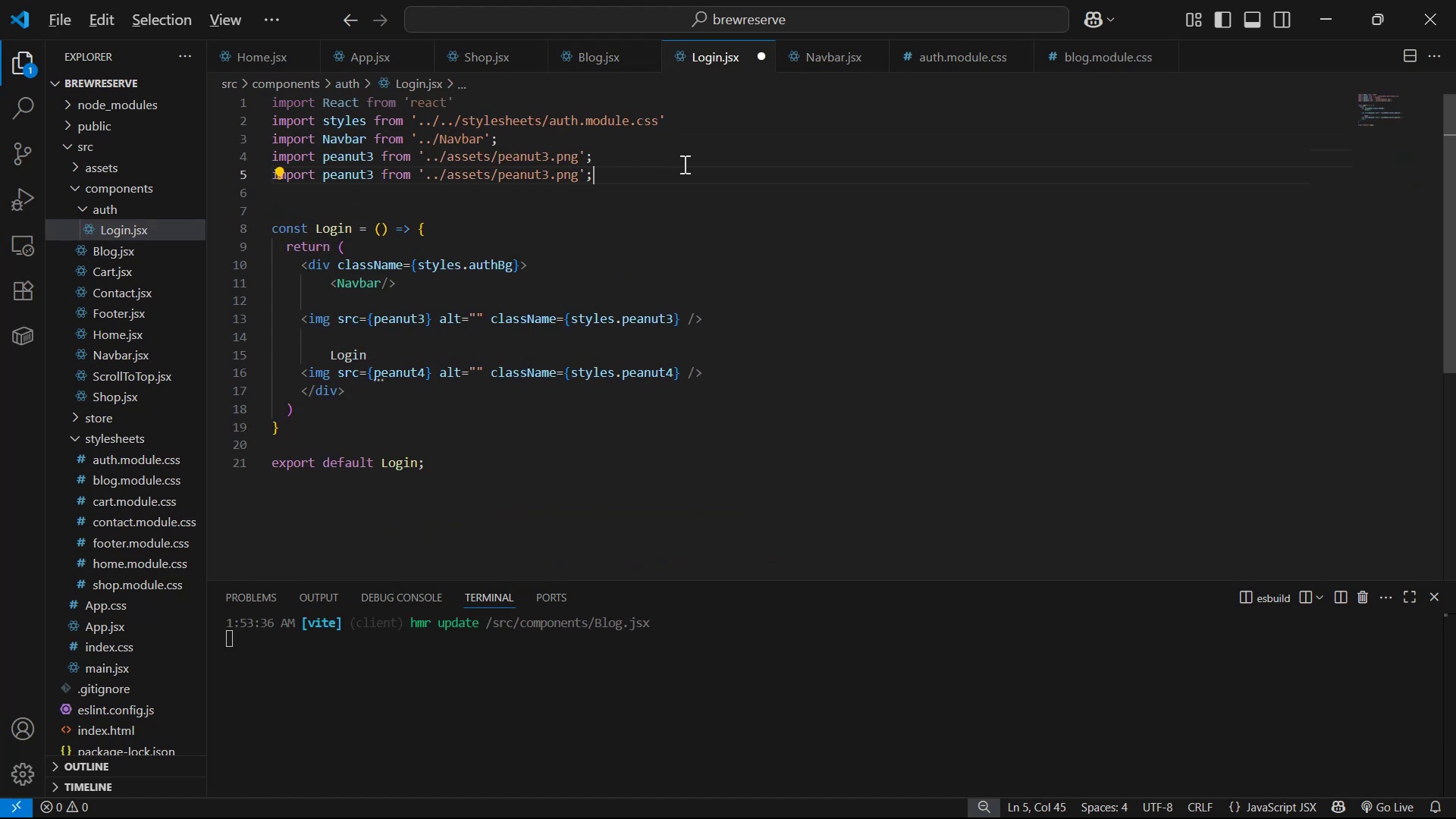 
key(ArrowLeft)
 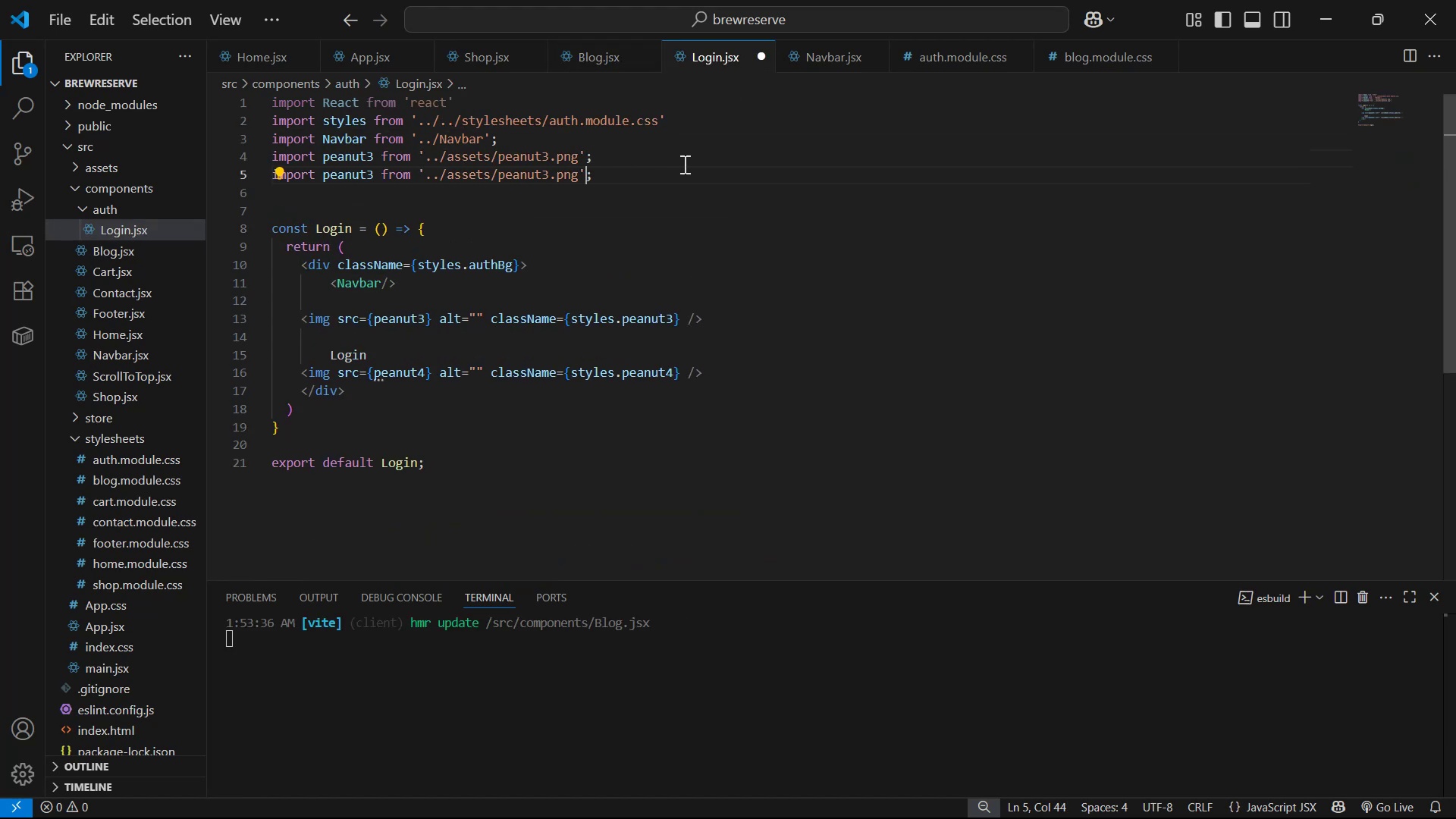 
key(ArrowLeft)
 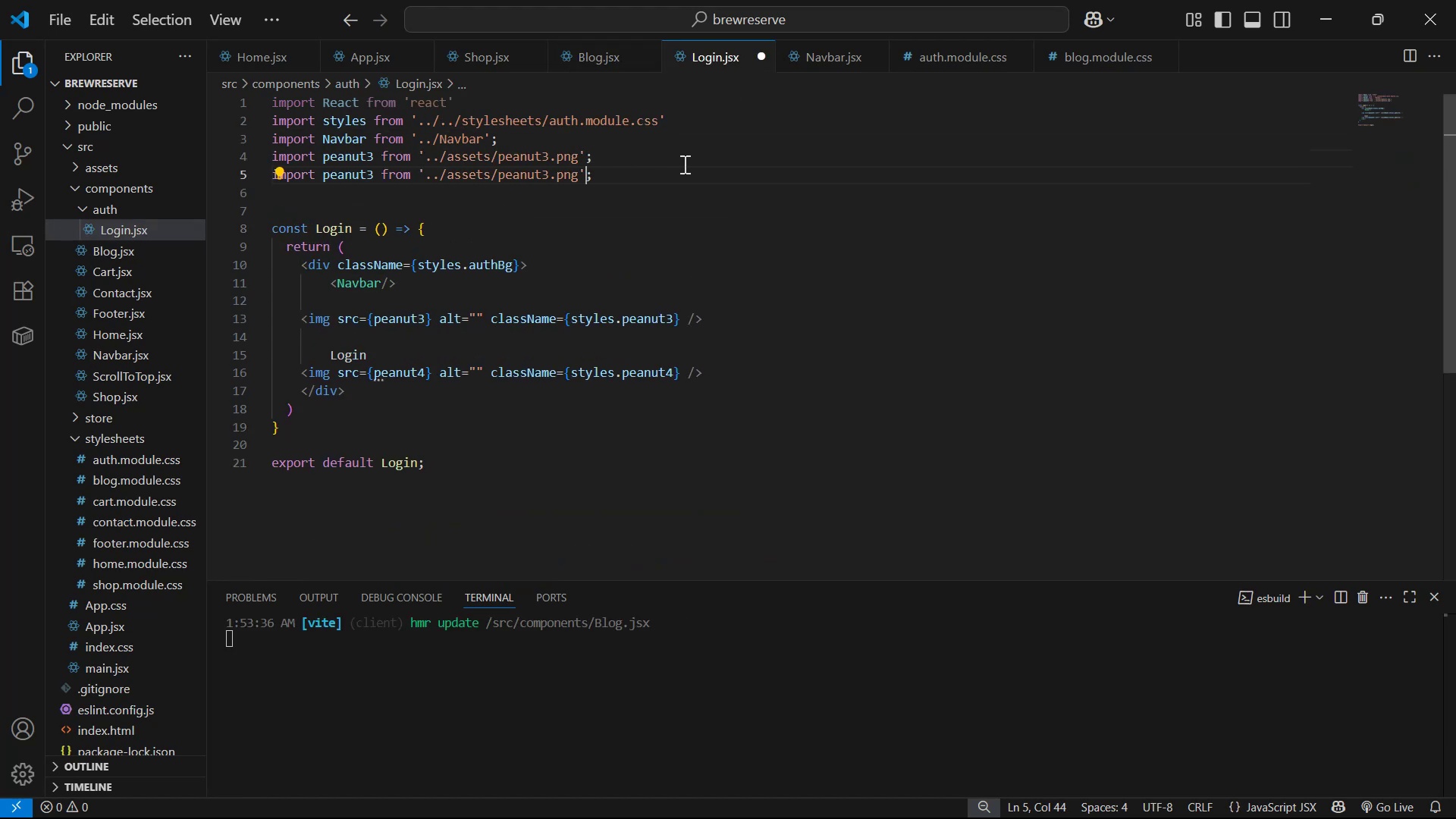 
key(ArrowLeft)
 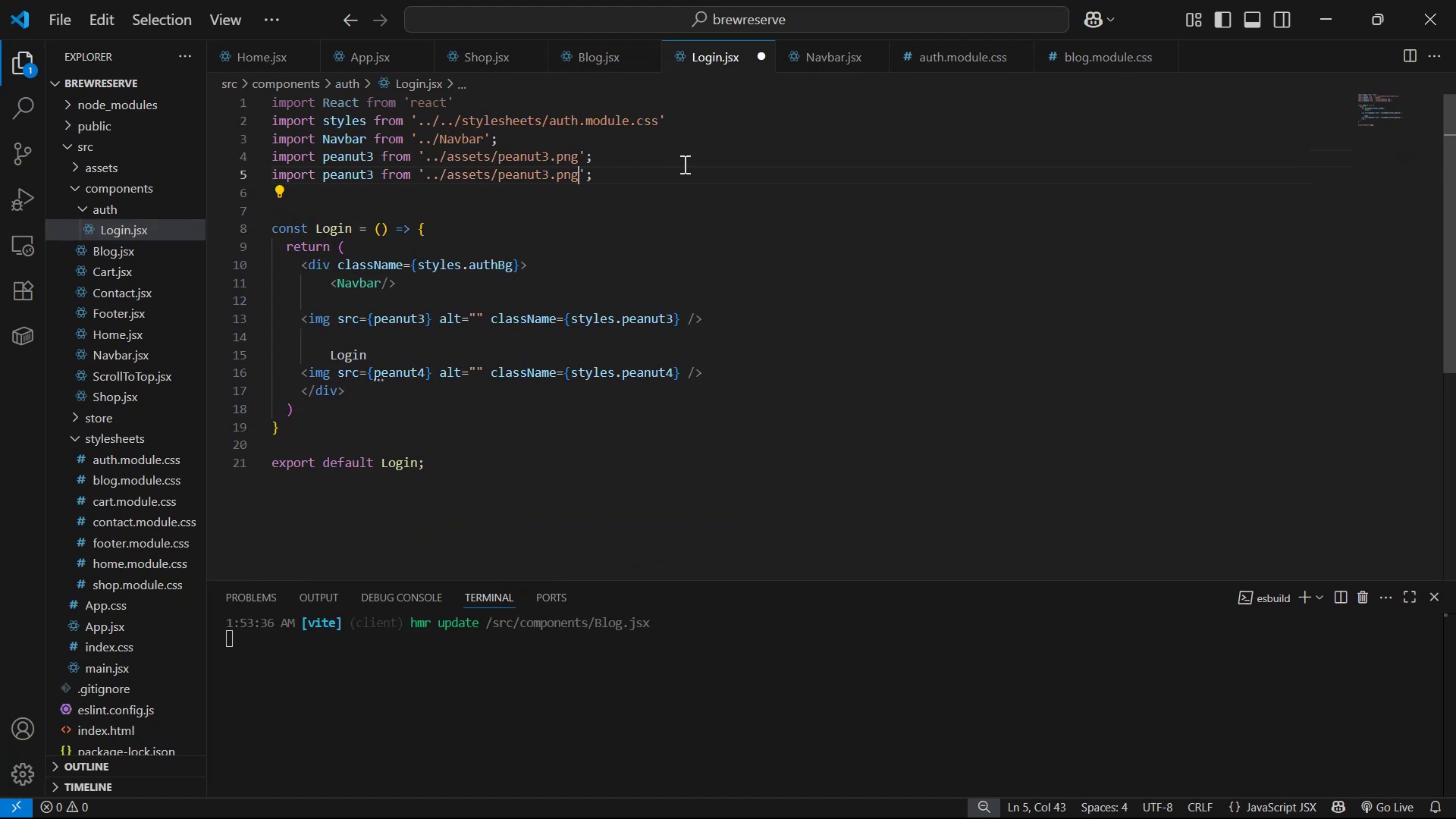 
key(ArrowLeft)
 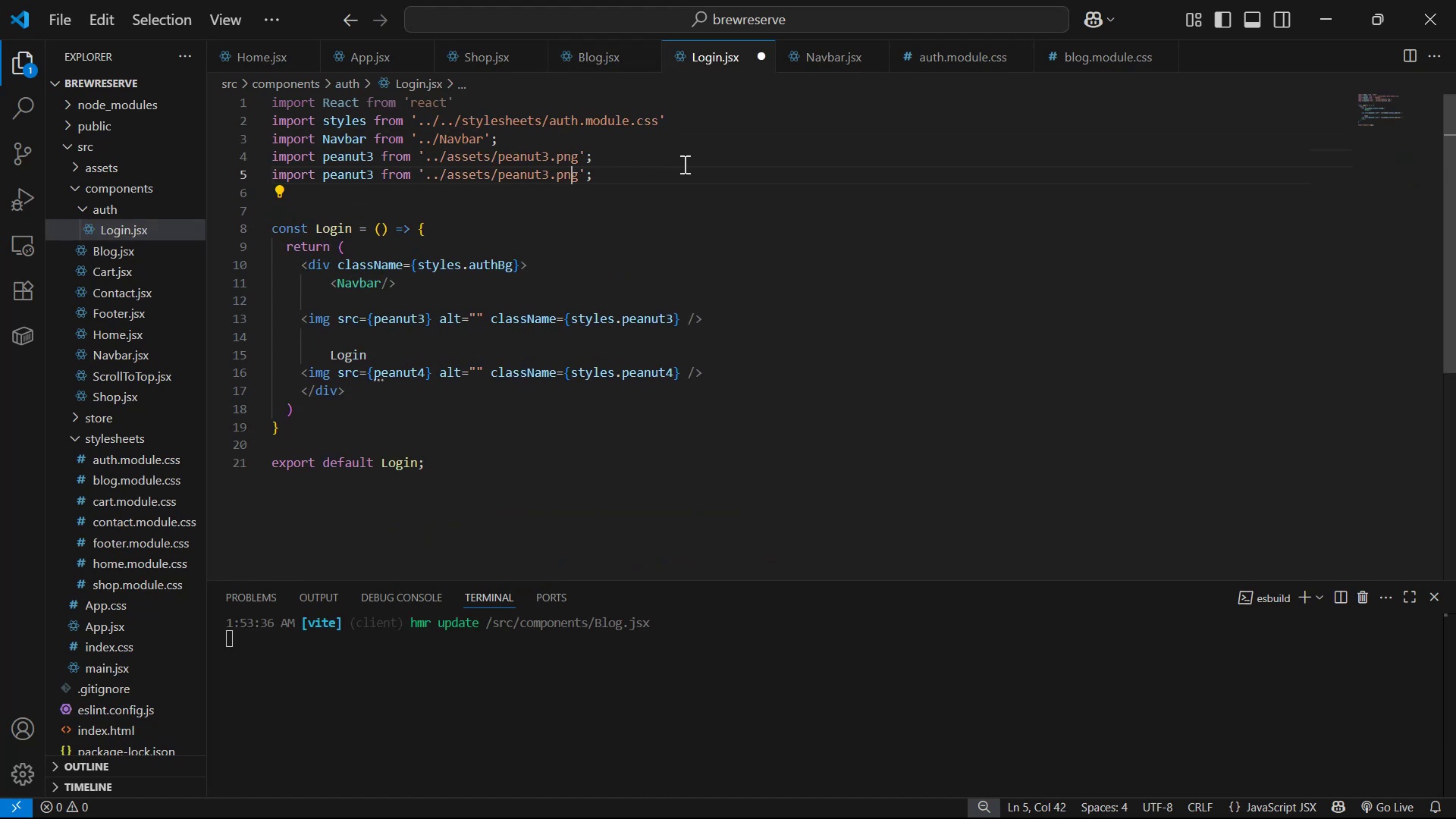 
key(ArrowLeft)
 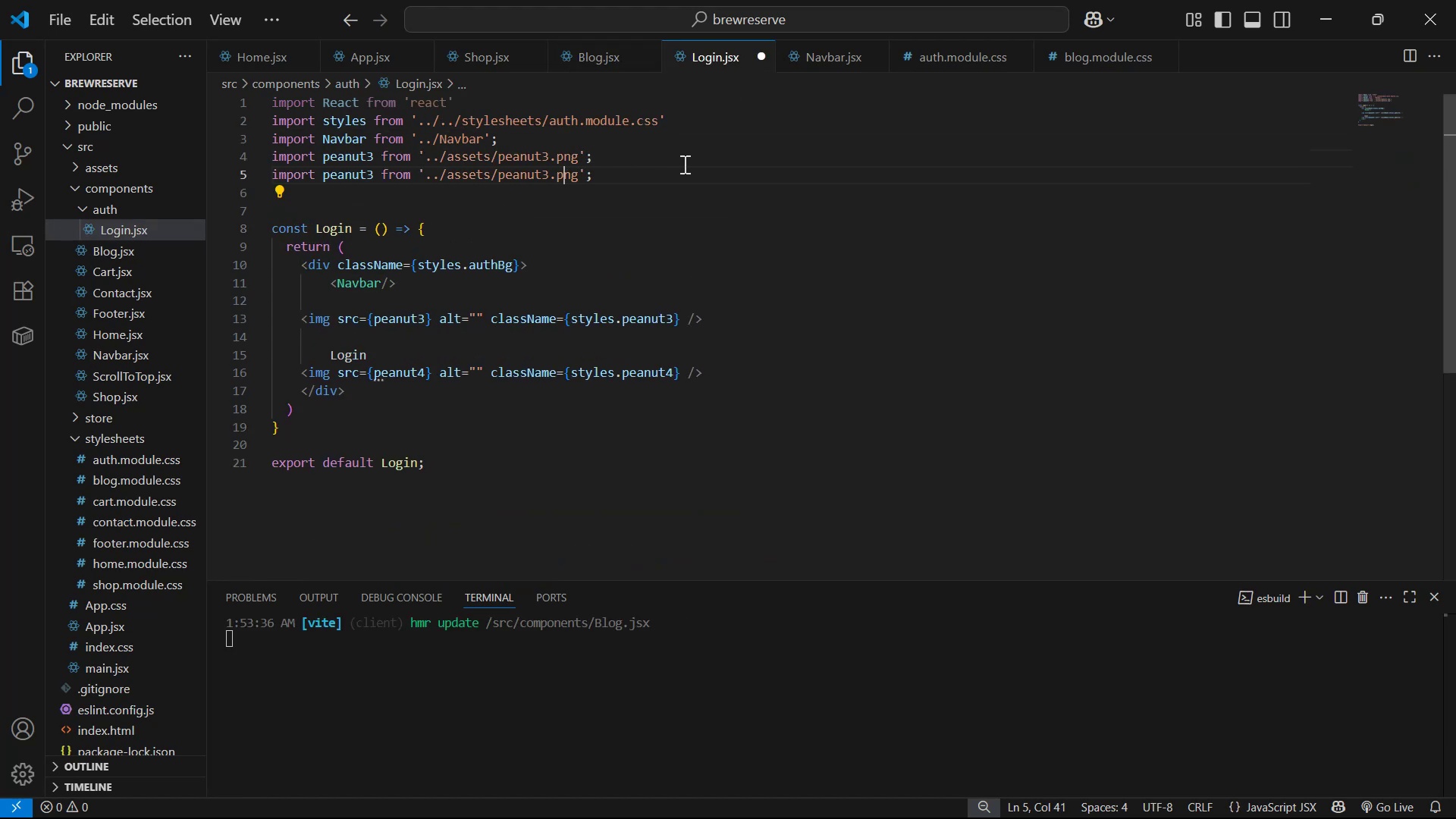 
key(ArrowLeft)
 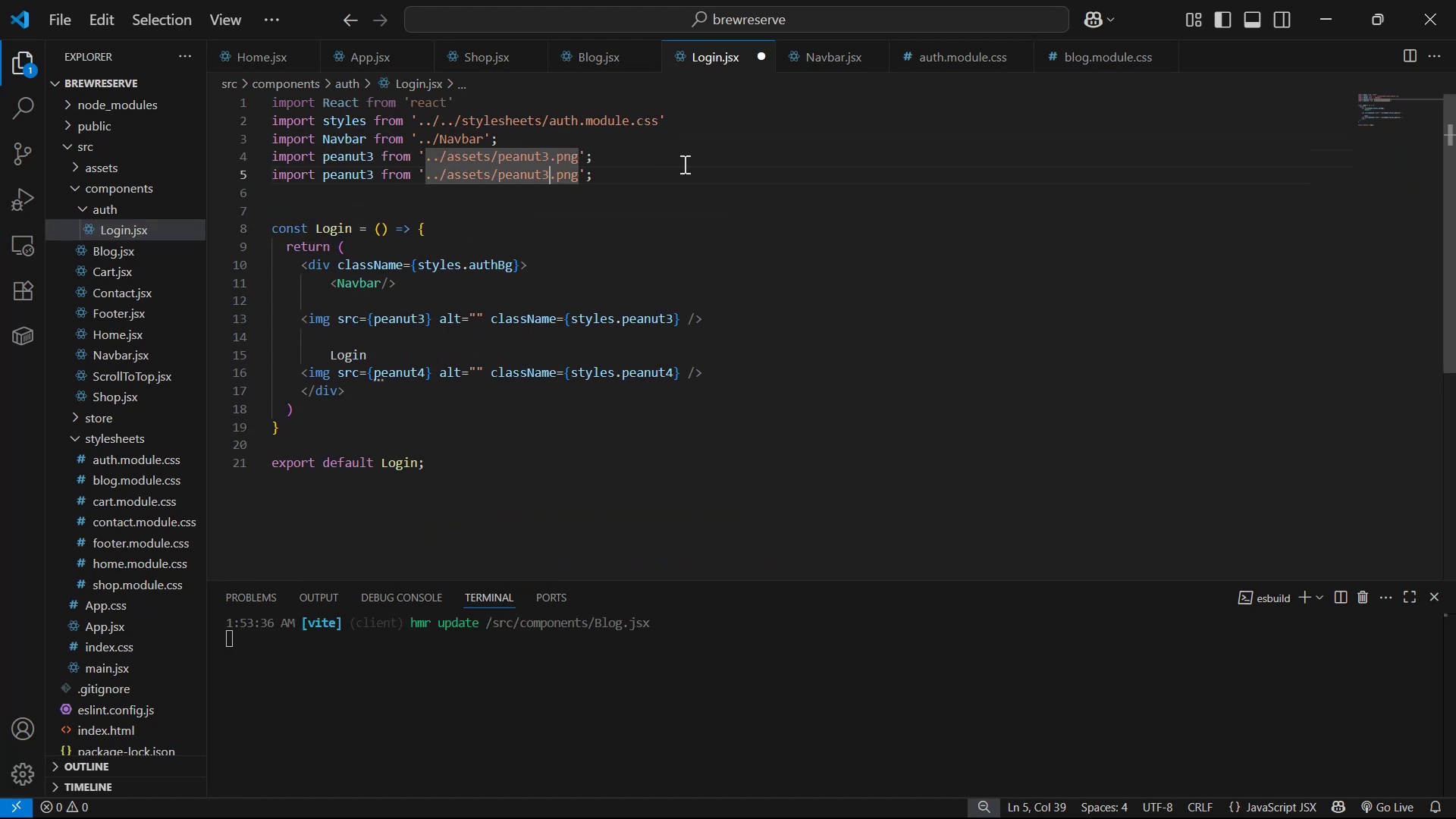 
key(Backspace)
 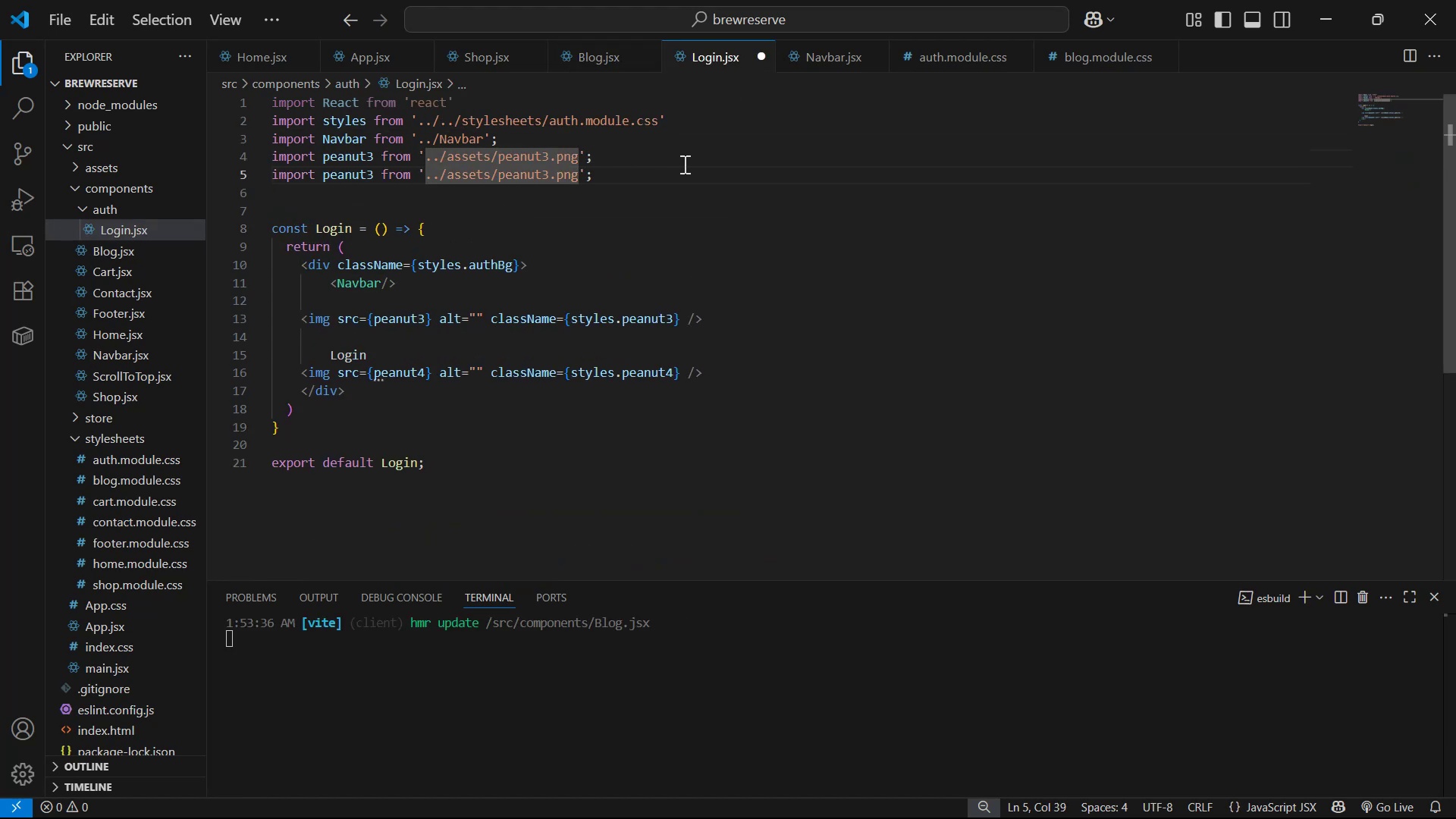 
key(4)
 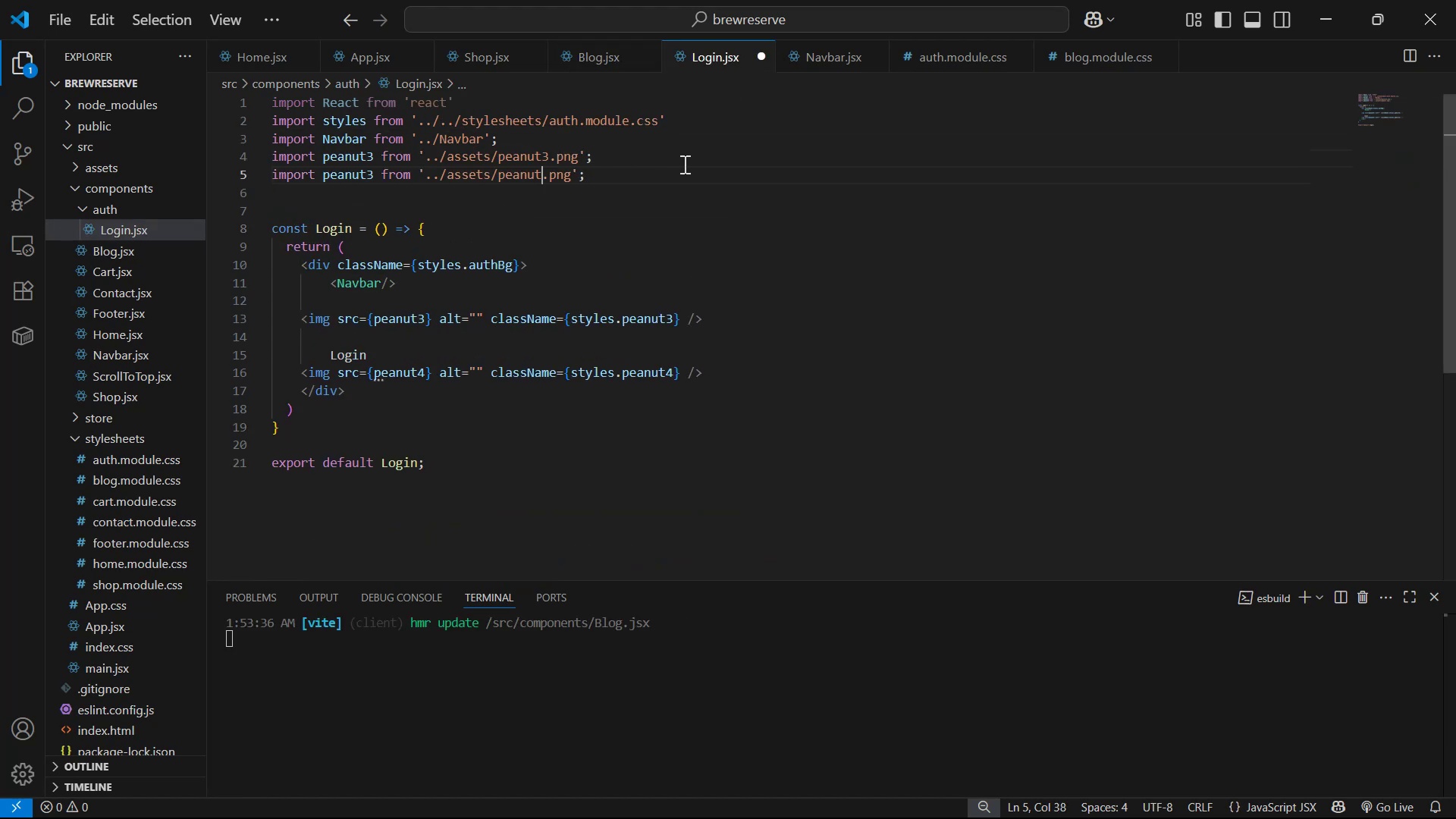 
hold_key(key=ArrowLeft, duration=1.22)
 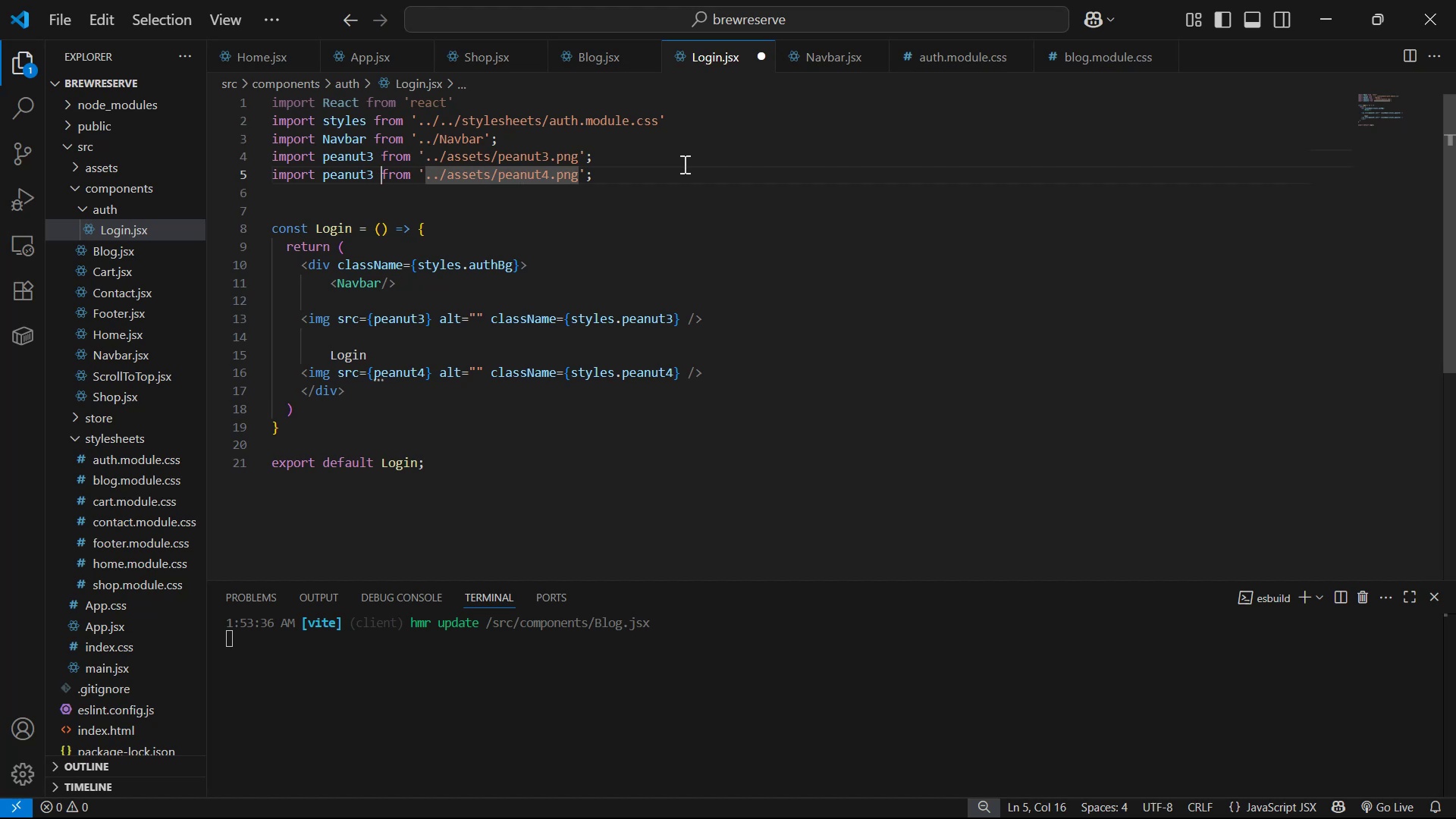 
key(ArrowLeft)
 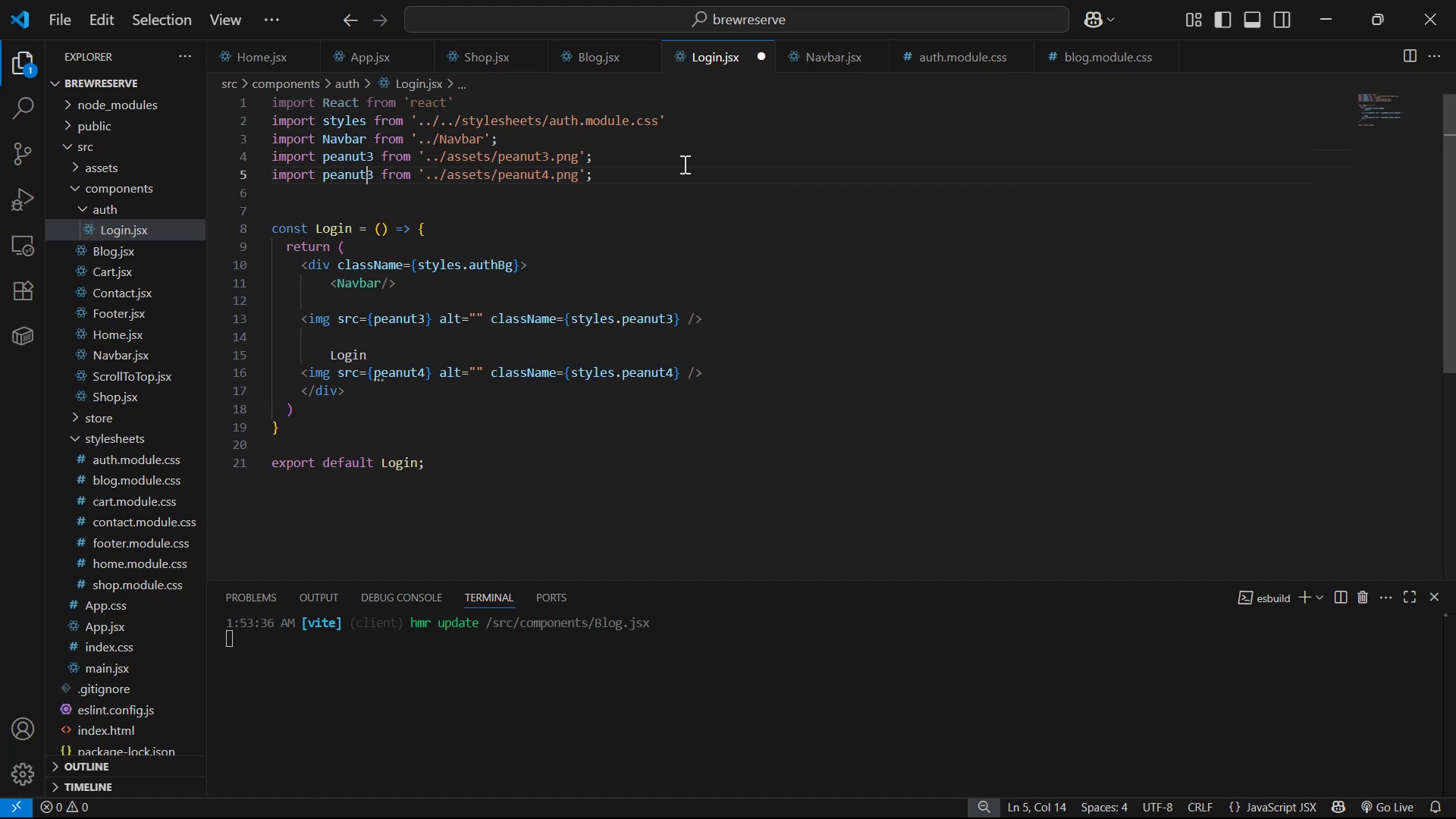 
key(ArrowRight)
 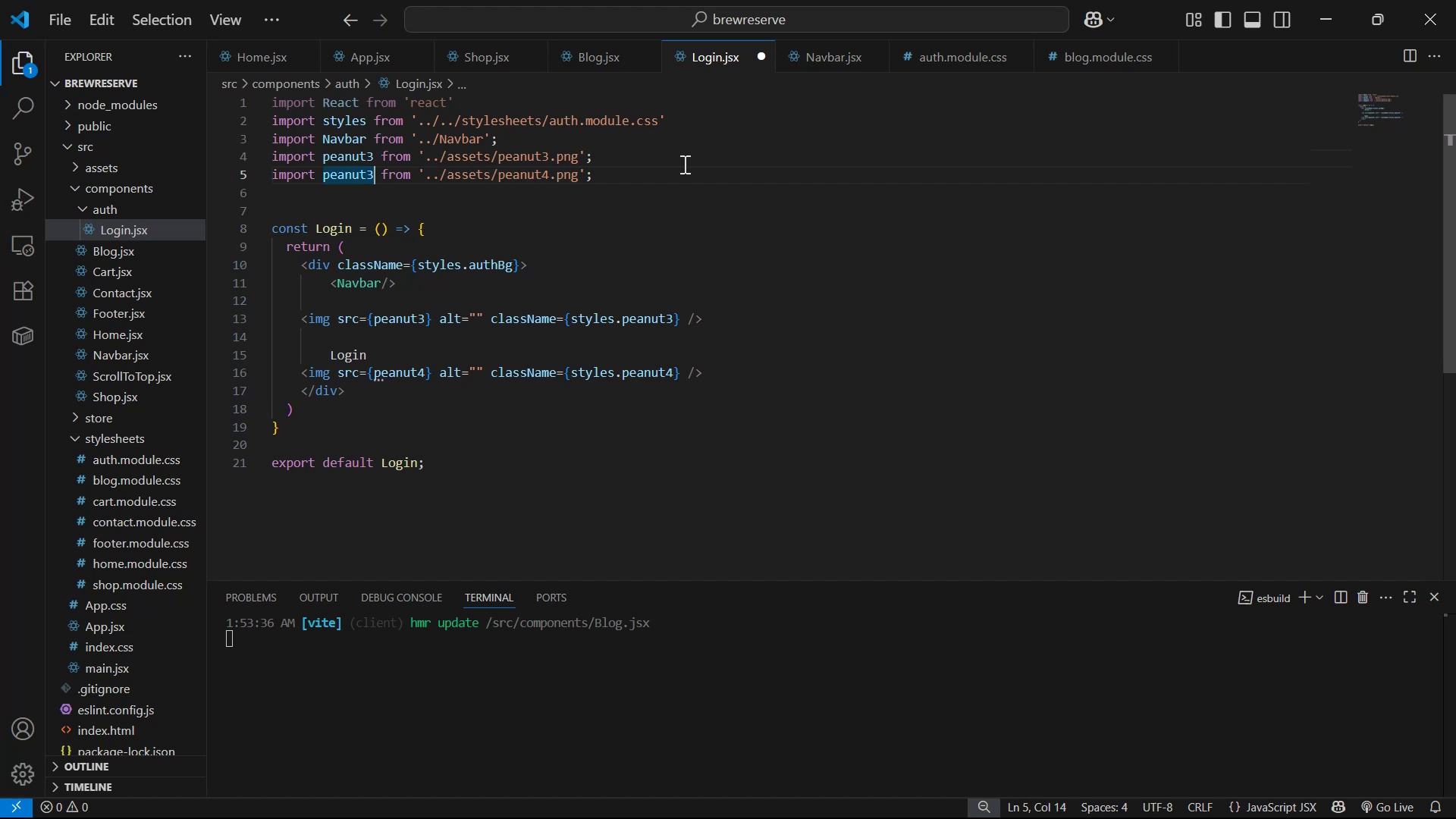 
key(Backspace)
 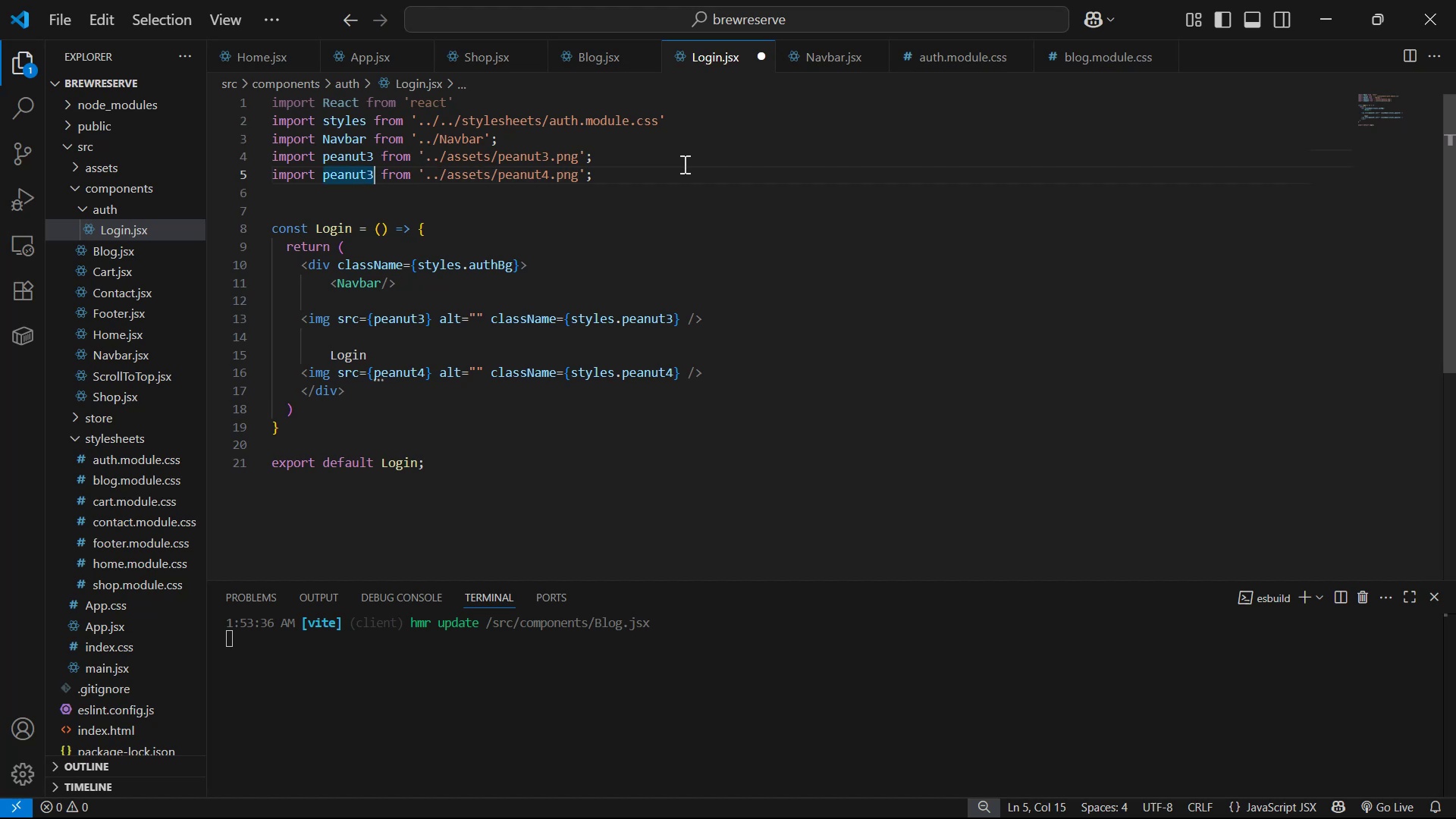 
key(4)
 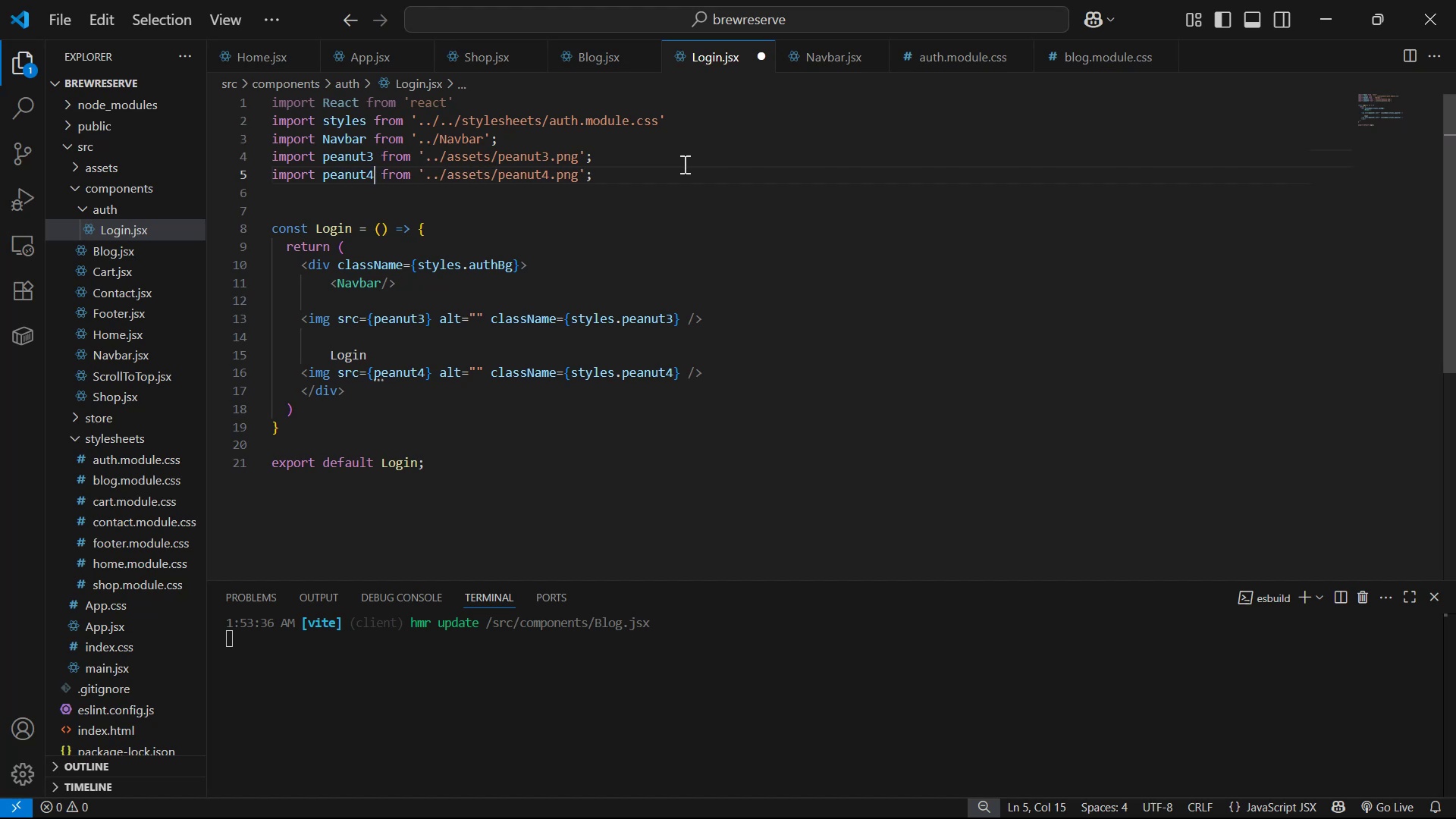 
key(Control+S)
 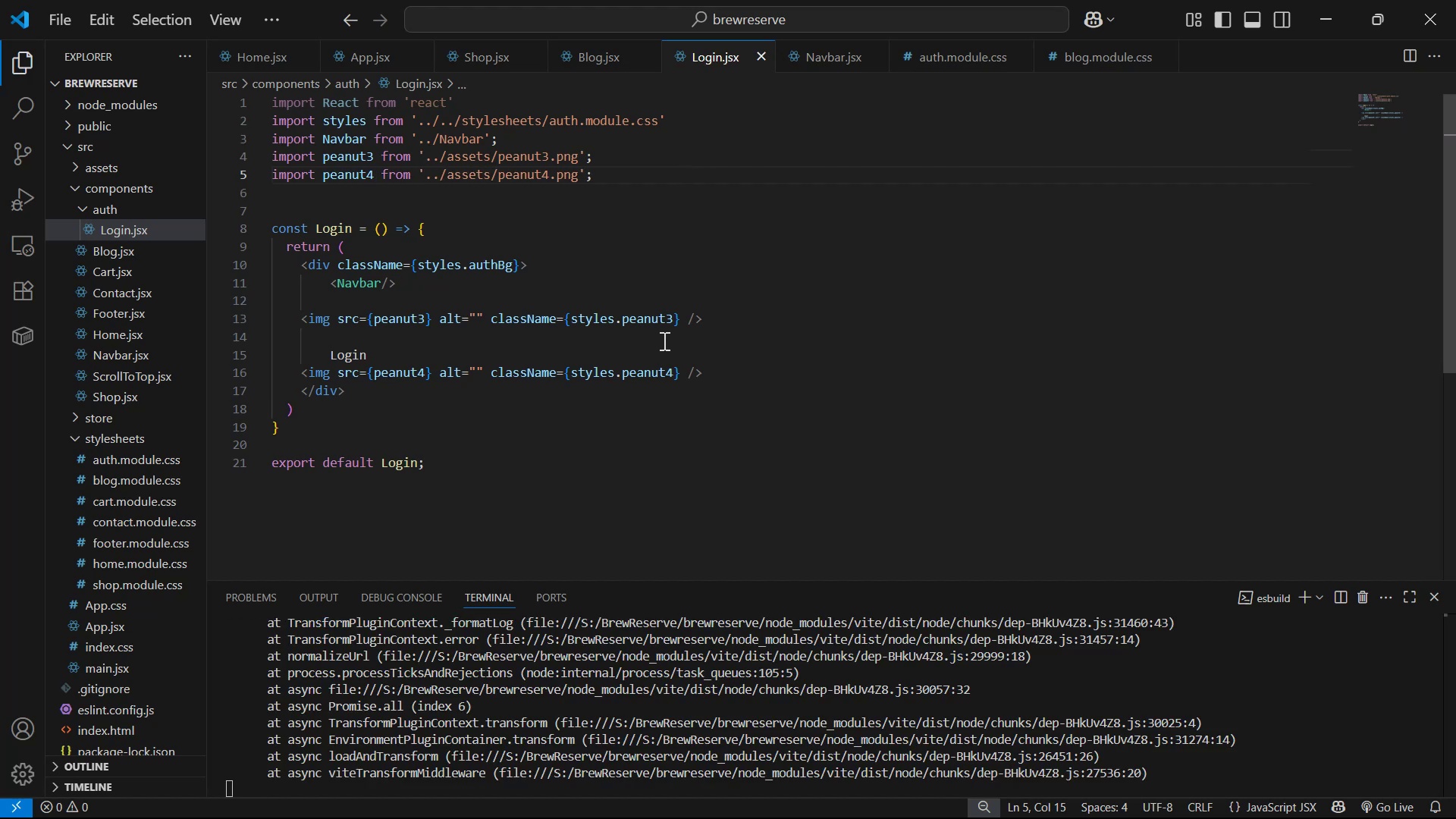 
scroll: coordinate [839, 679], scroll_direction: up, amount: 2.0
 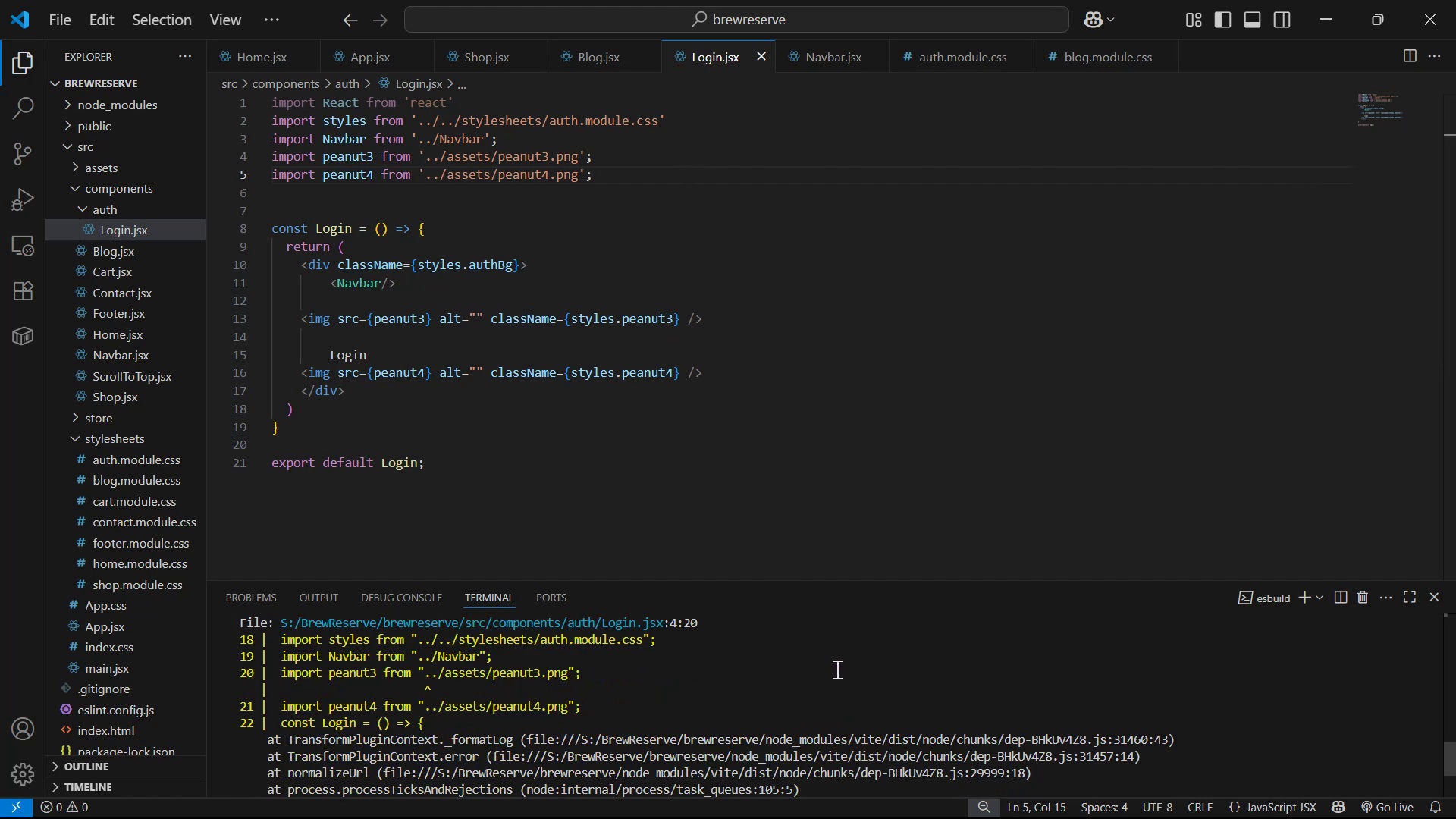 
left_click([445, 158])
 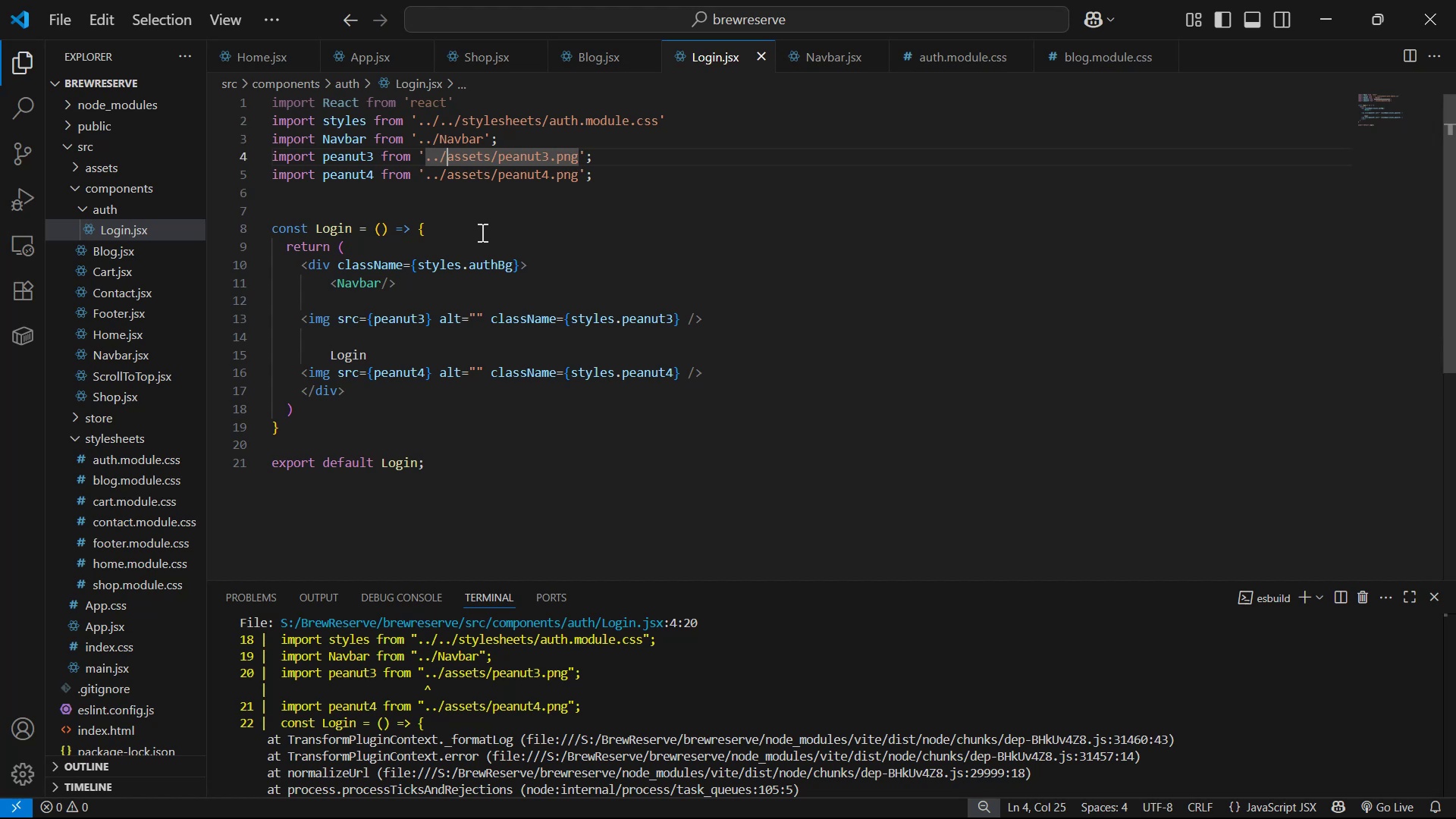 
key(Period)
 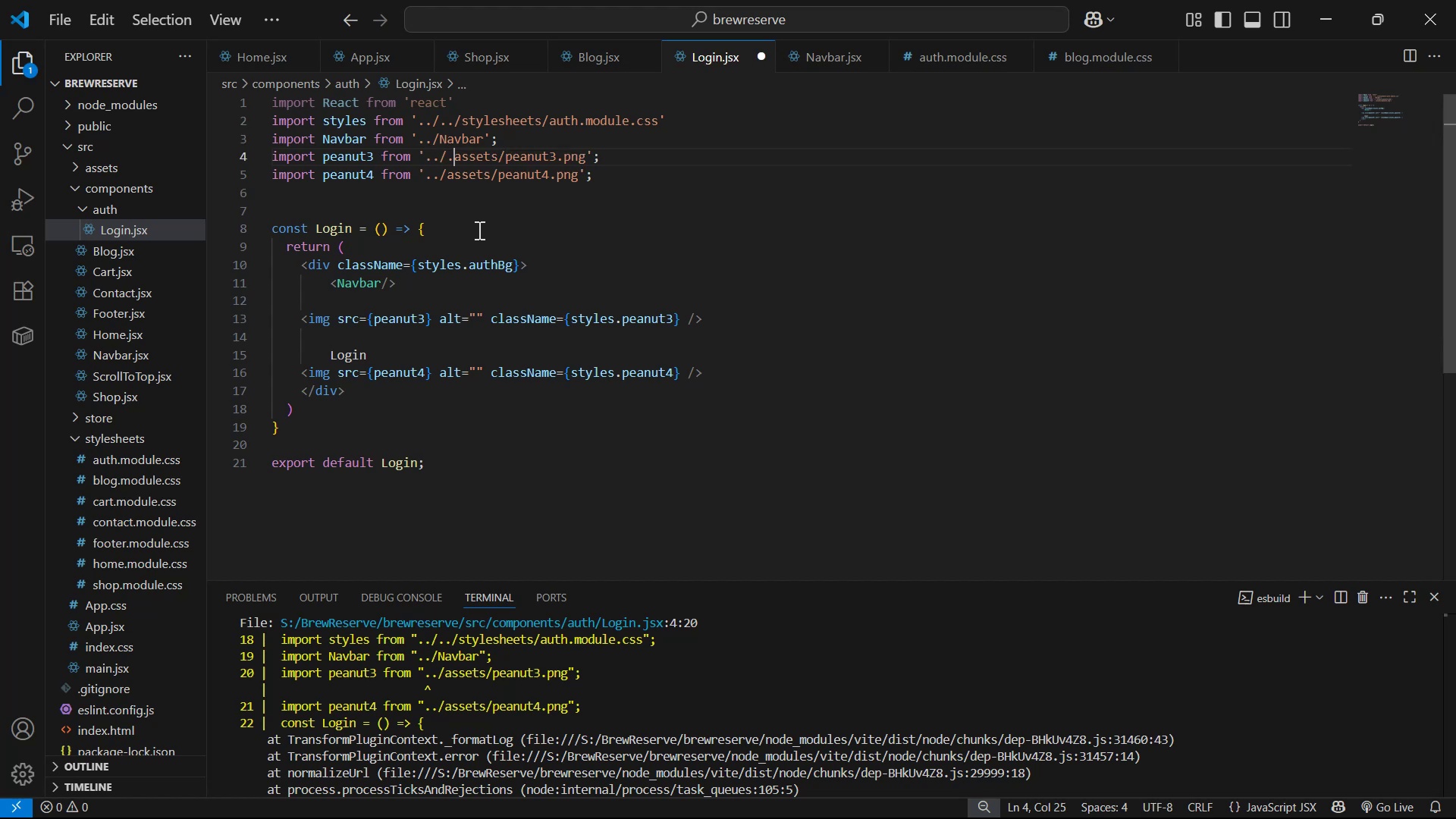 
key(Period)
 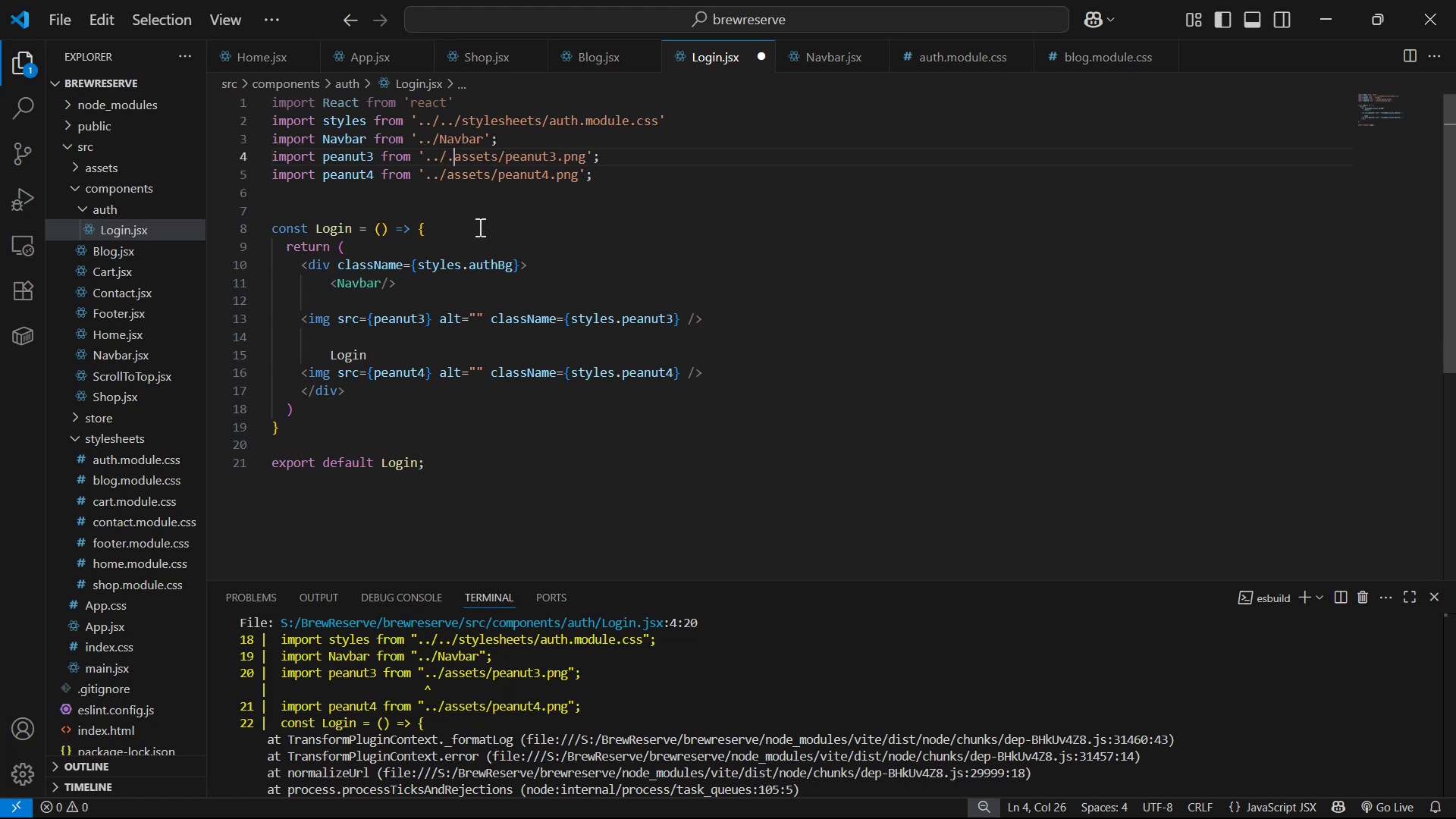 
key(Slash)
 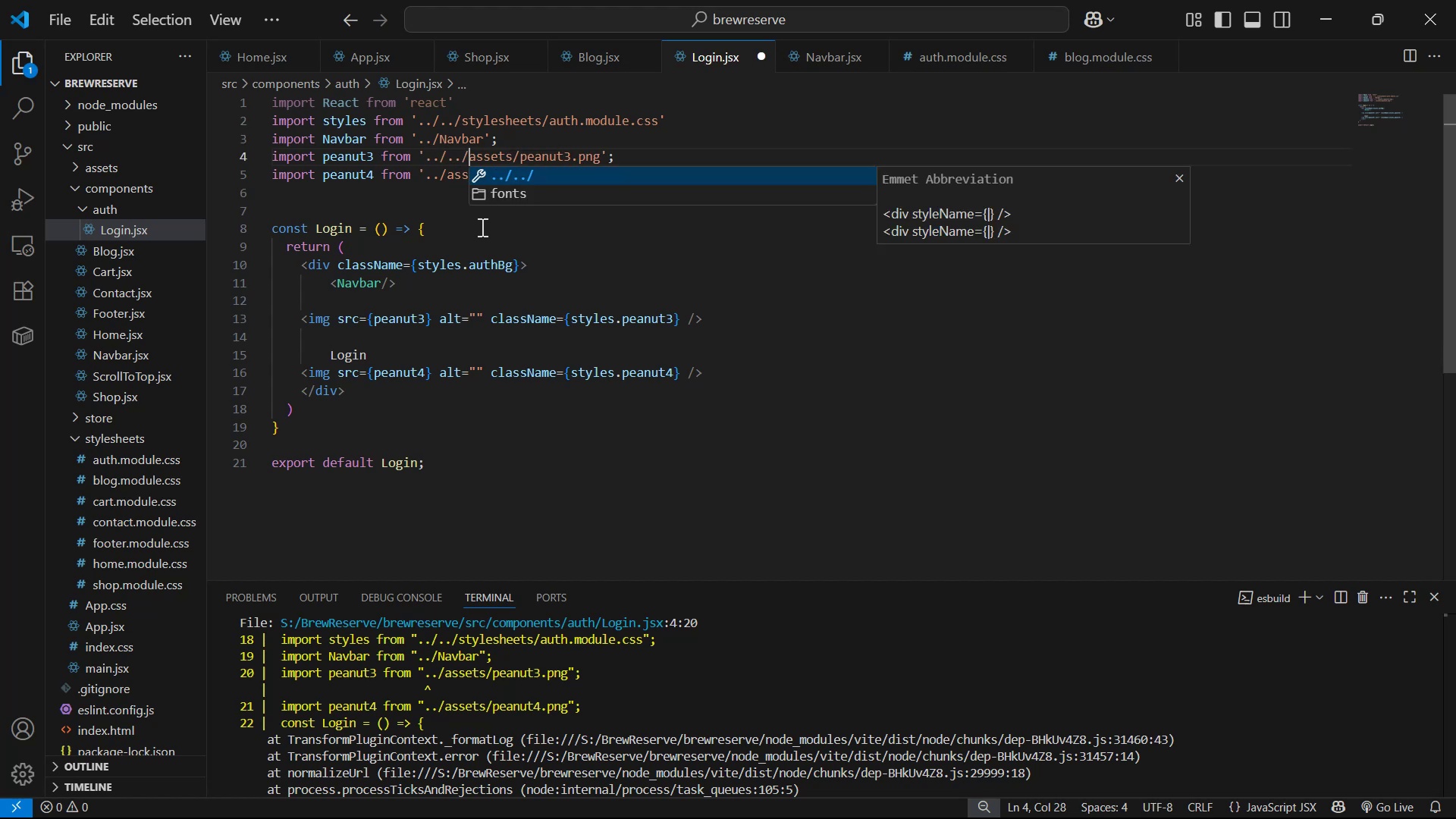 
key(ArrowDown)
 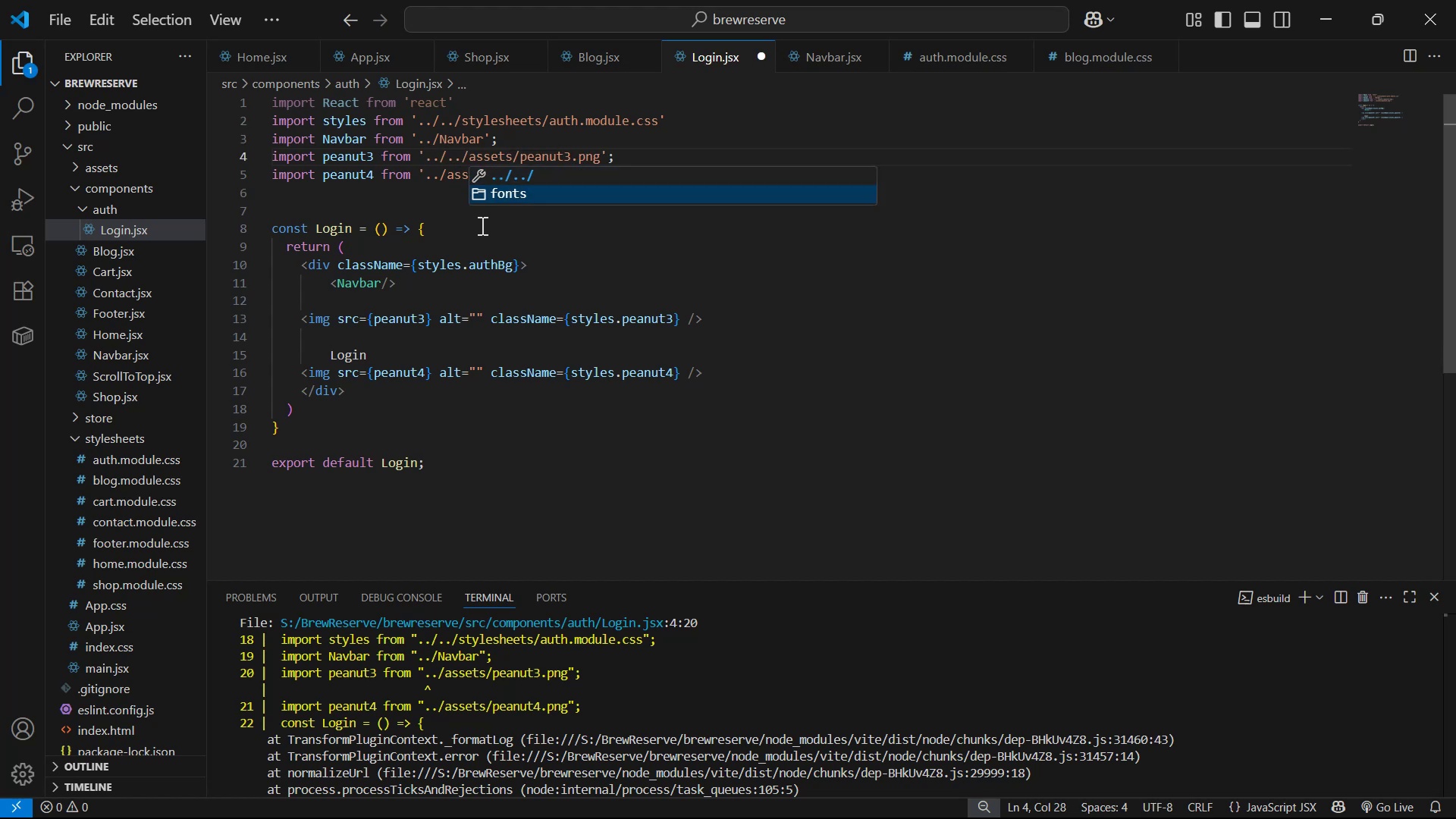 
key(ArrowUp)
 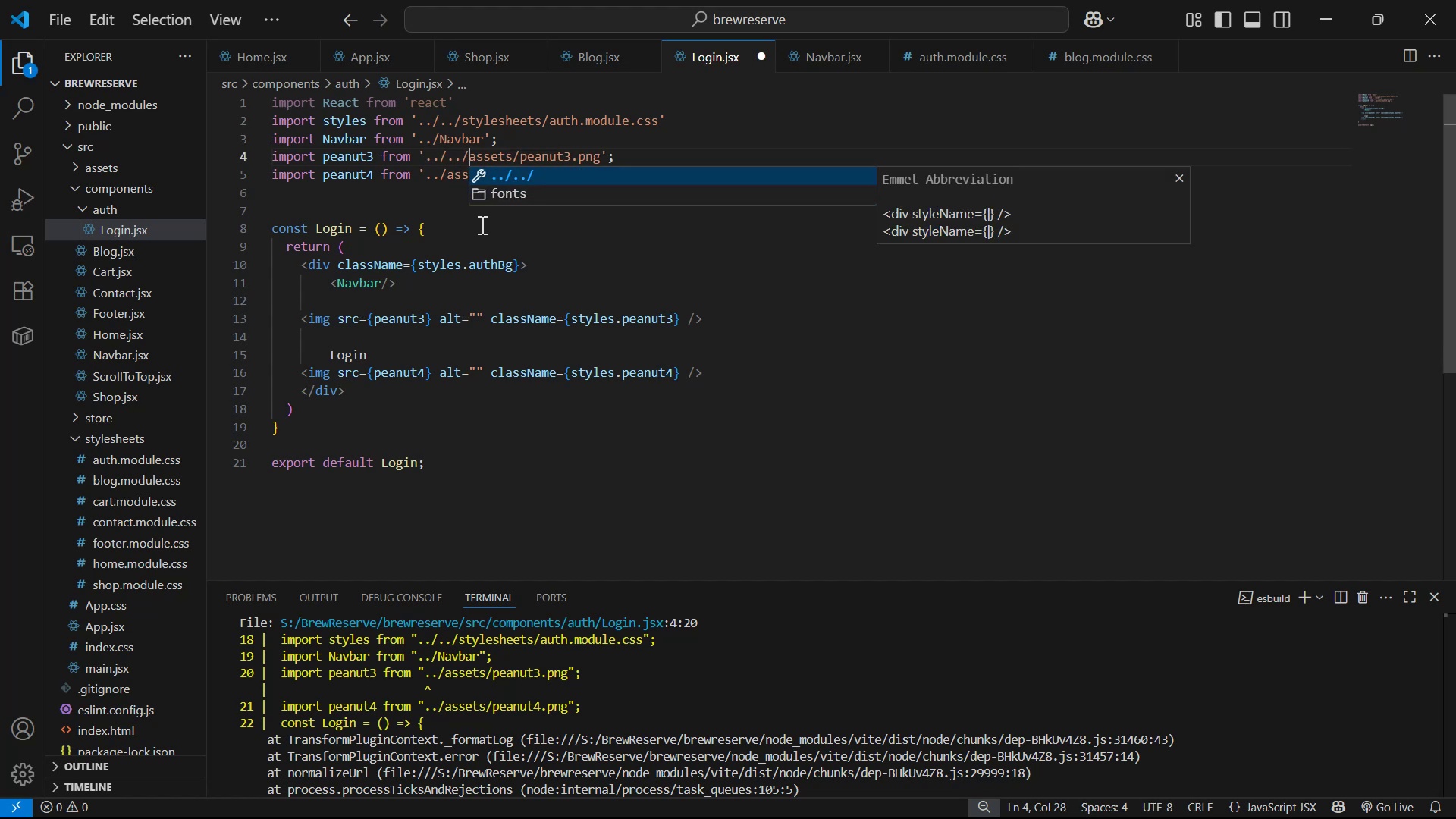 
key(ArrowRight)
 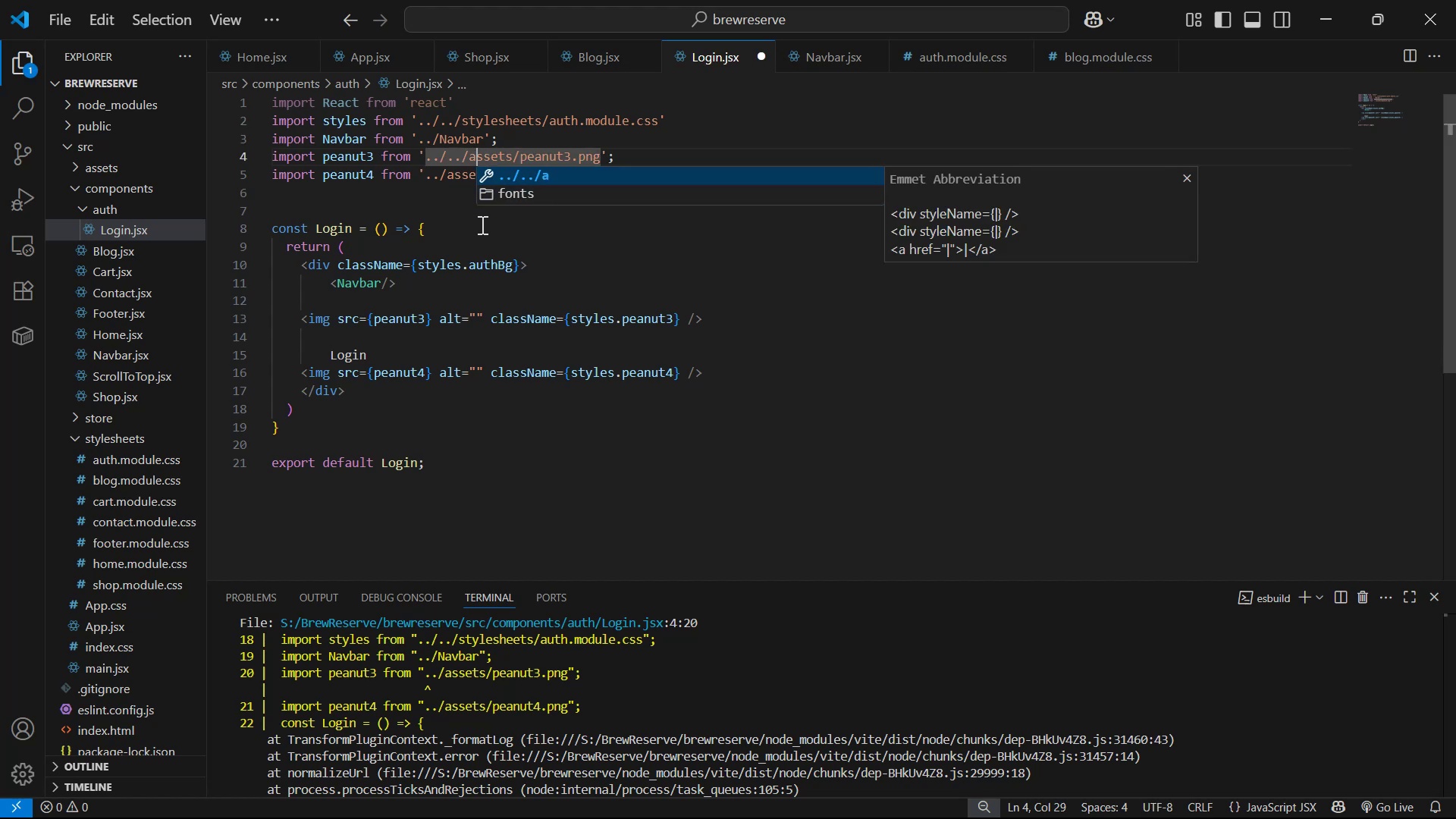 
key(ArrowRight)
 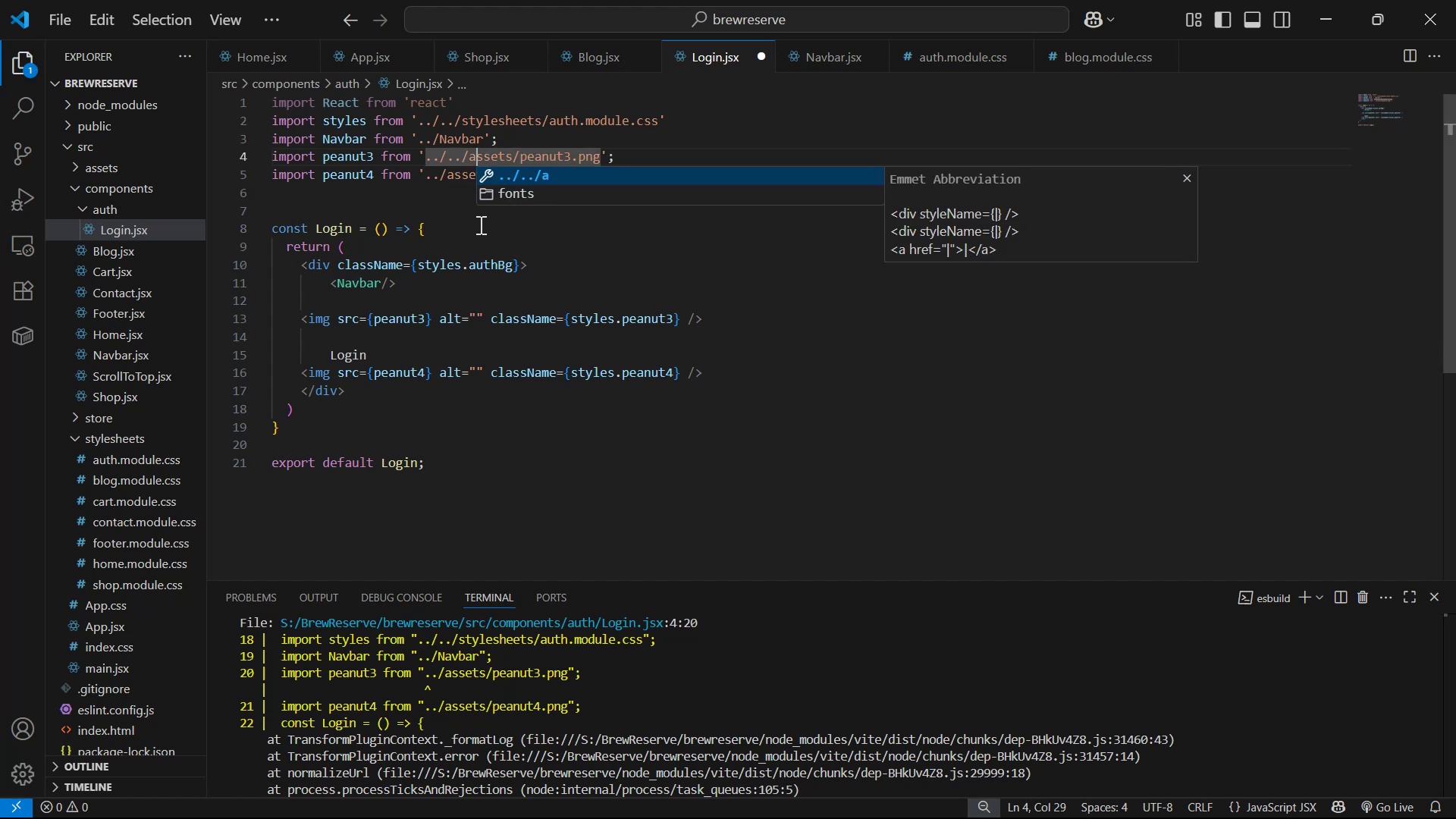 
hold_key(key=ArrowLeft, duration=0.76)
 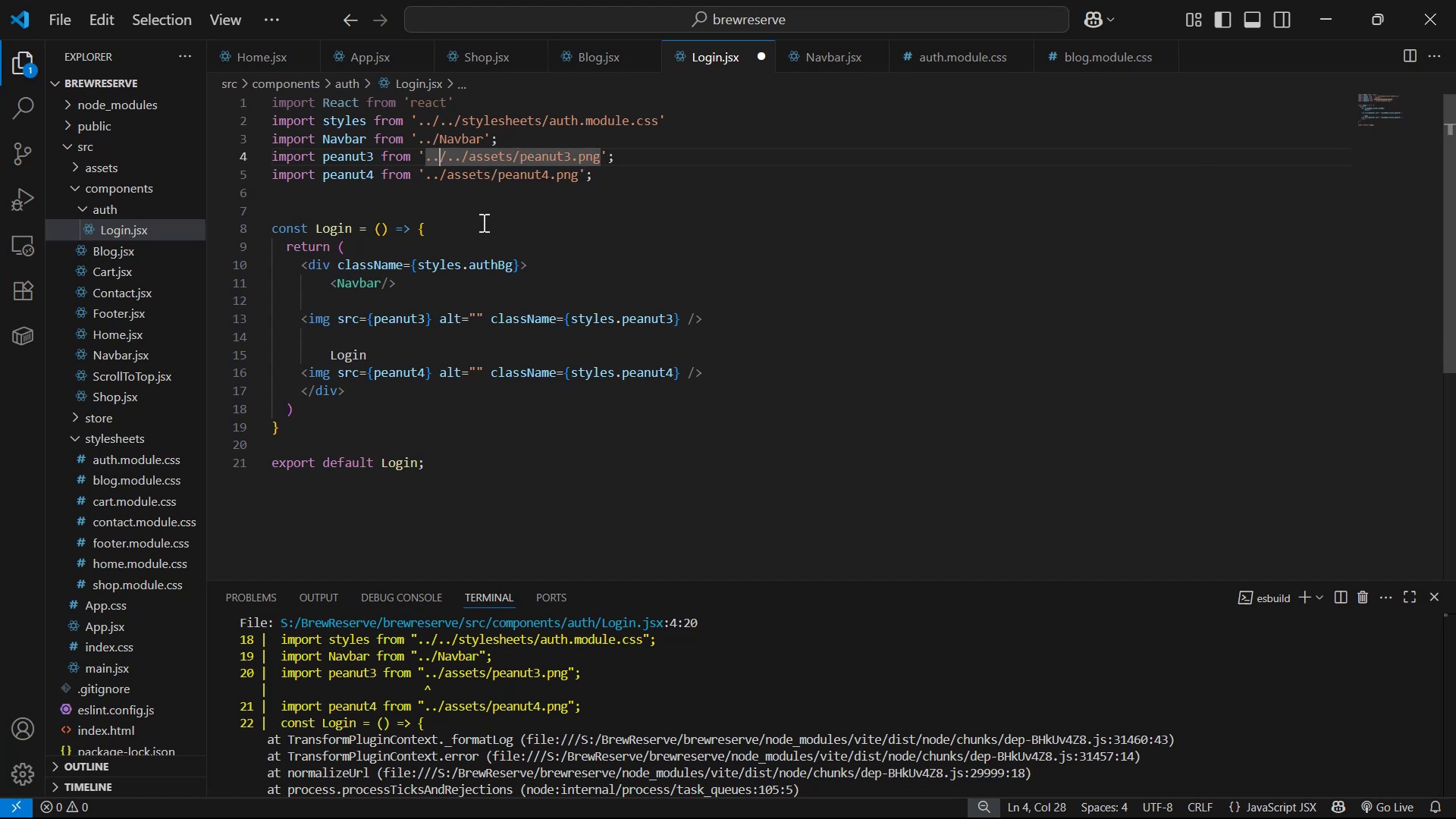 
key(ArrowLeft)
 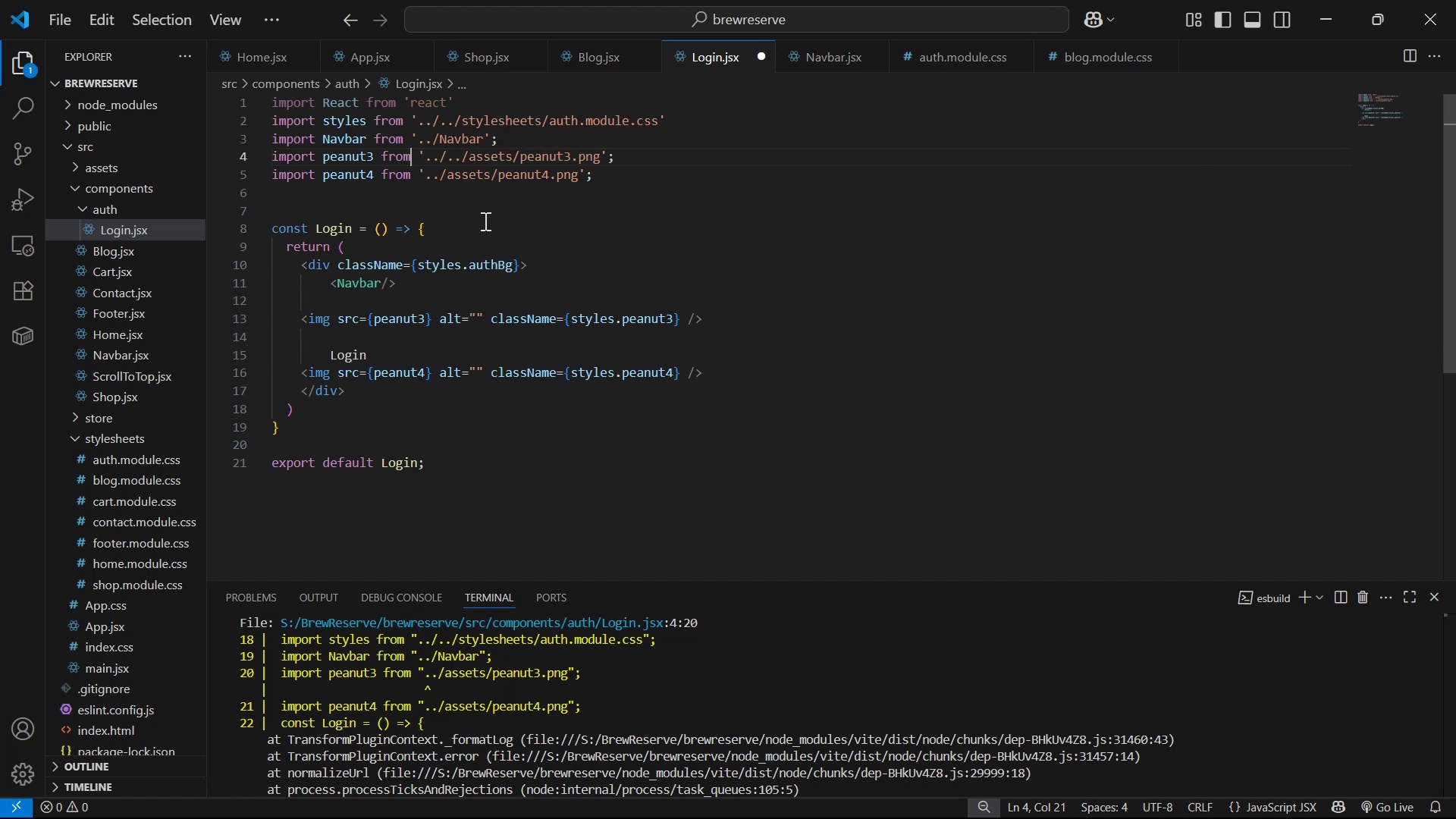 
key(ArrowDown)
 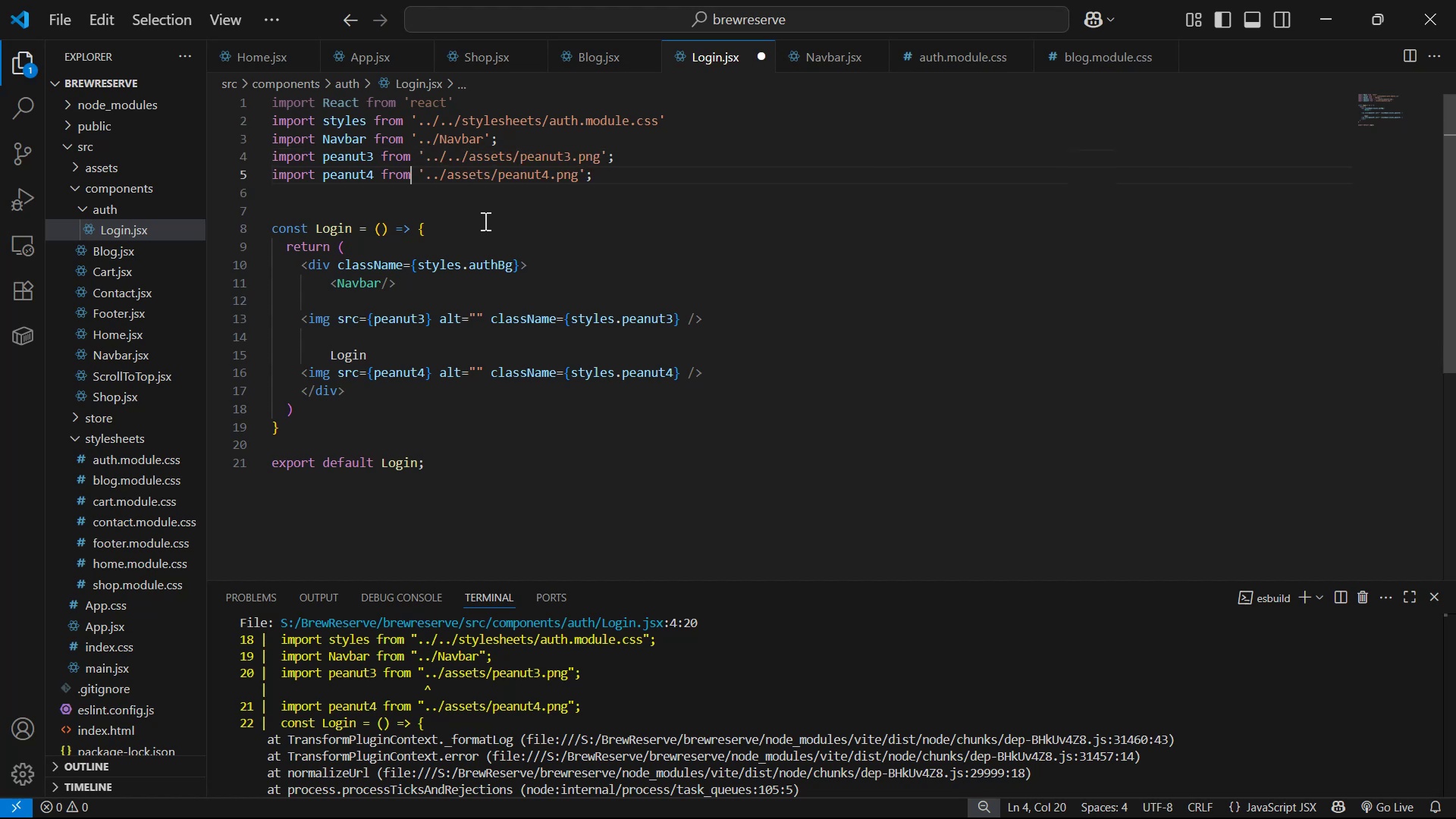 
key(ArrowRight)
 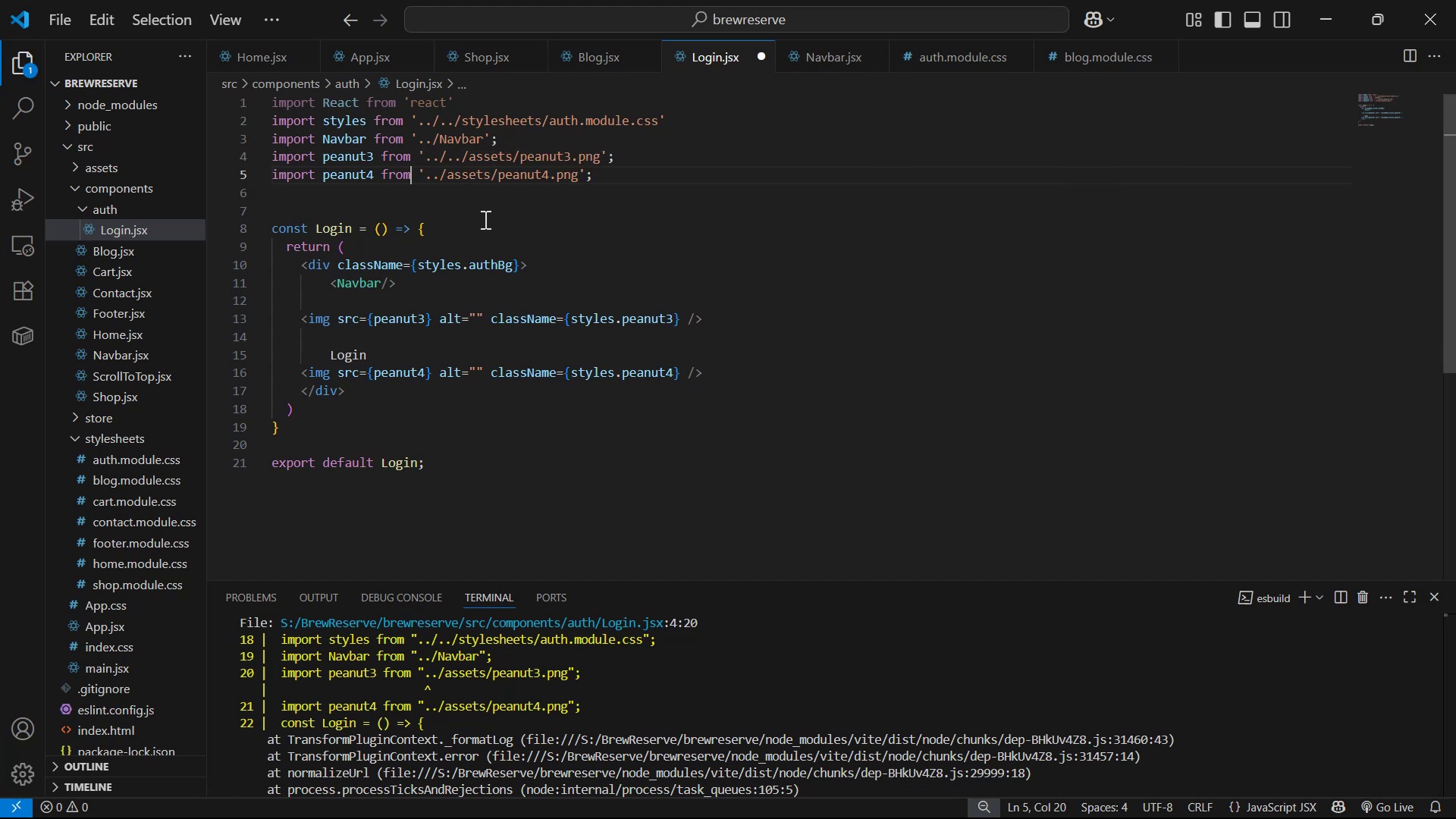 
key(ArrowRight)
 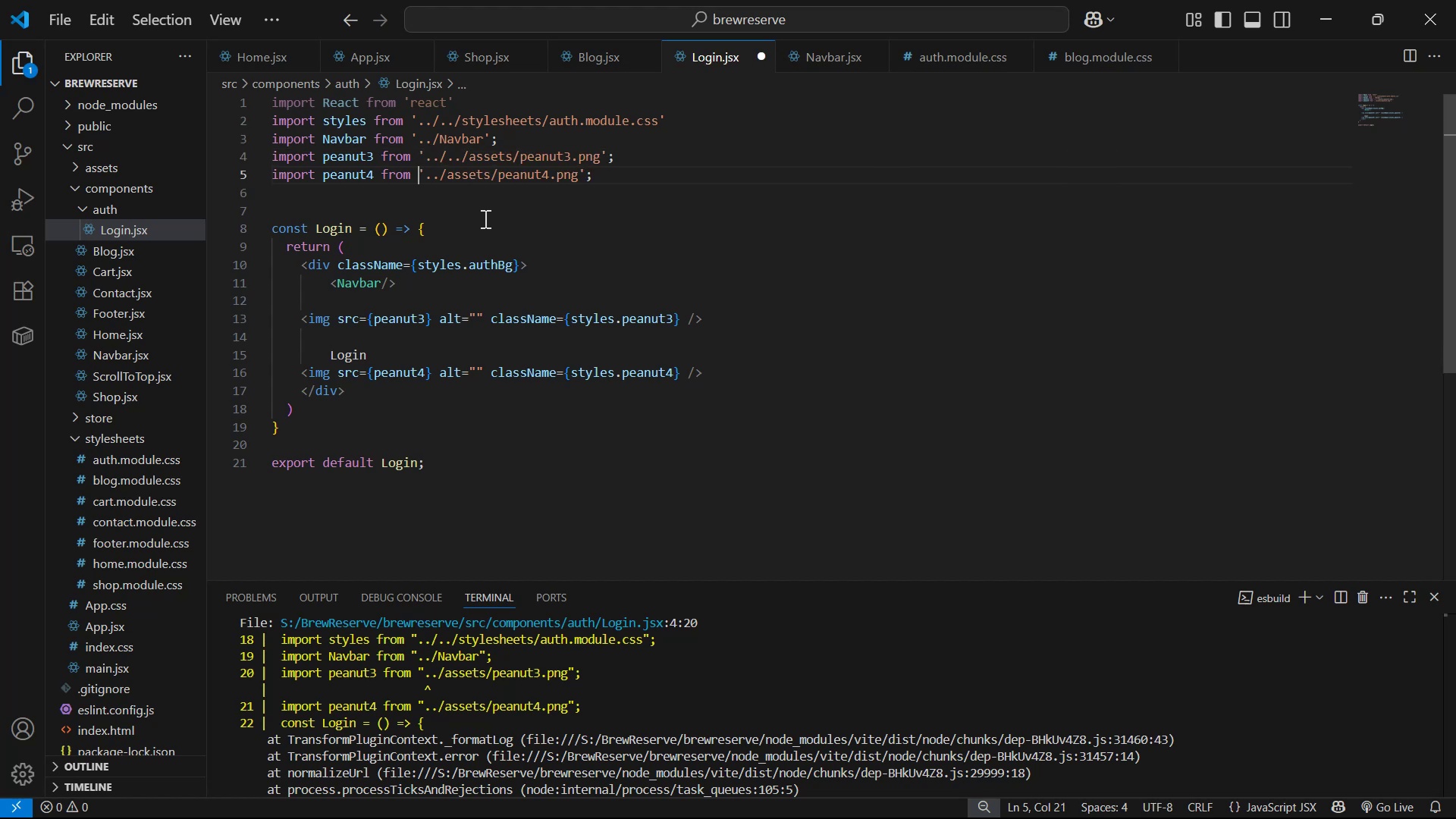 
key(ArrowRight)
 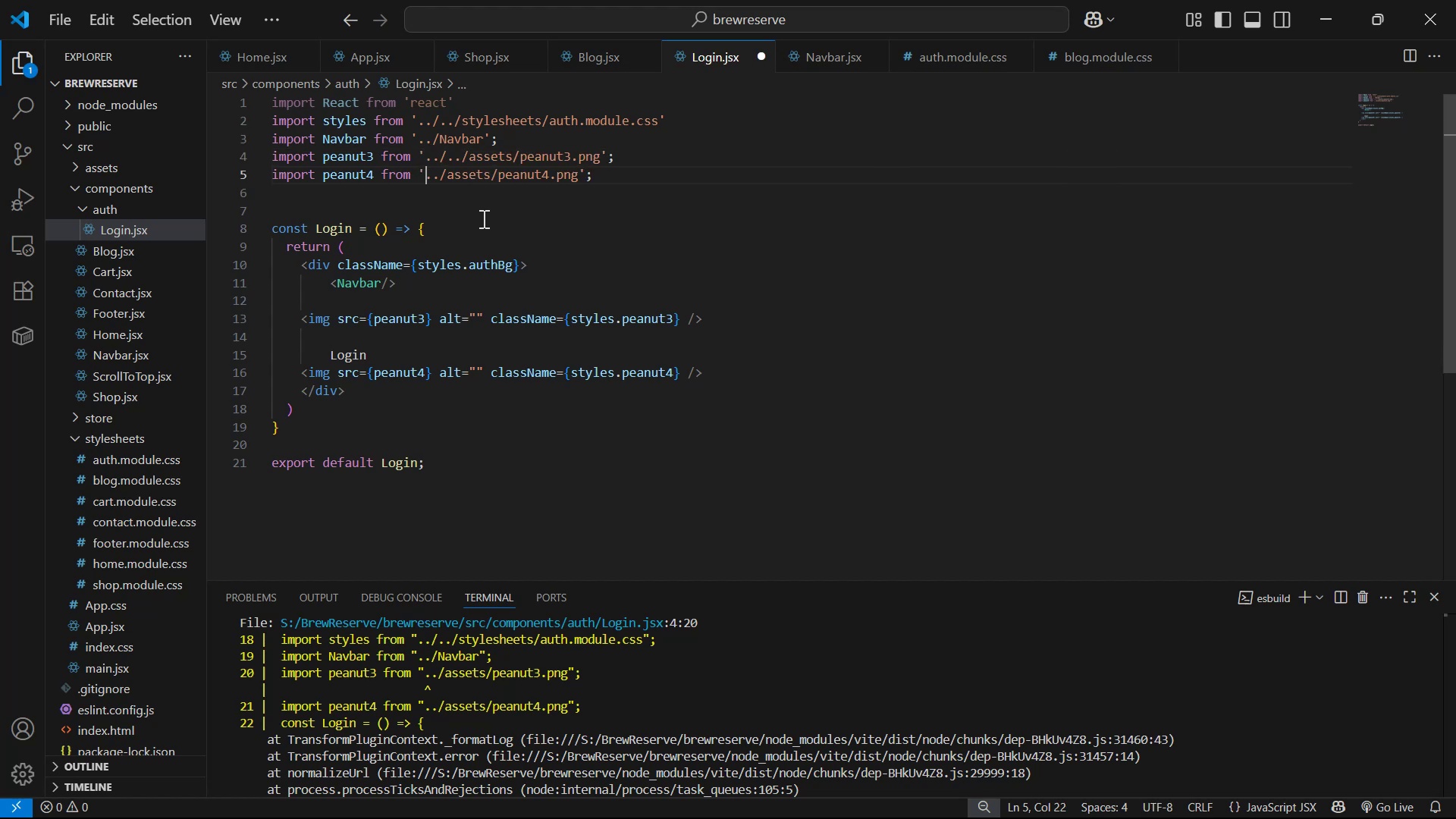 
key(ArrowRight)
 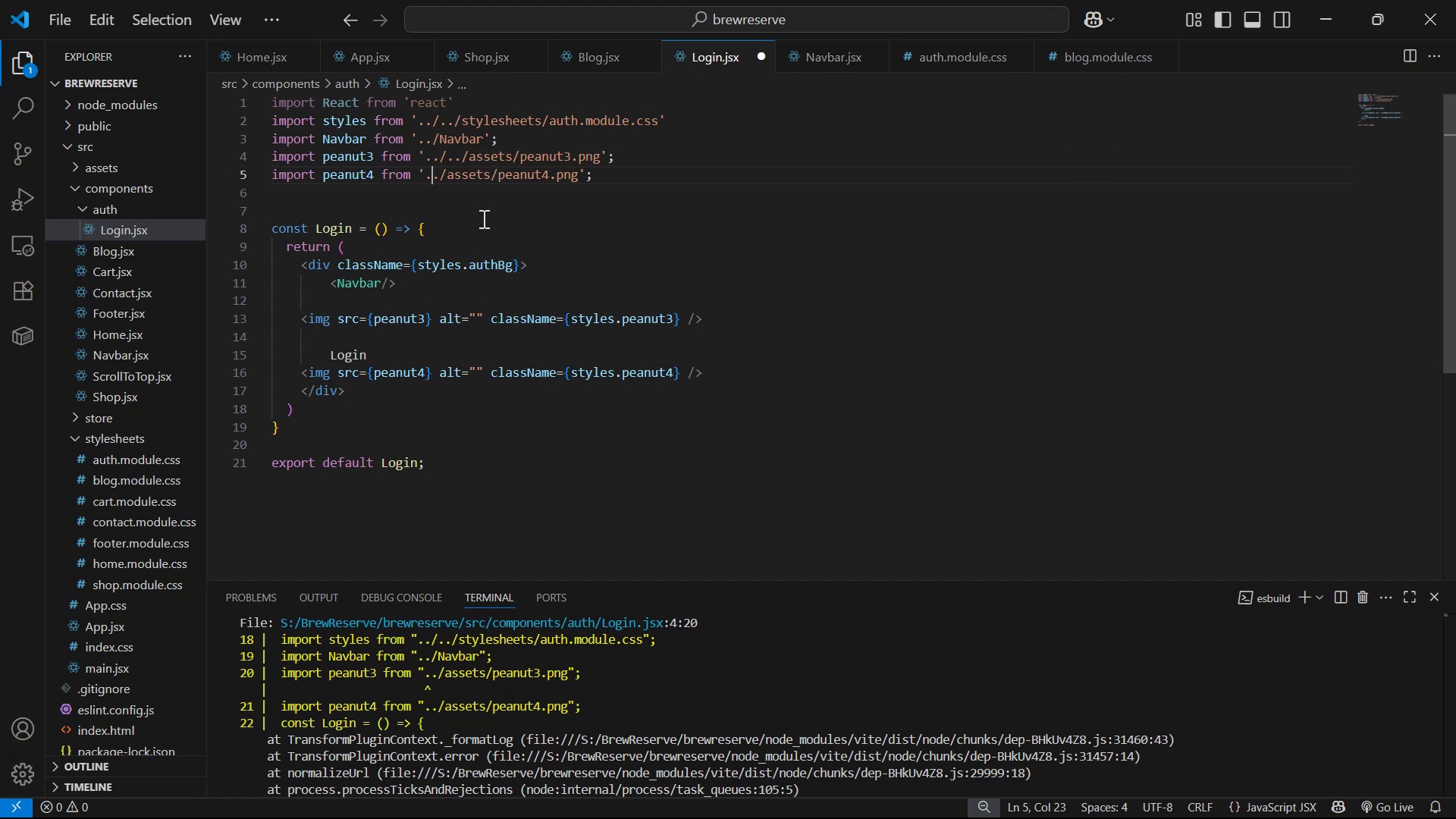 
key(ArrowRight)
 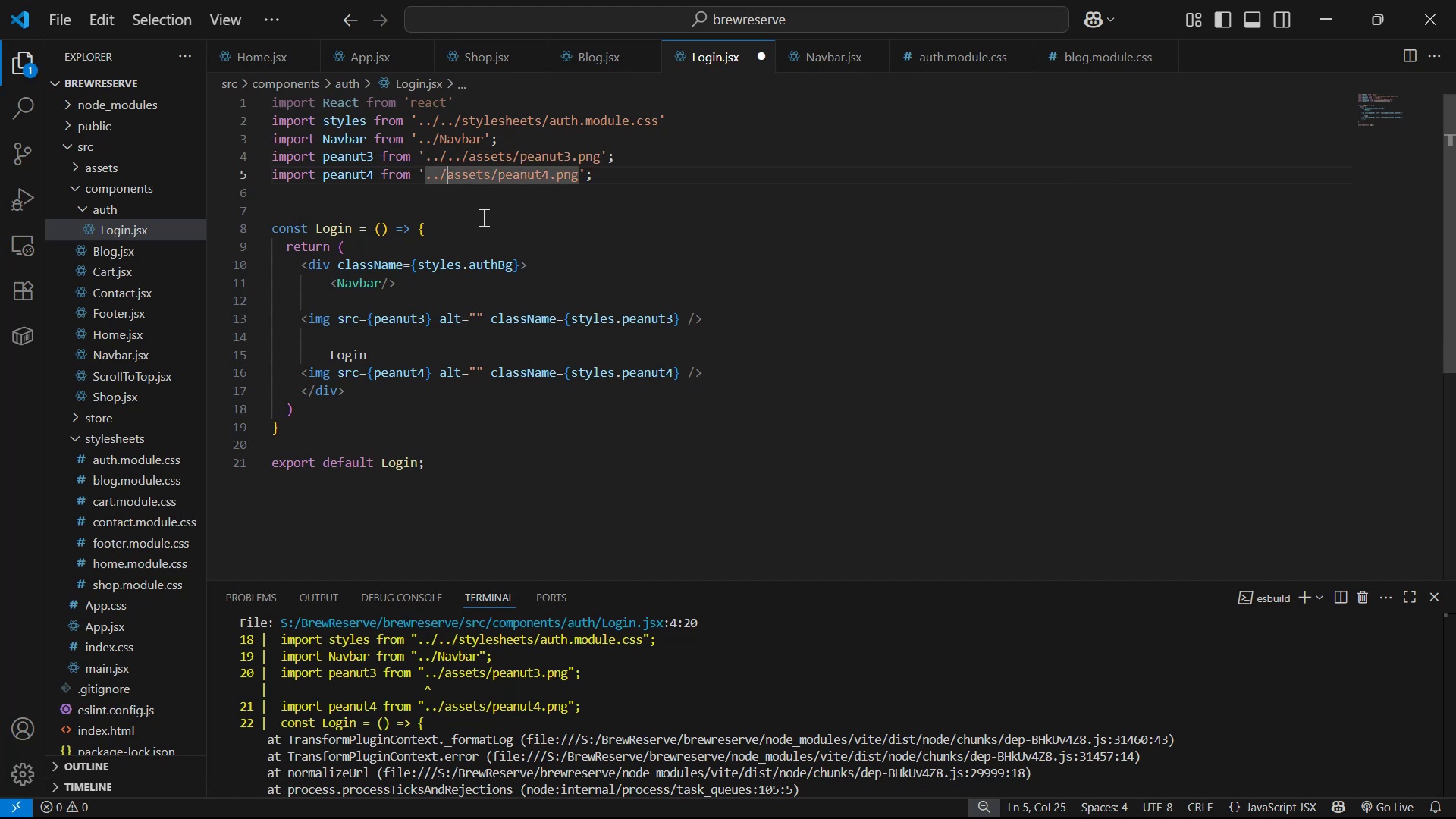 
key(Period)
 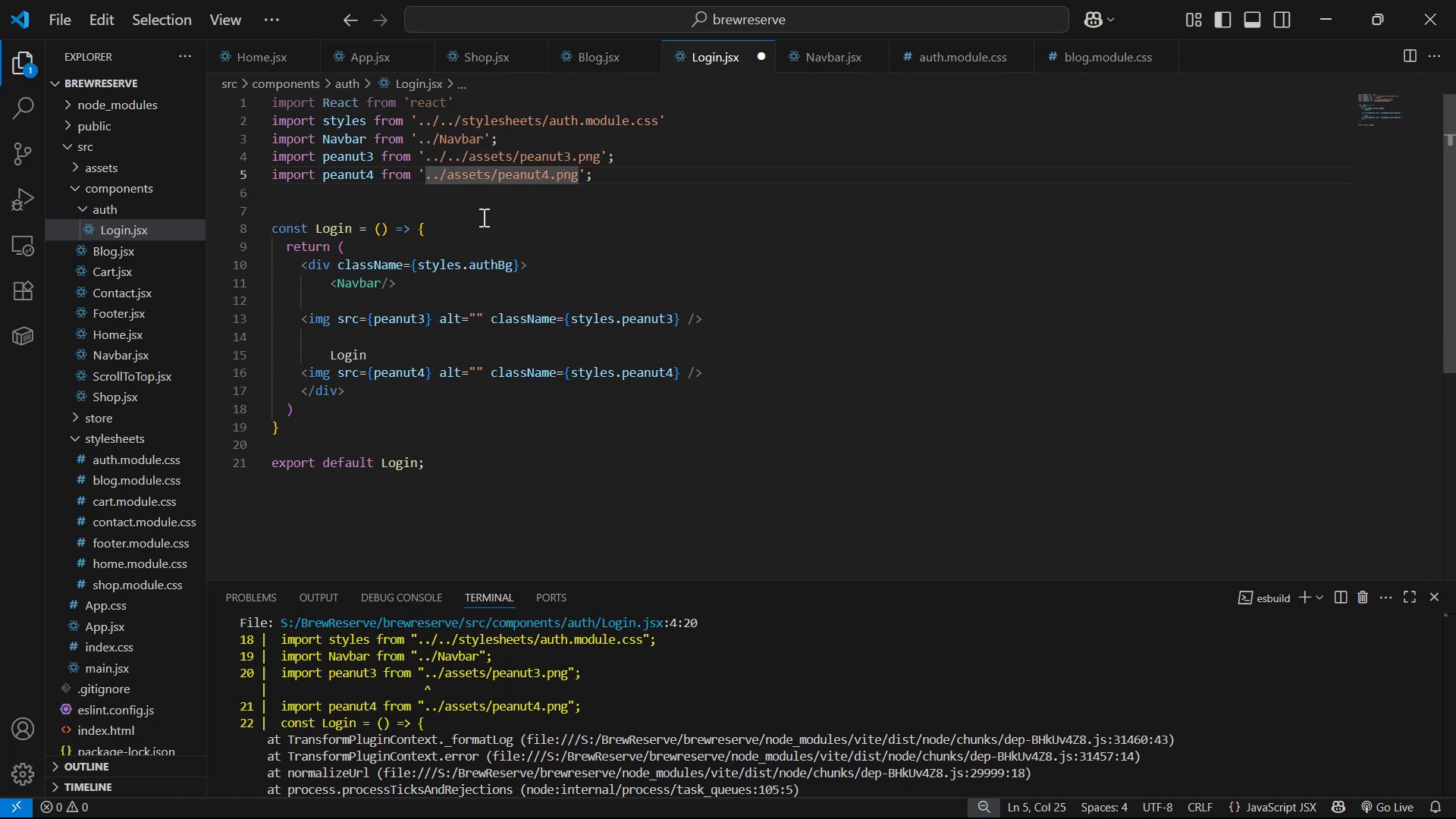 
key(Period)
 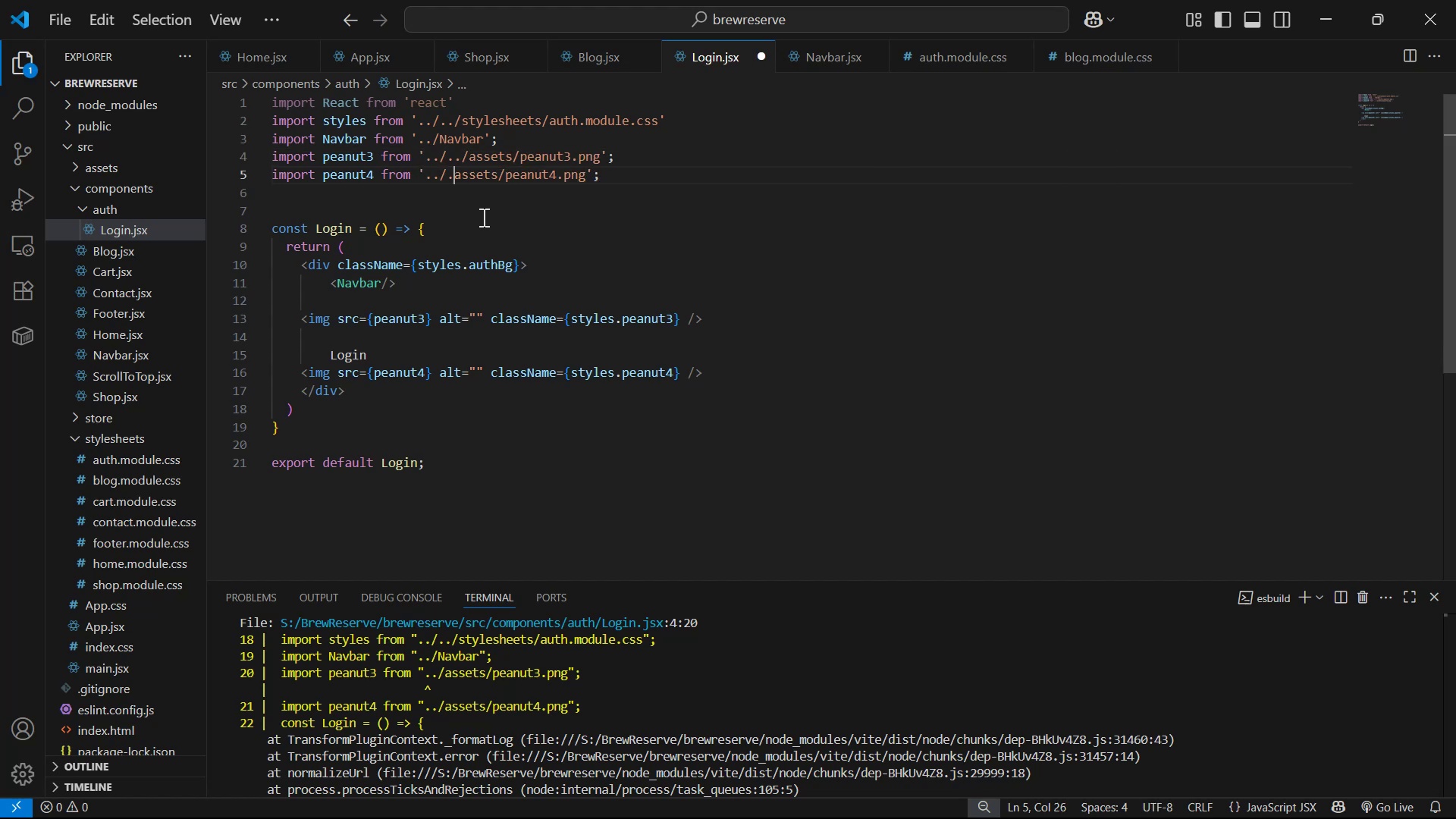 
key(Slash)
 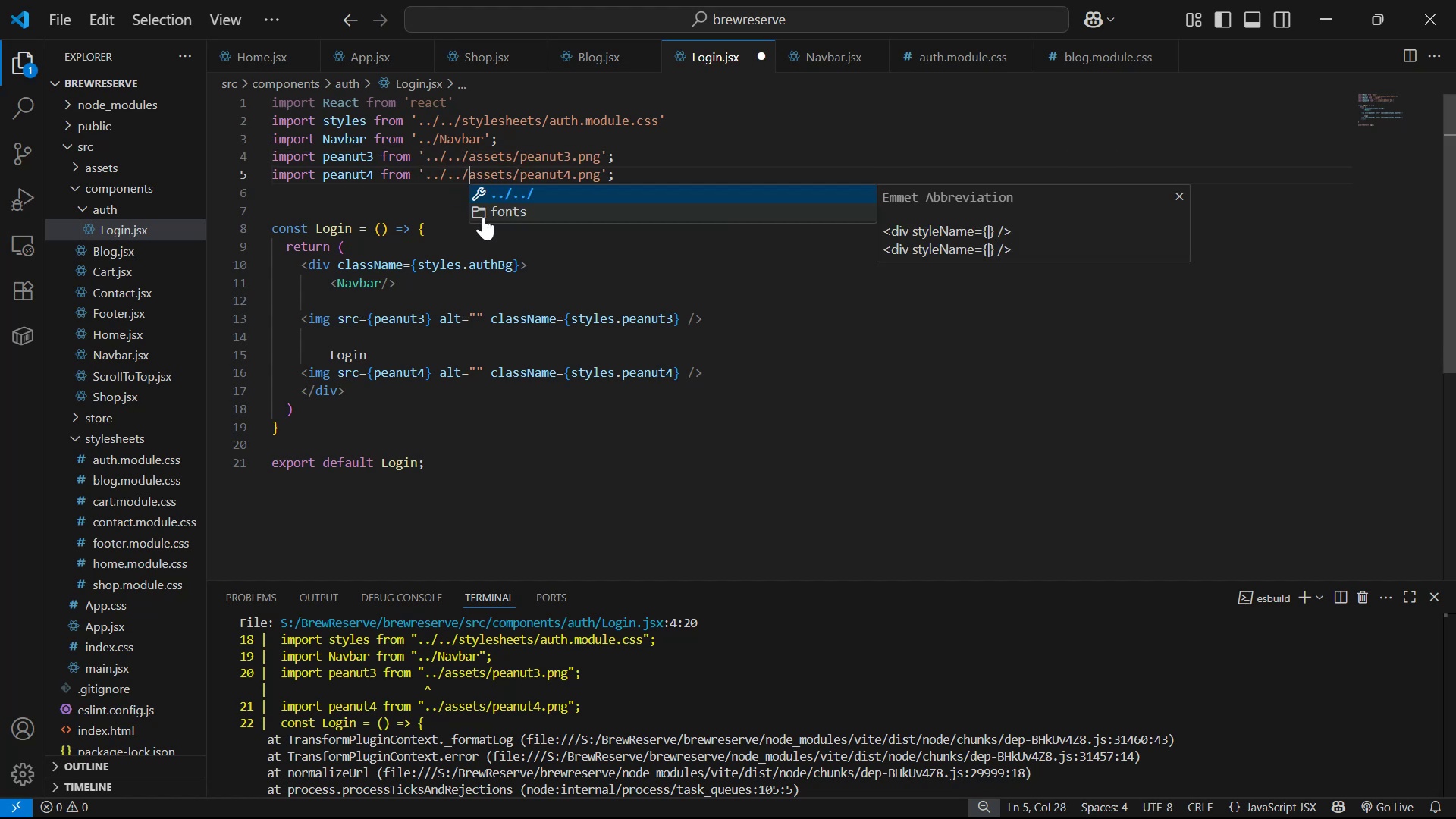 
hold_key(key=ArrowRight, duration=1.02)
 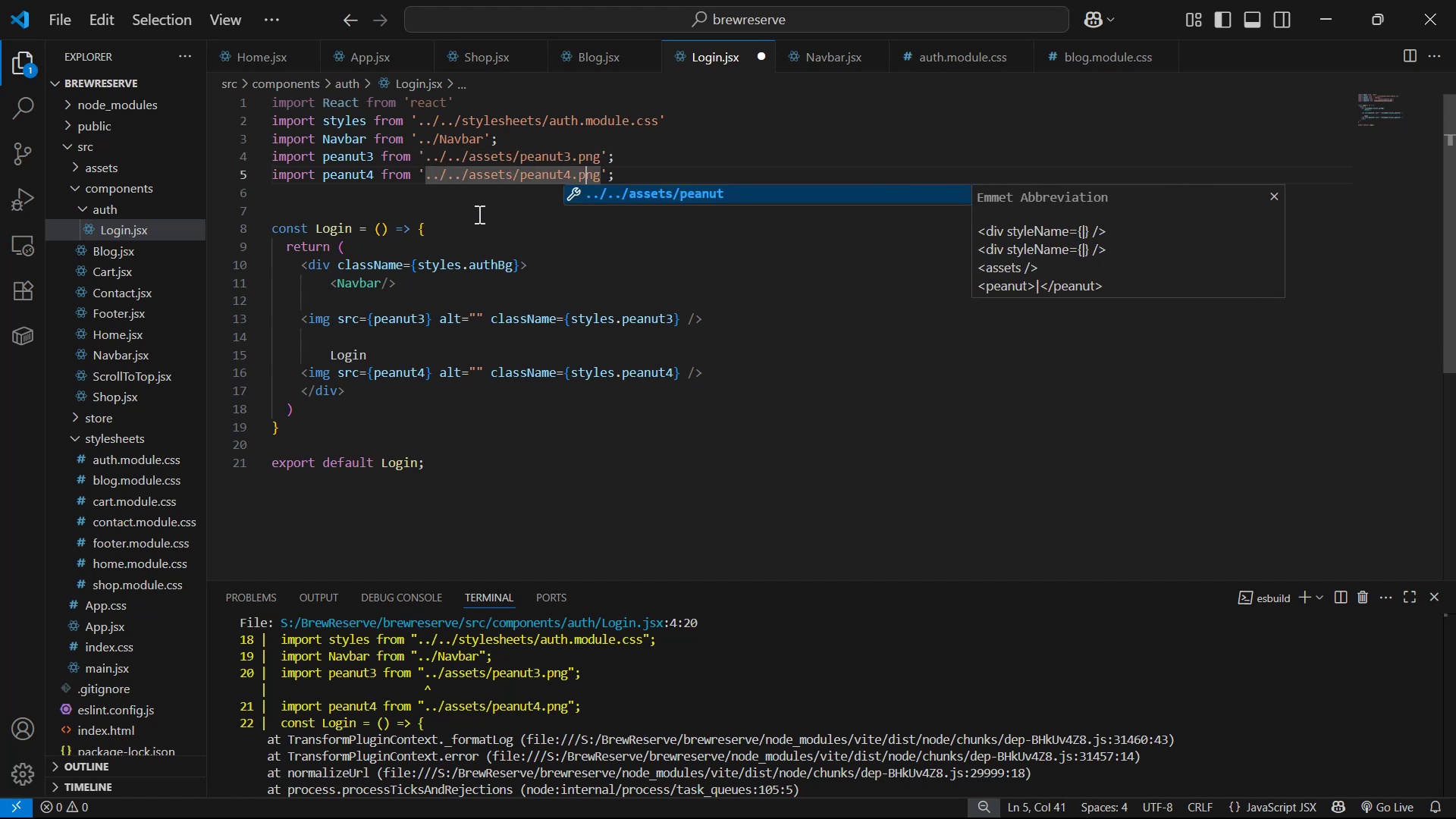 
key(ArrowRight)
 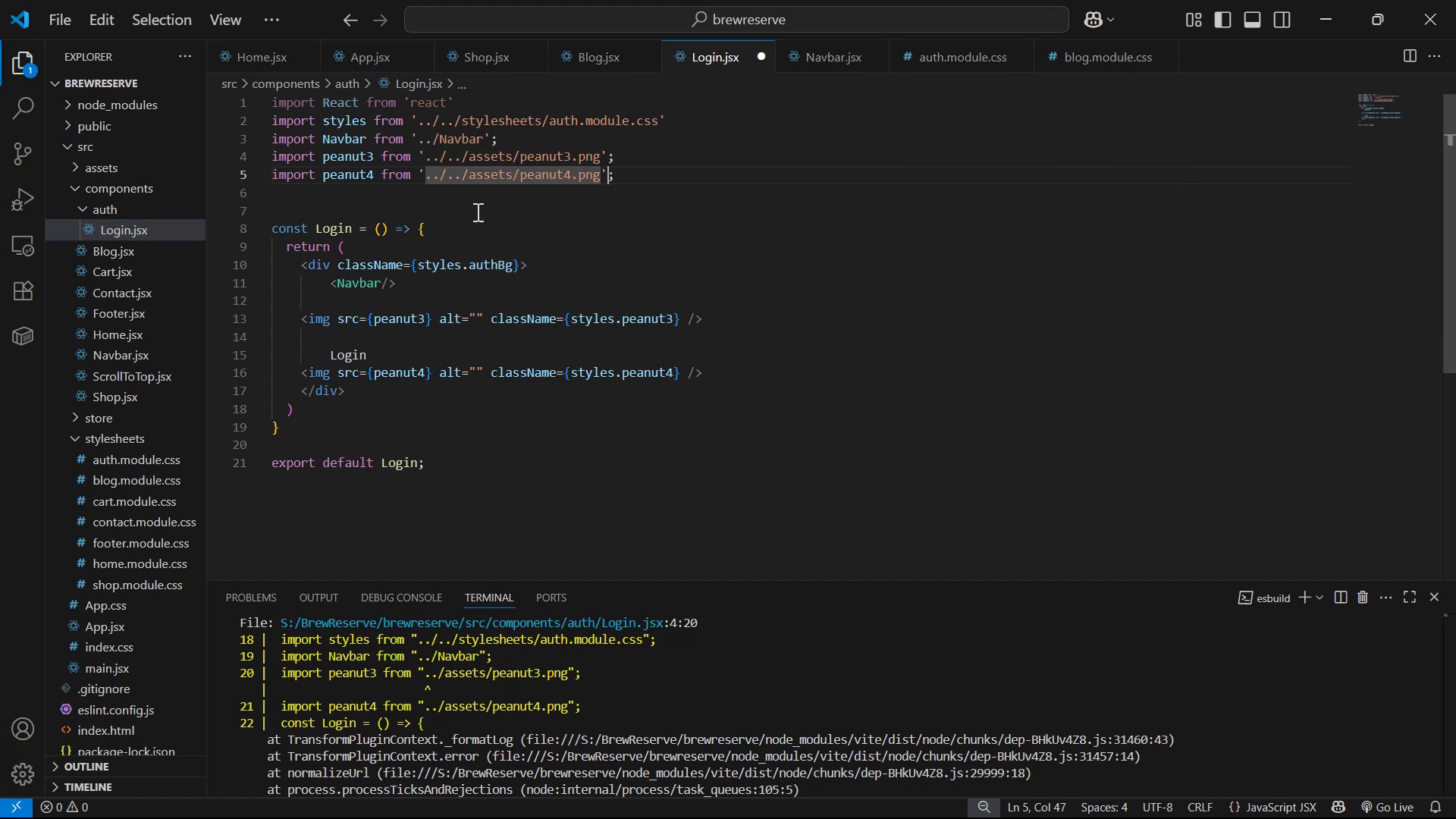 
key(ArrowRight)
 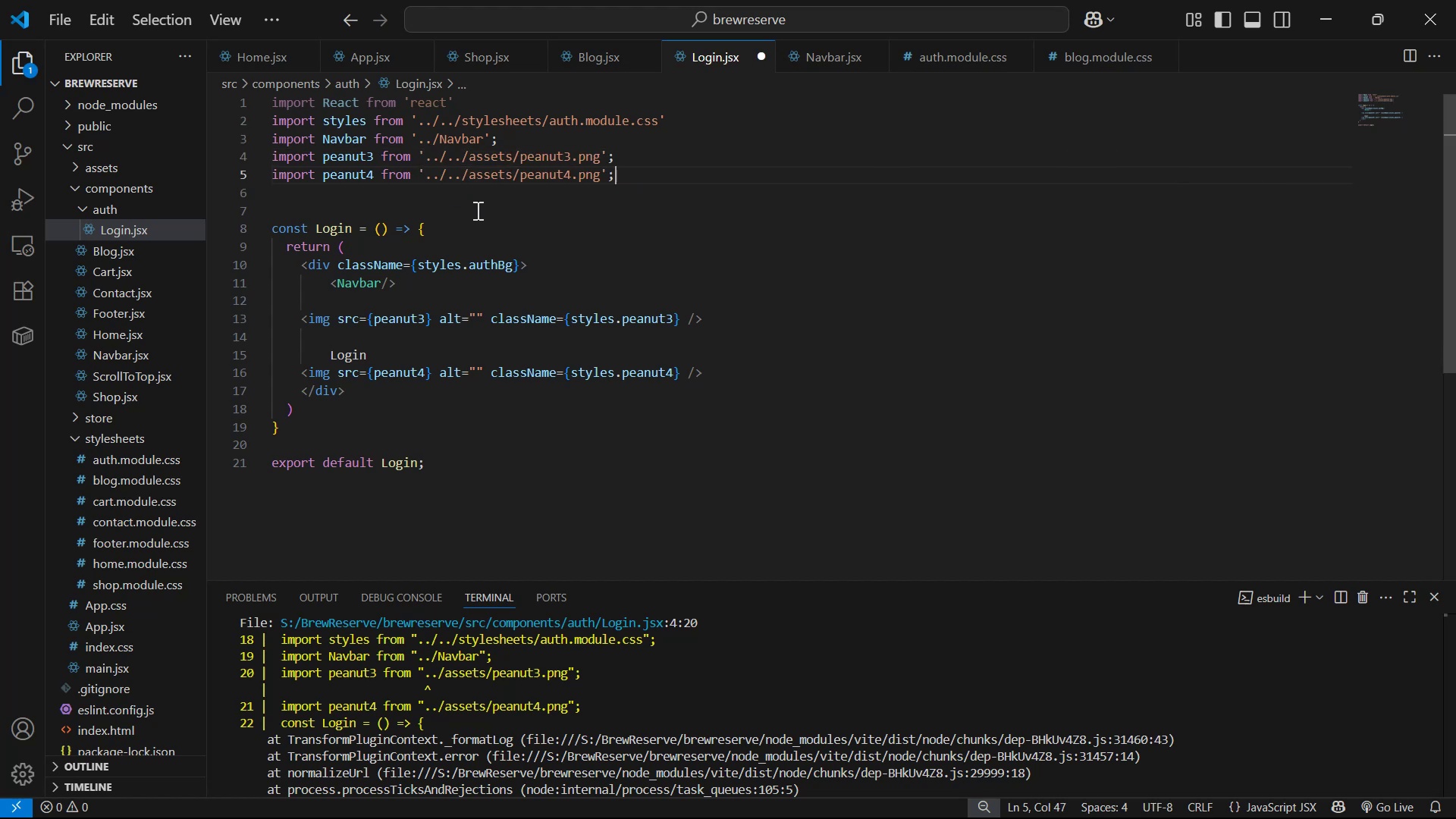 
key(ArrowDown)
 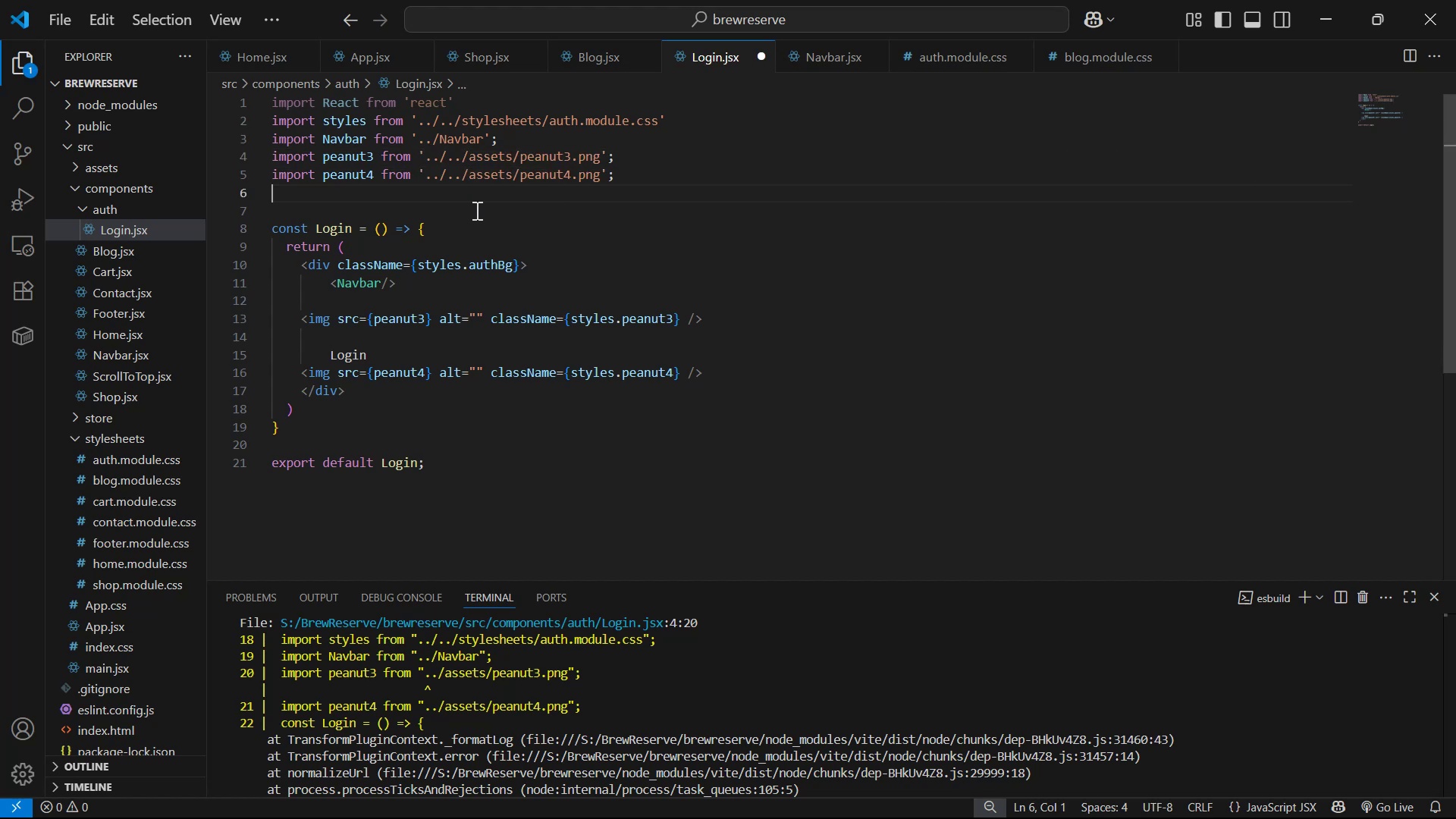 
key(ArrowDown)
 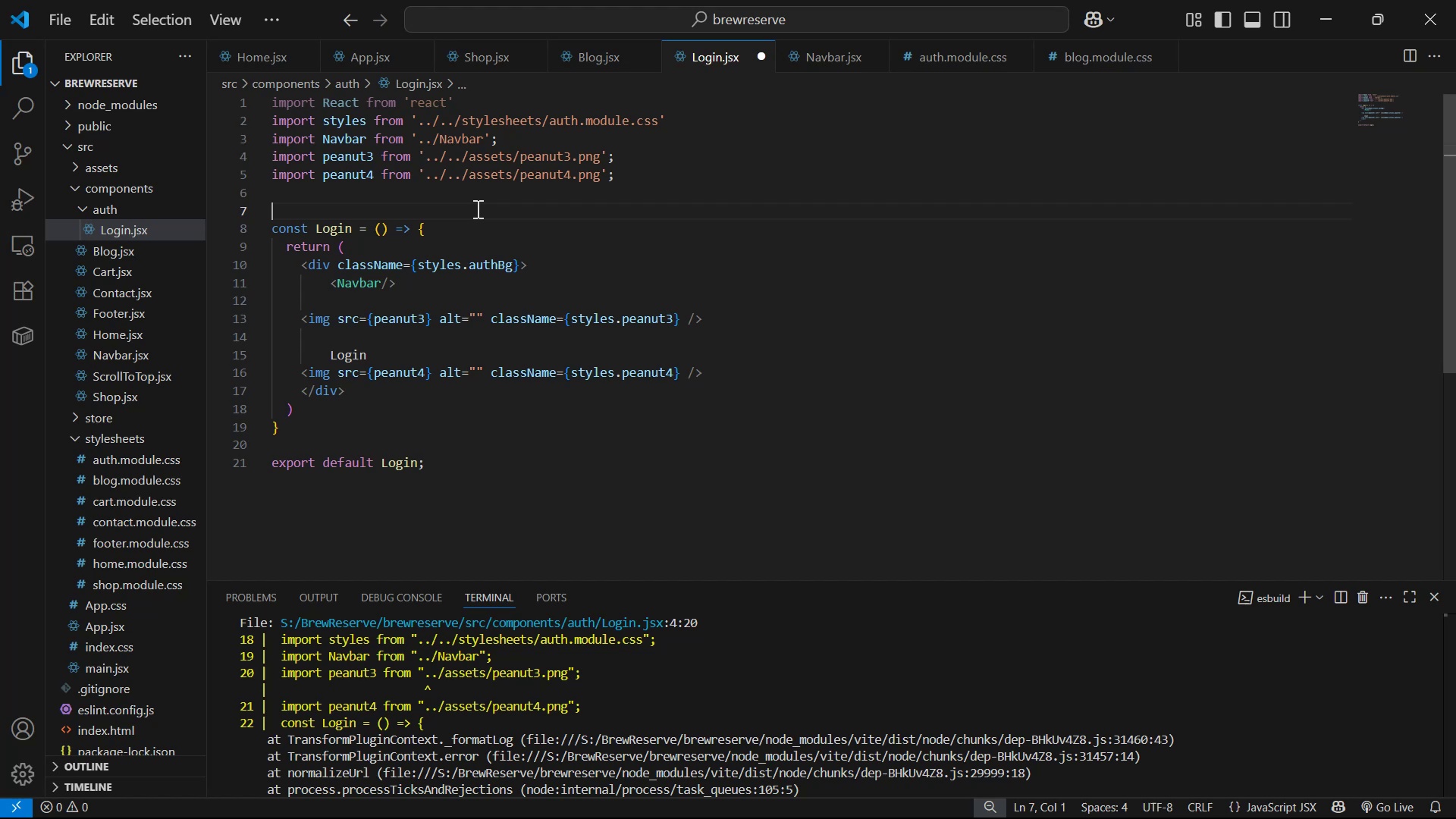 
key(Control+S)
 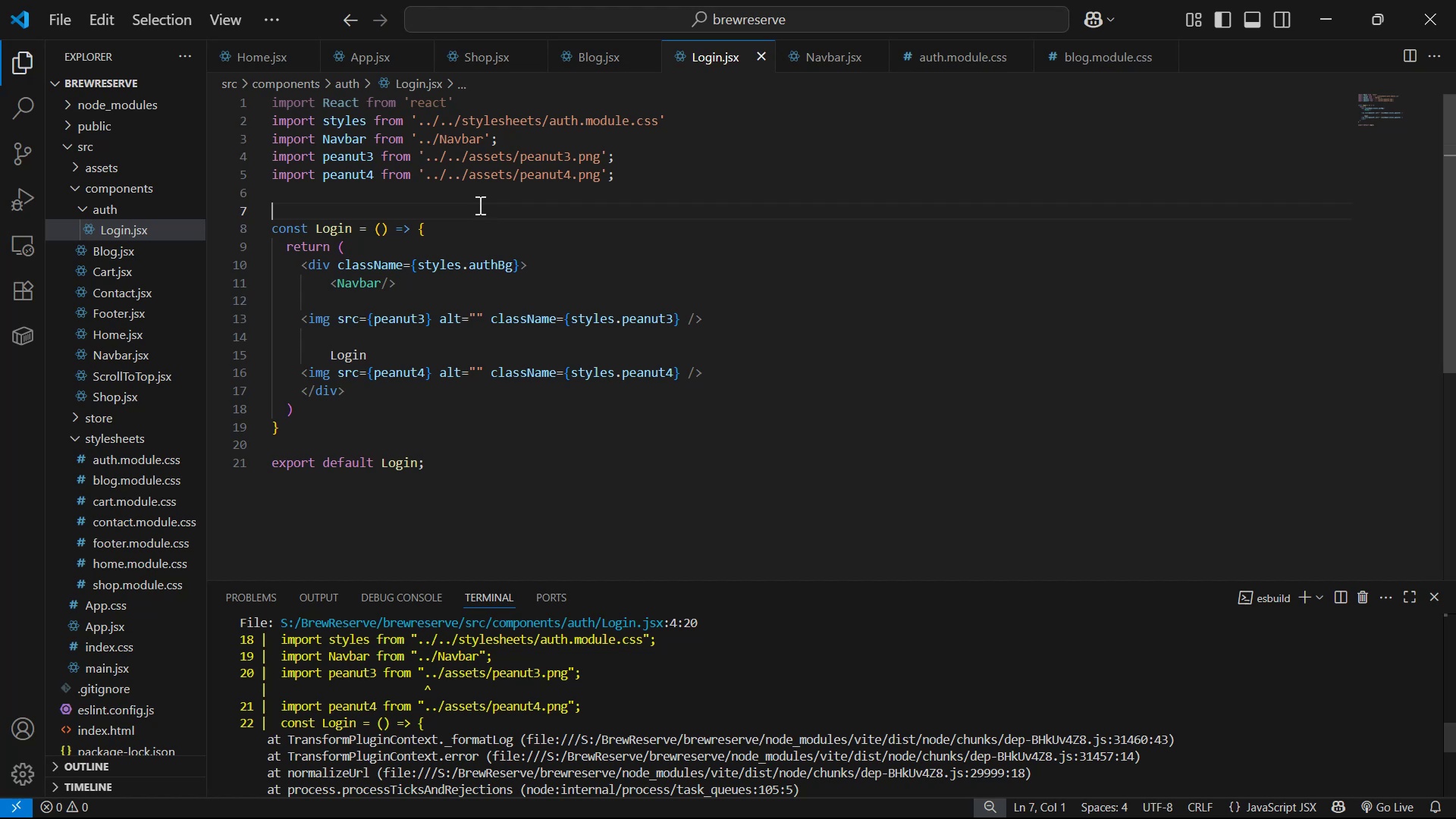 
scroll: coordinate [889, 664], scroll_direction: down, amount: 16.0
 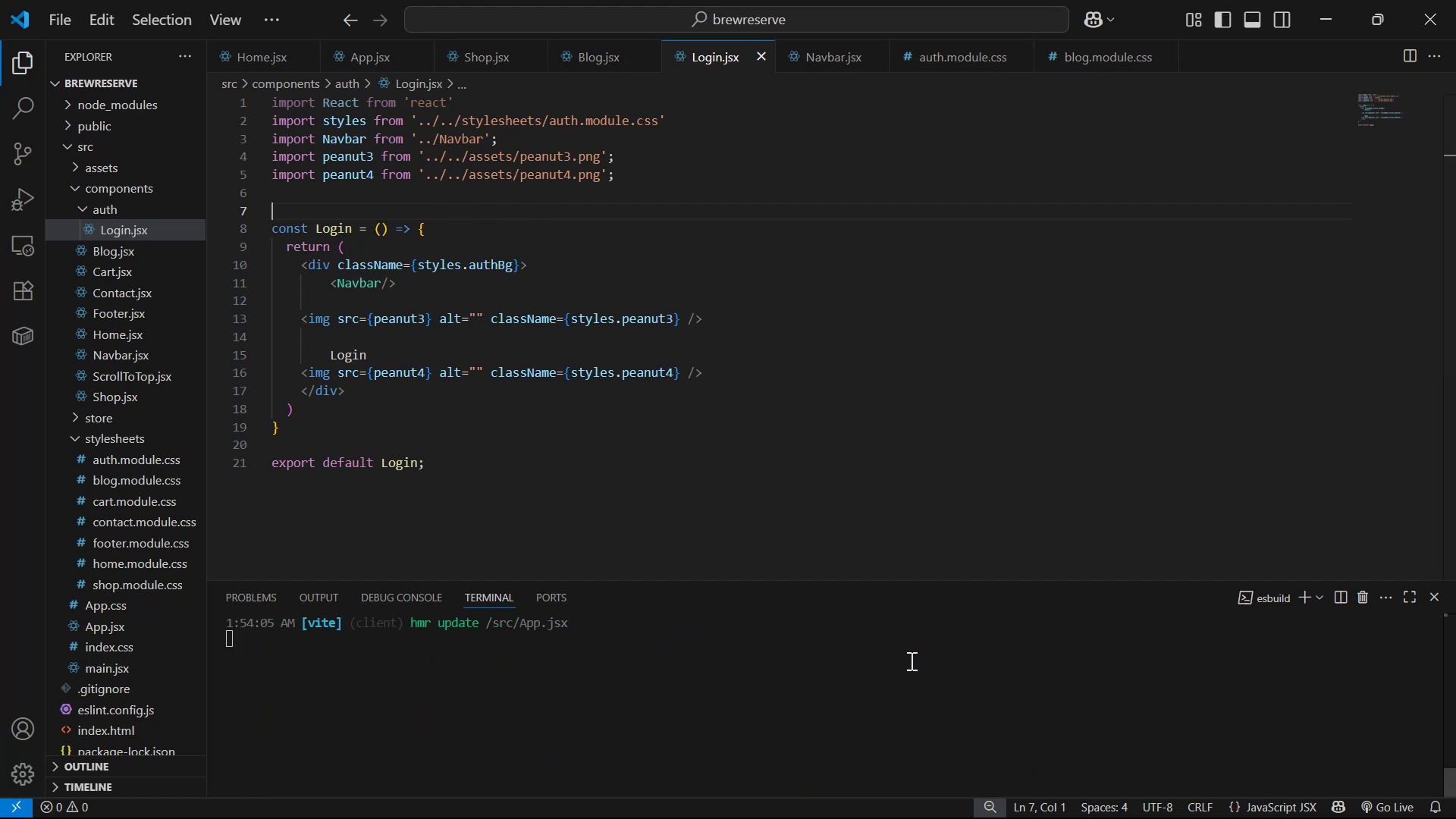 
key(Alt+Tab)
 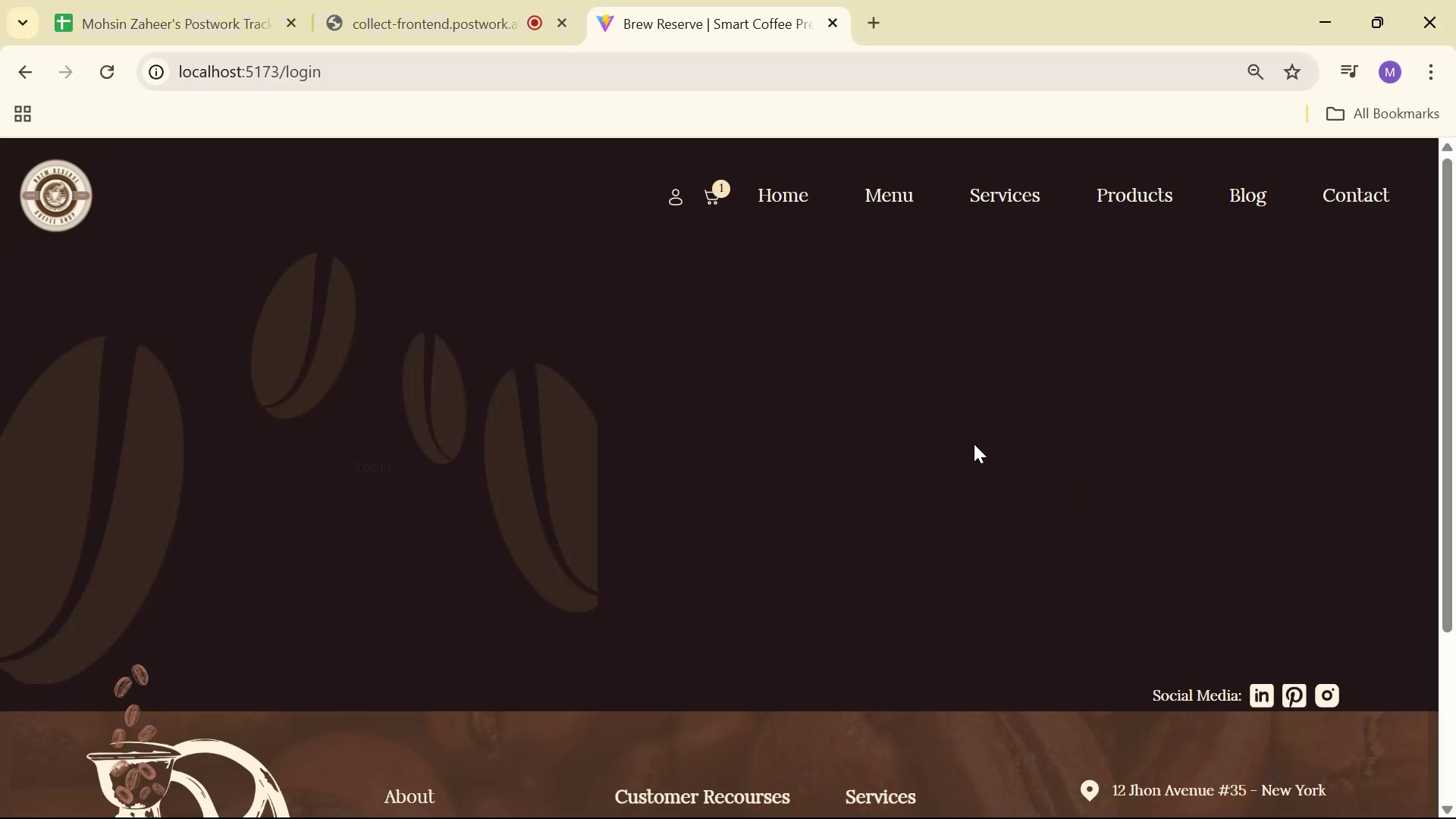 
key(Alt+AltLeft)
 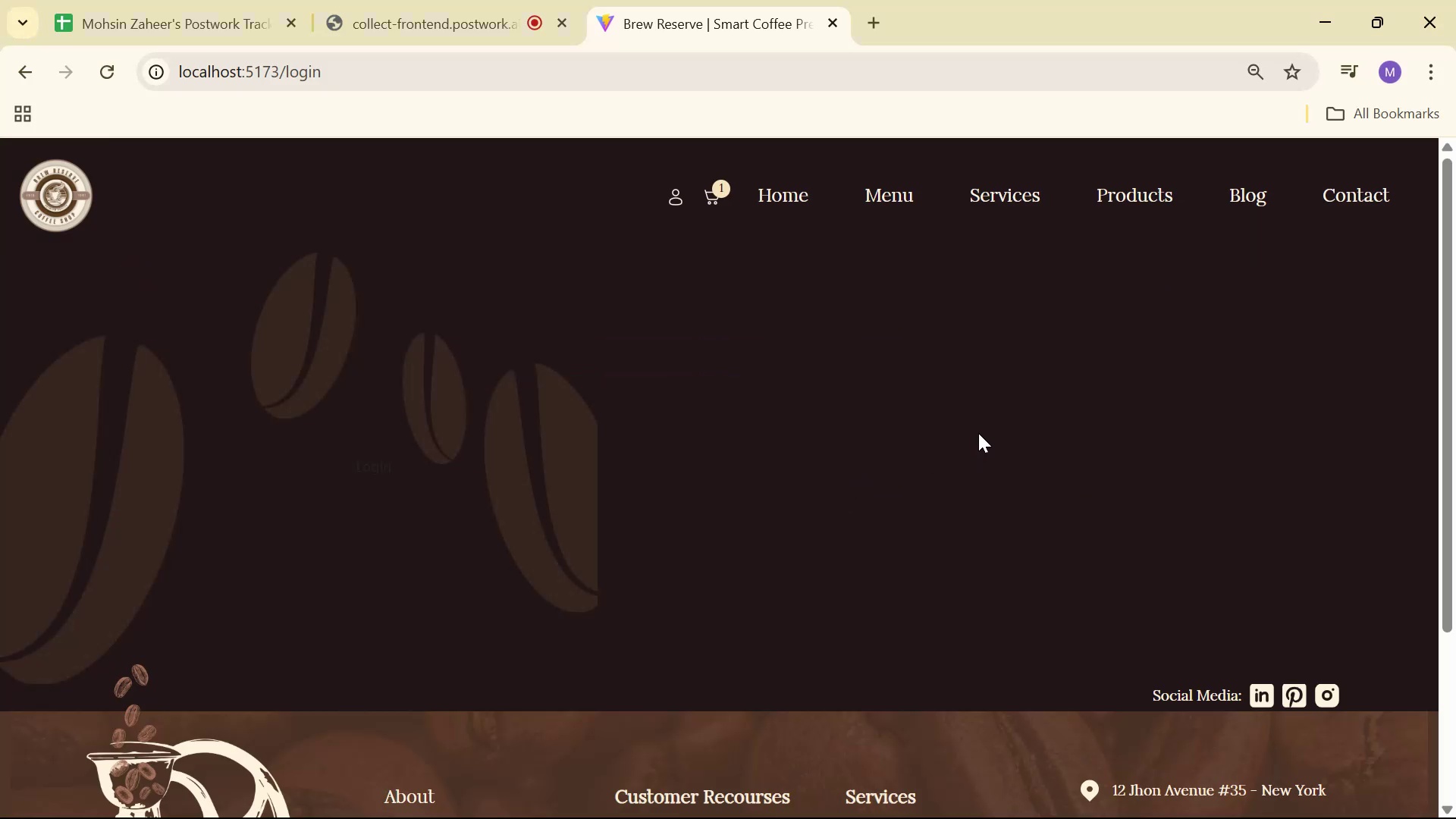 
key(Alt+Tab)
 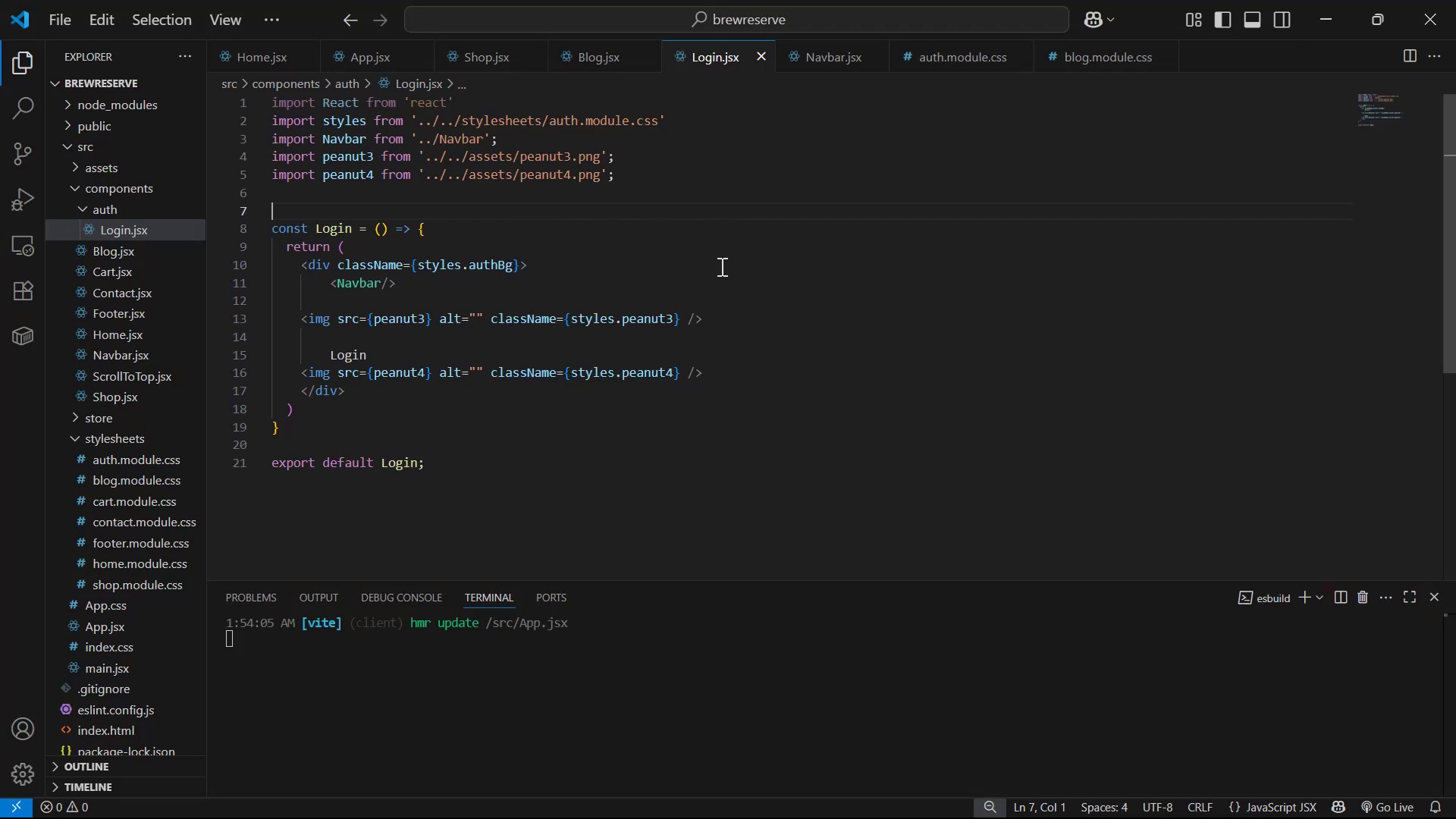 
left_click([1077, 49])
 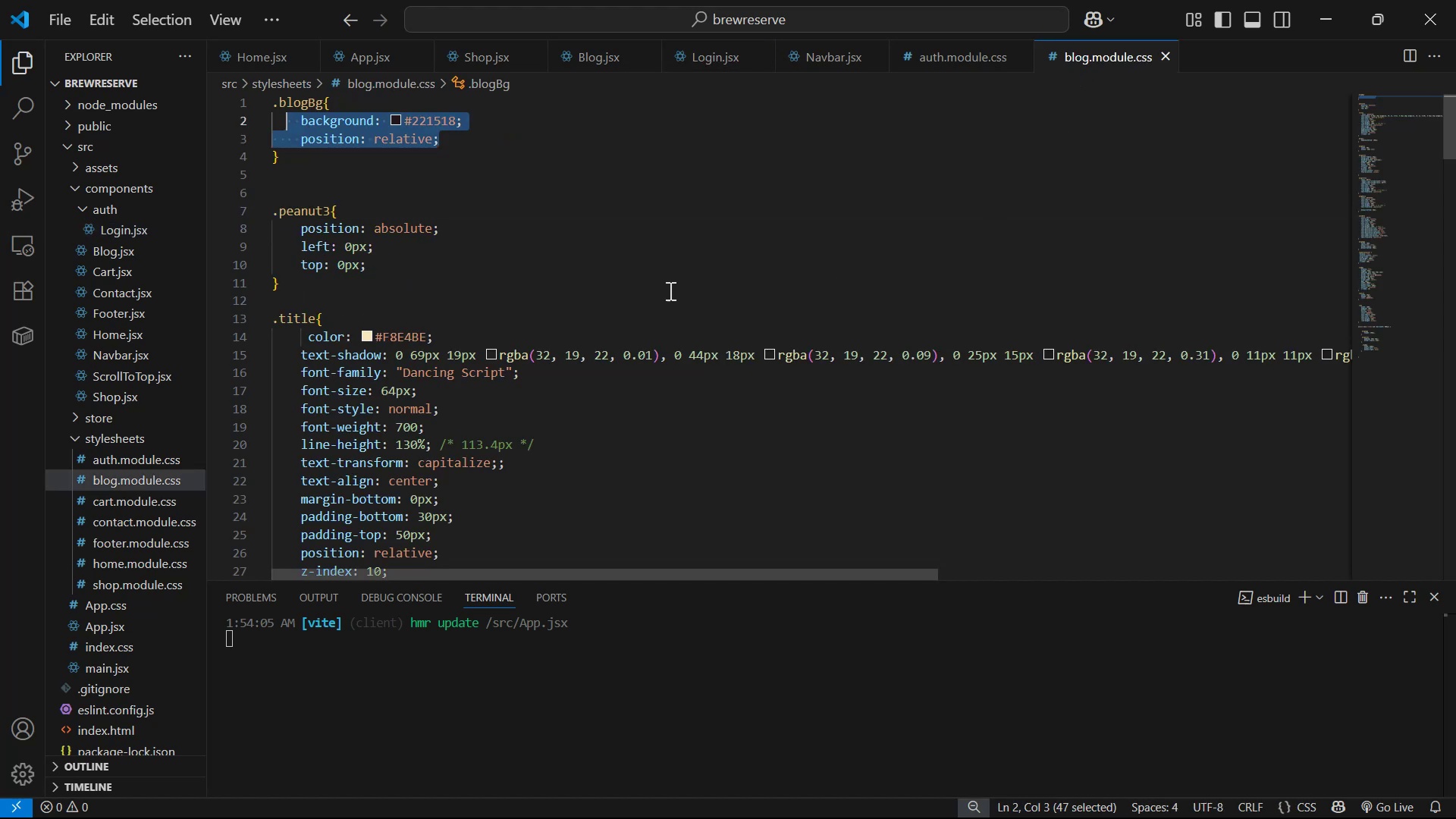 
left_click_drag(start_coordinate=[362, 297], to_coordinate=[246, 200])
 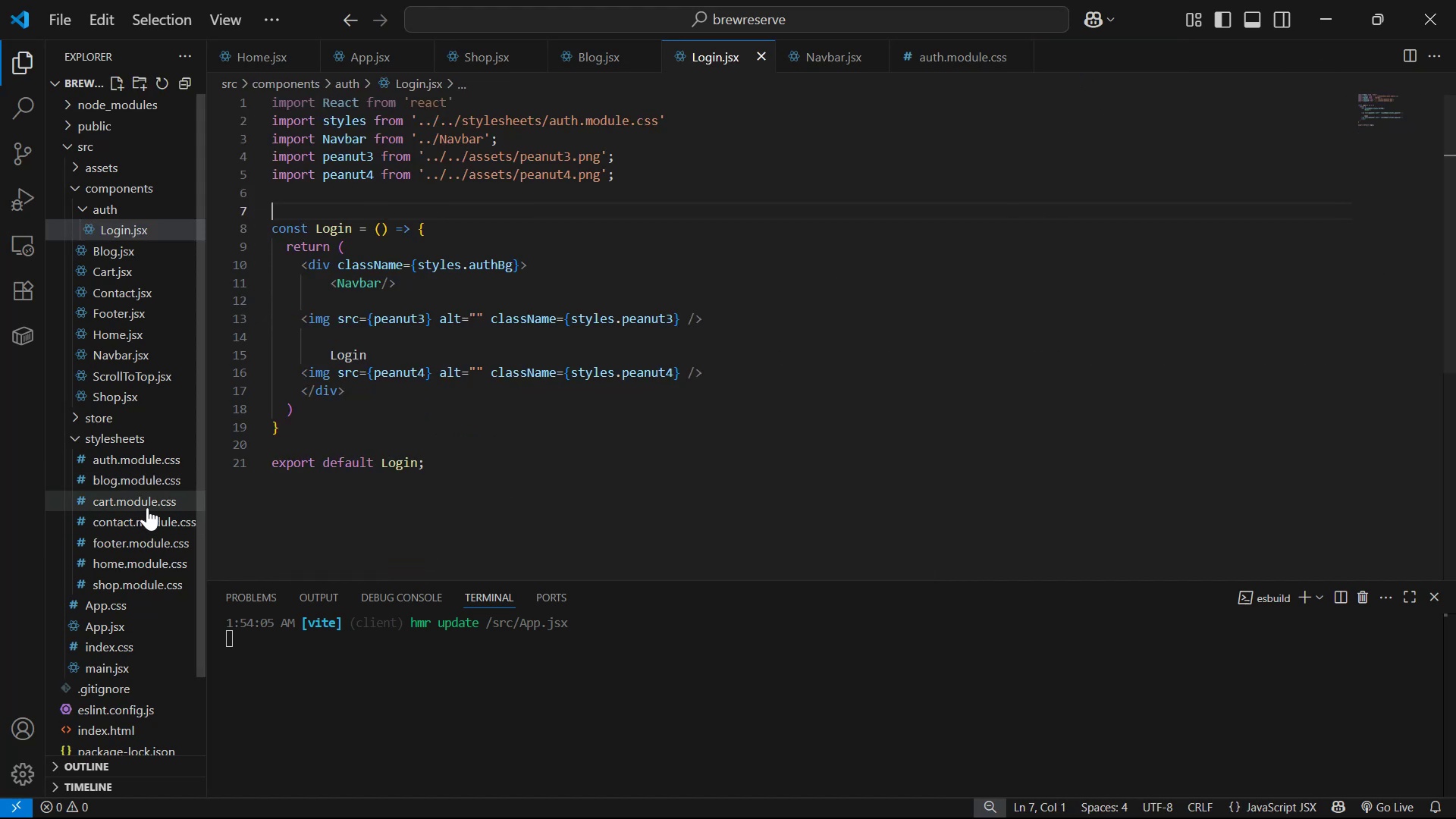 
left_click([164, 579])
 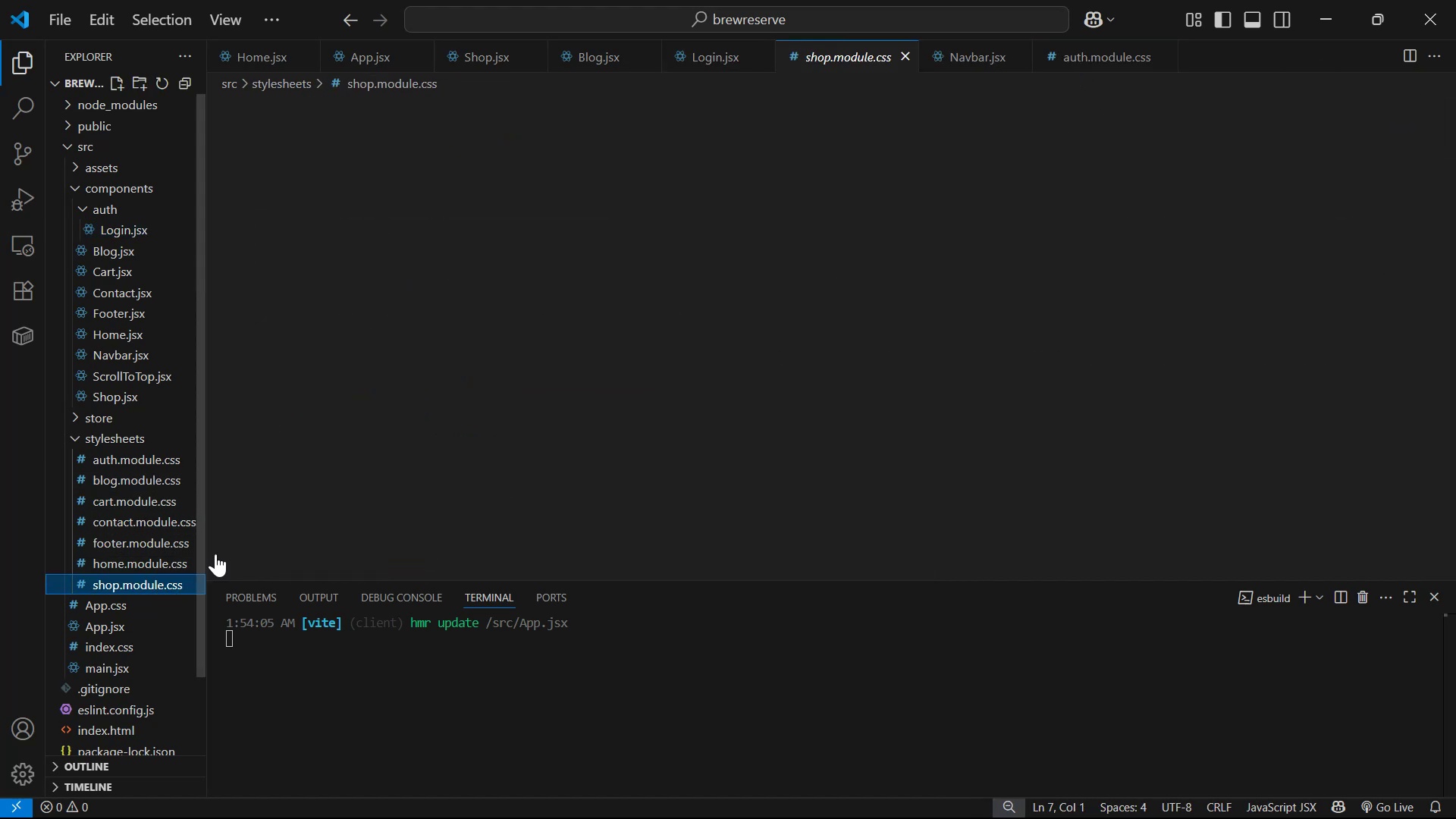 
scroll: coordinate [823, 399], scroll_direction: up, amount: 5.0
 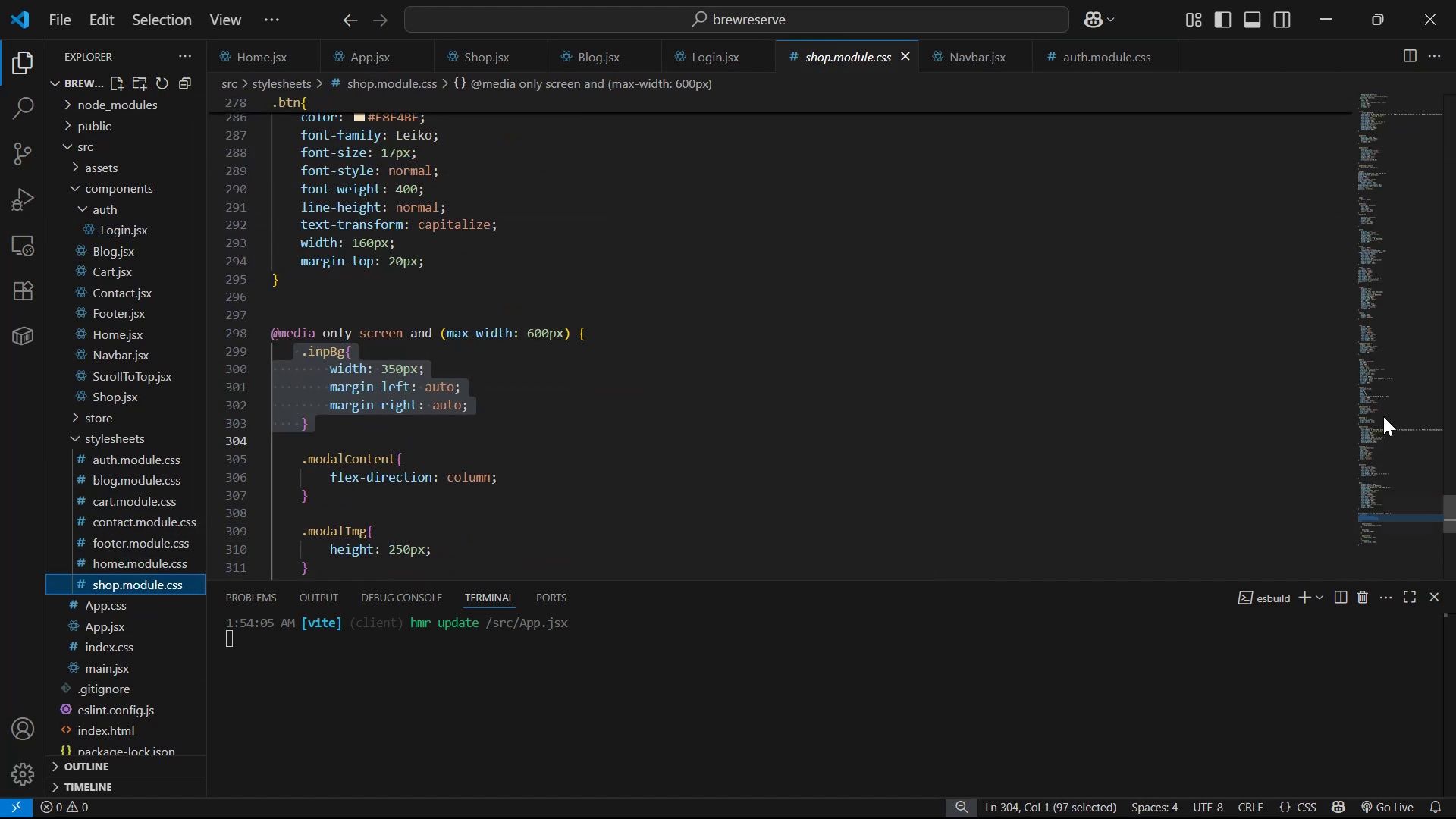 
left_click_drag(start_coordinate=[1455, 502], to_coordinate=[1455, 13])
 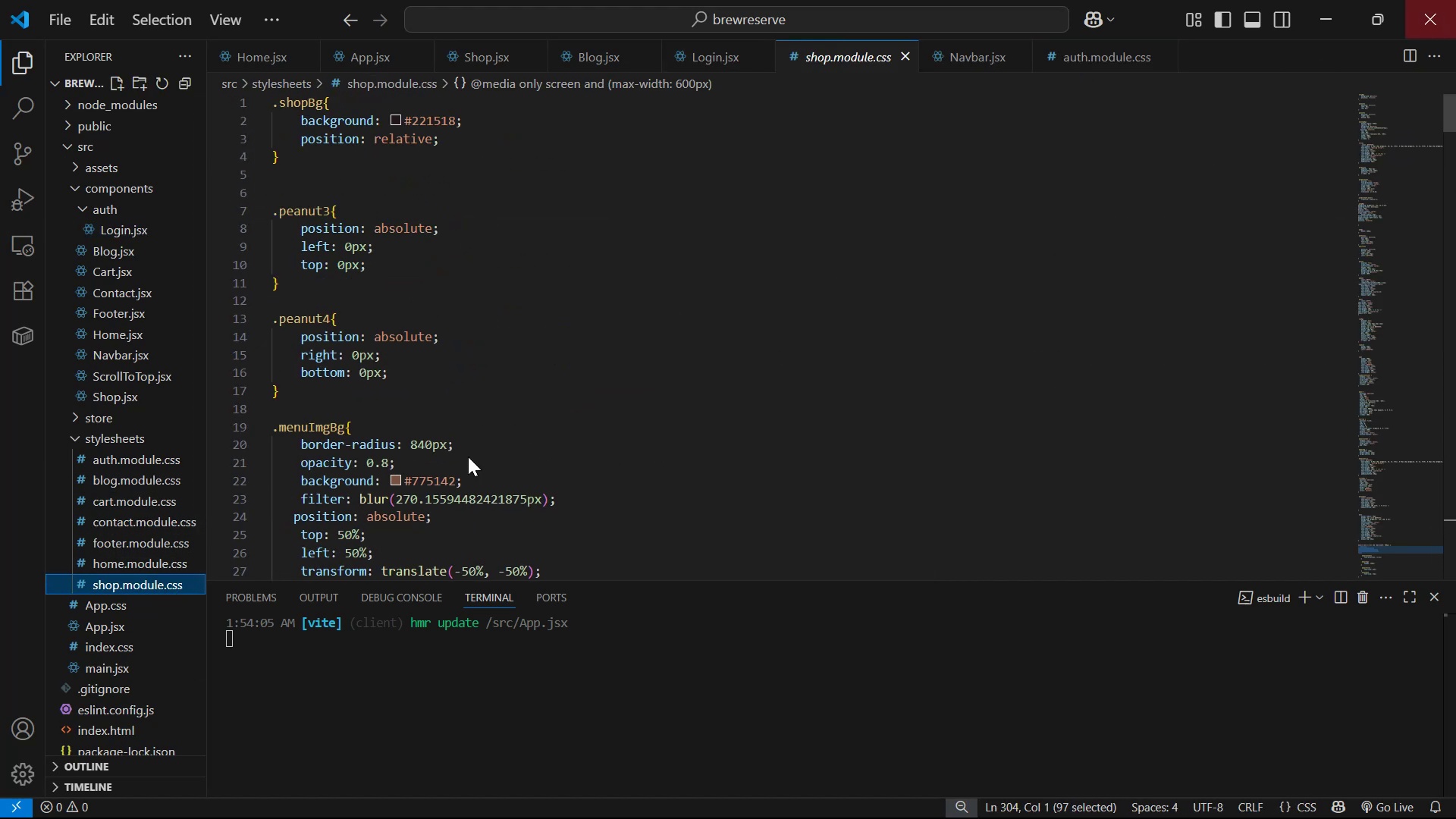 
left_click_drag(start_coordinate=[333, 394], to_coordinate=[222, 218])
 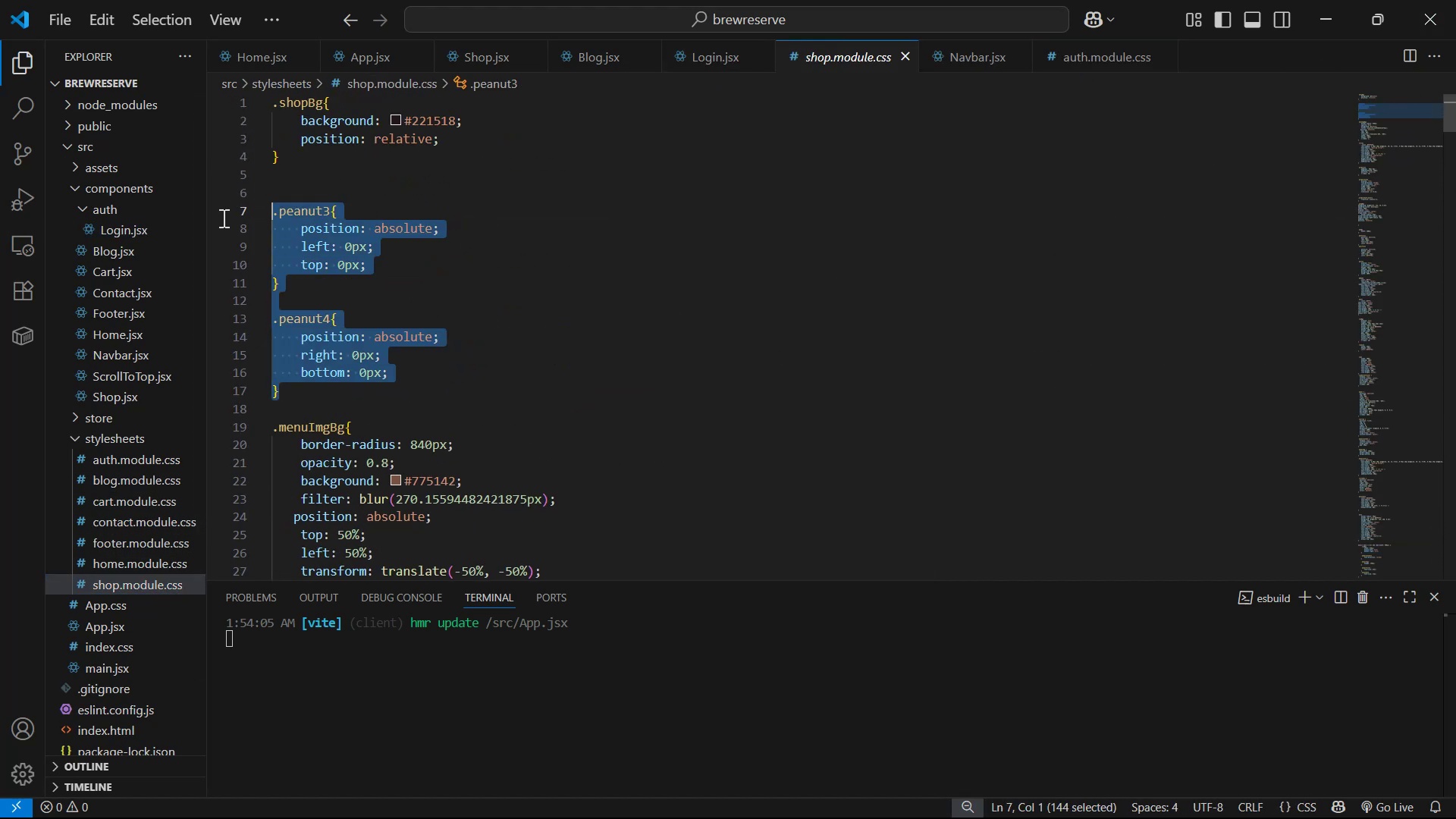 
key(Control+C)
 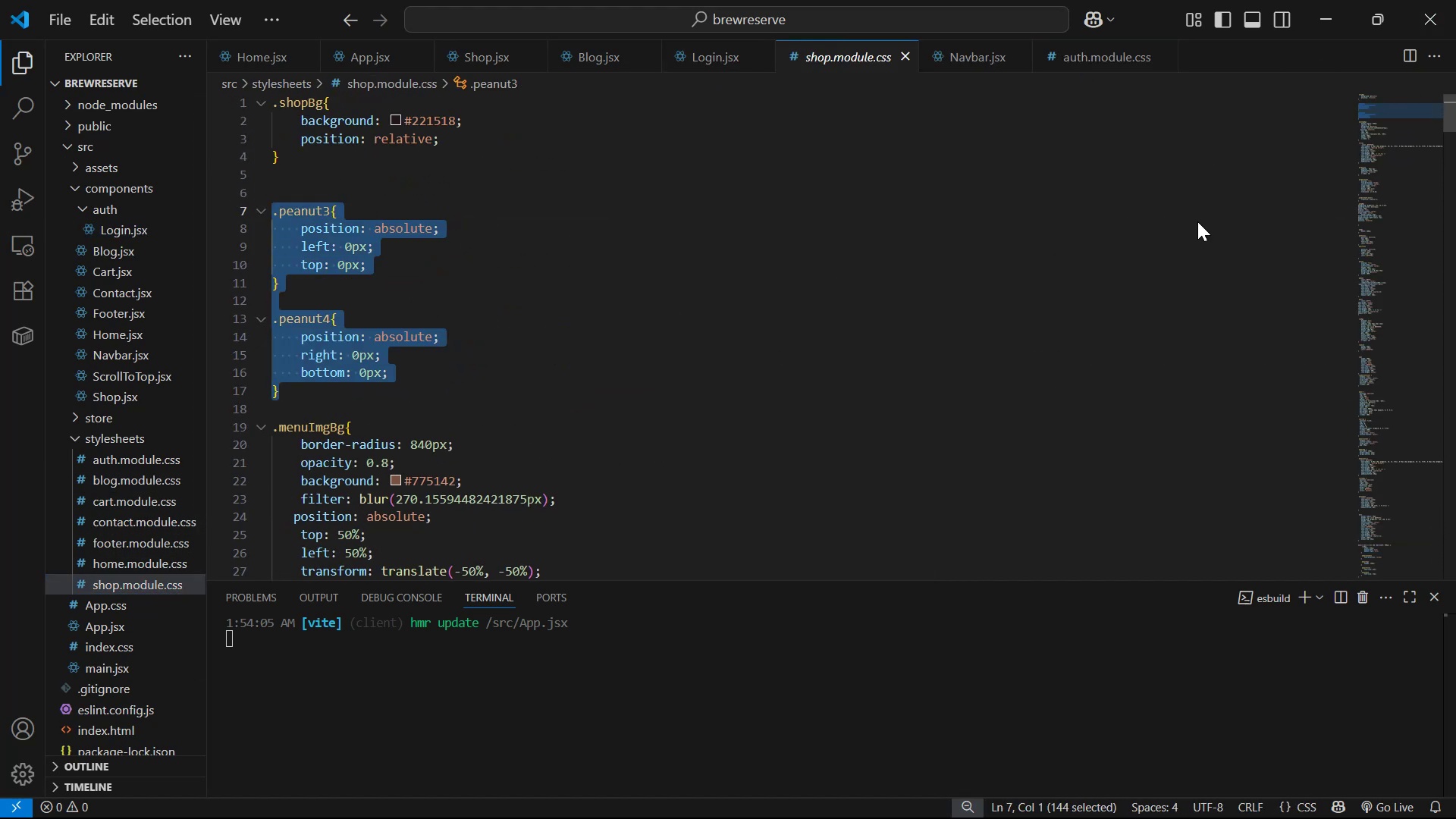 
key(Control+C)
 